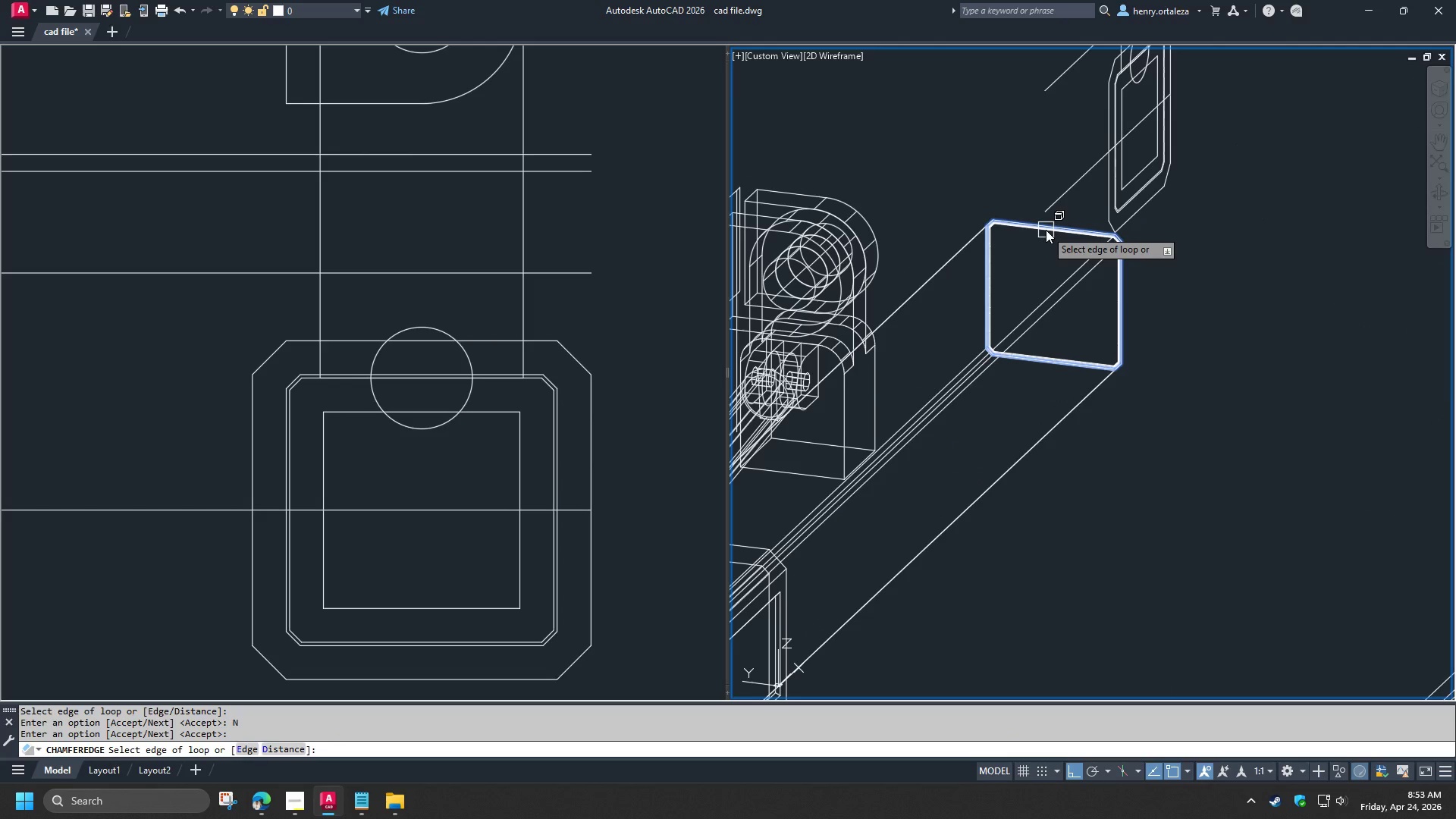 
key(Space)
 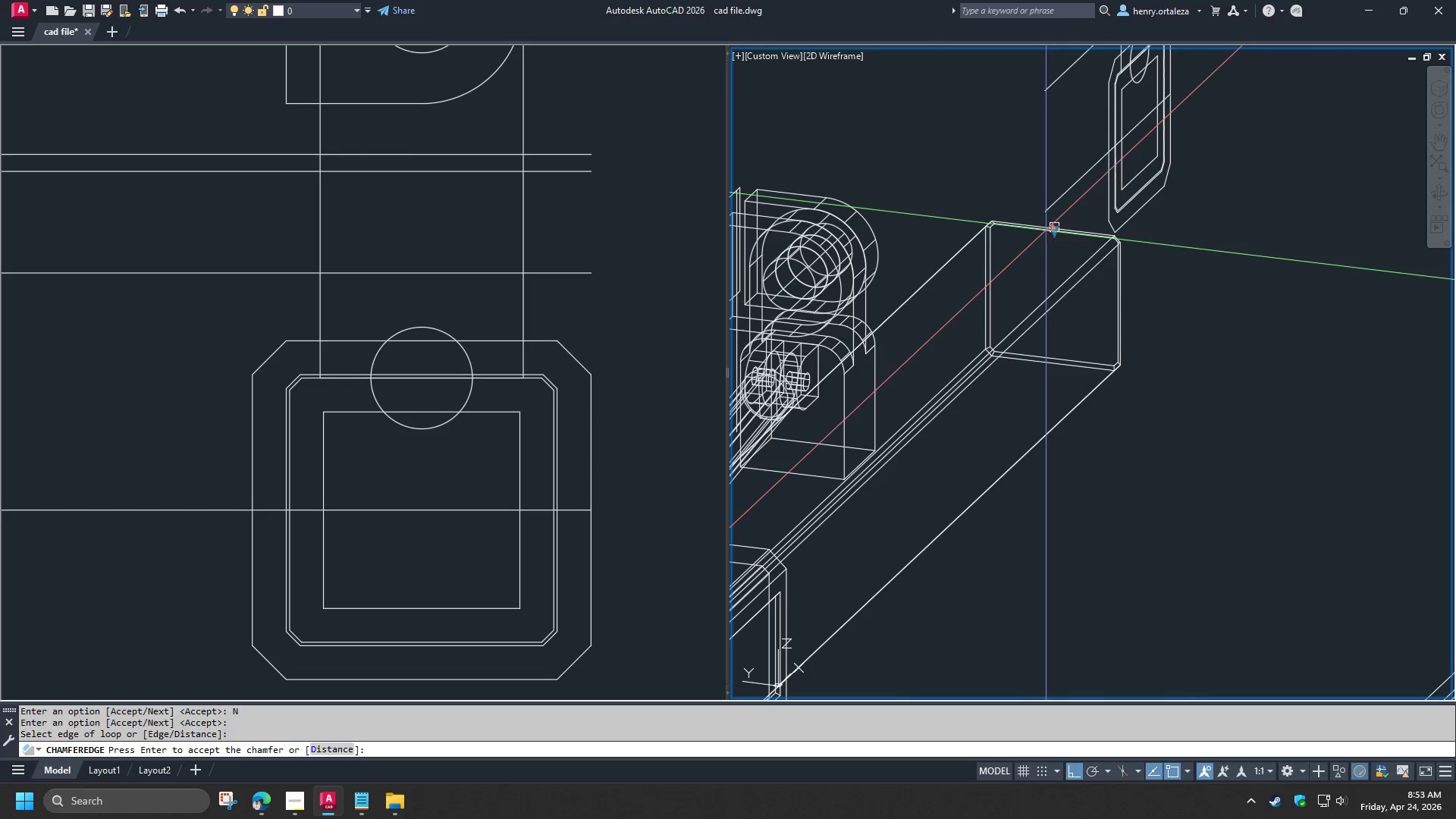 
key(Space)
 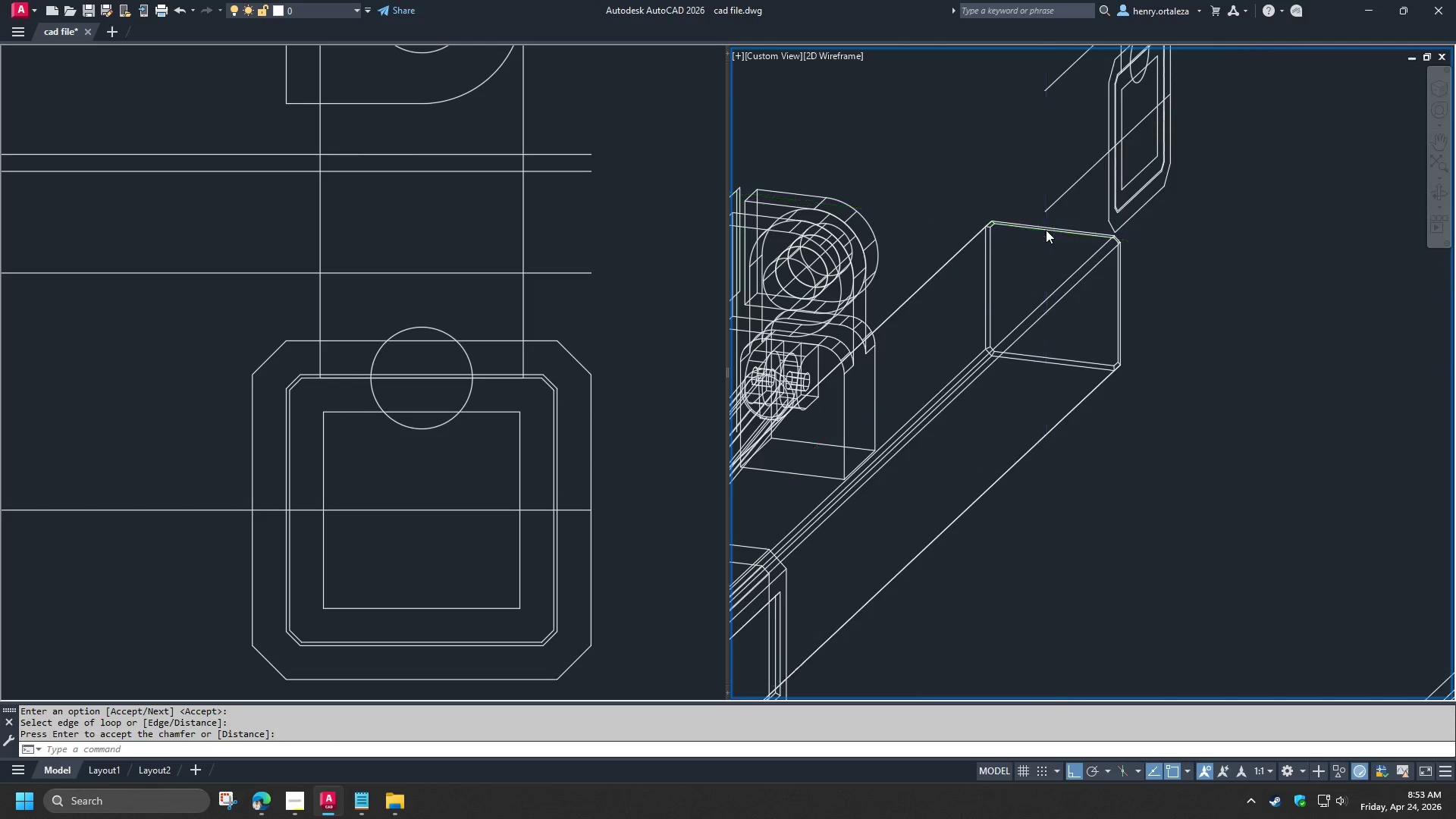 
scroll: coordinate [1046, 230], scroll_direction: down, amount: 2.0
 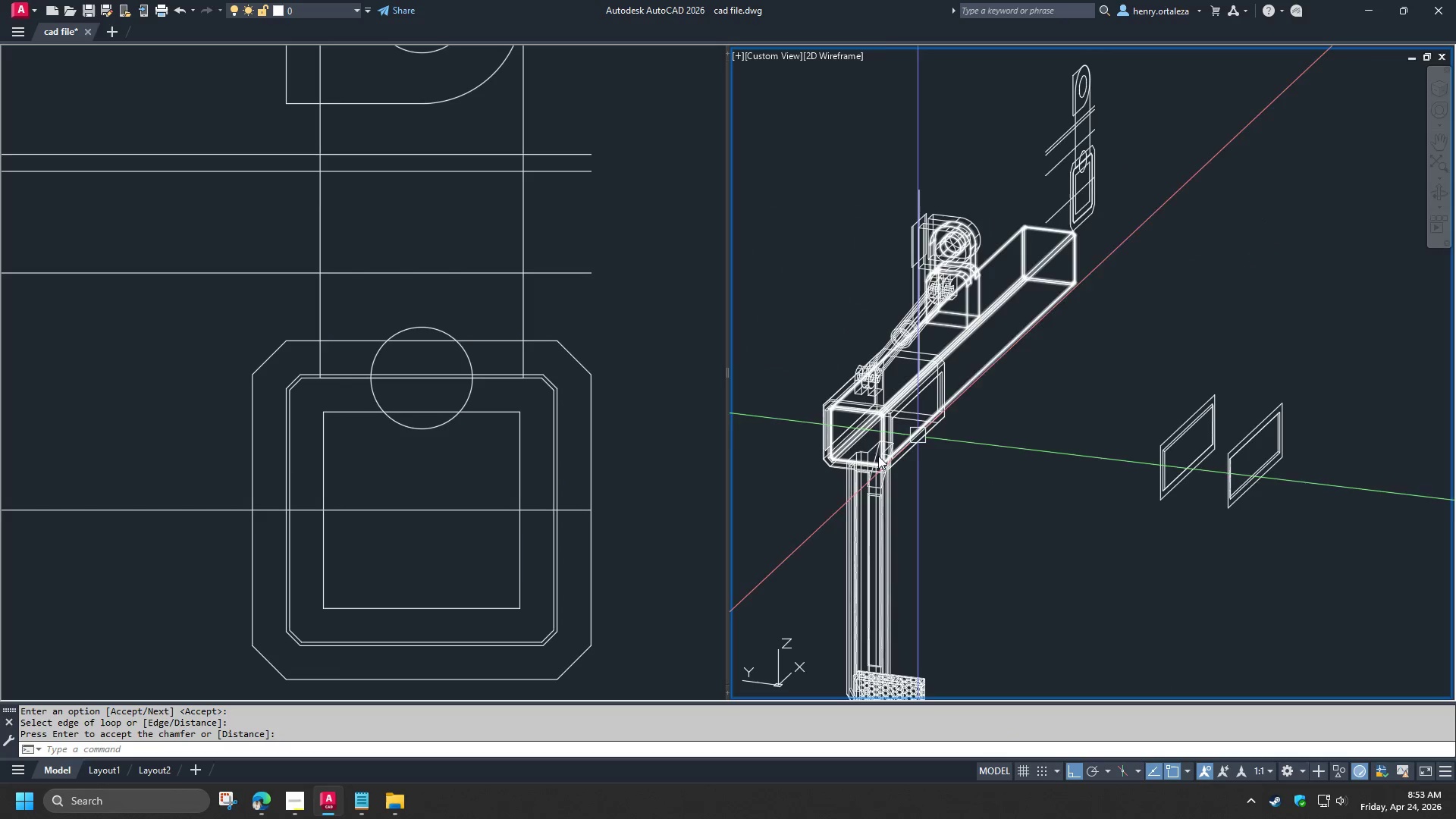 
scroll: coordinate [820, 366], scroll_direction: up, amount: 4.0
 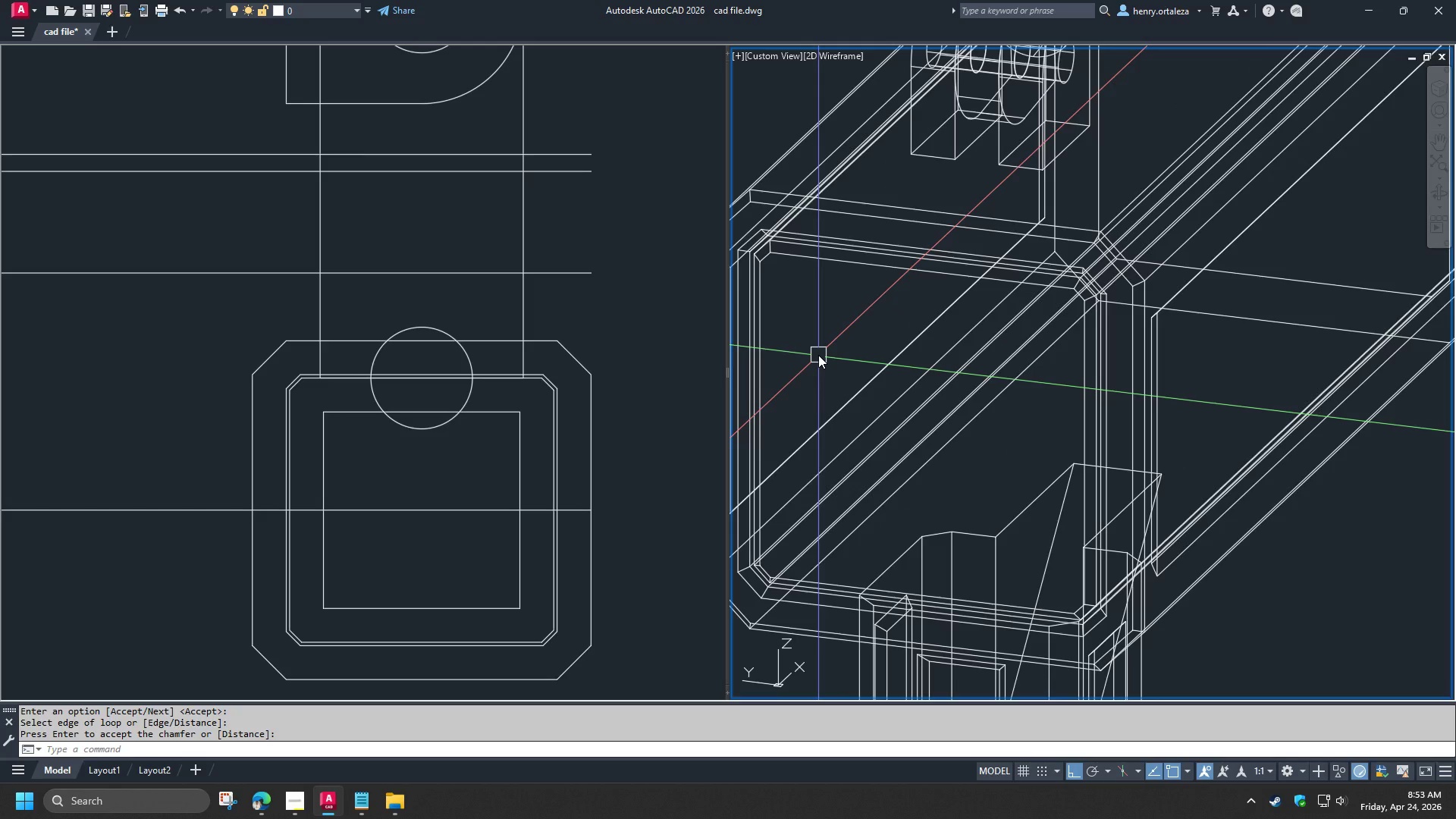 
wait(7.77)
 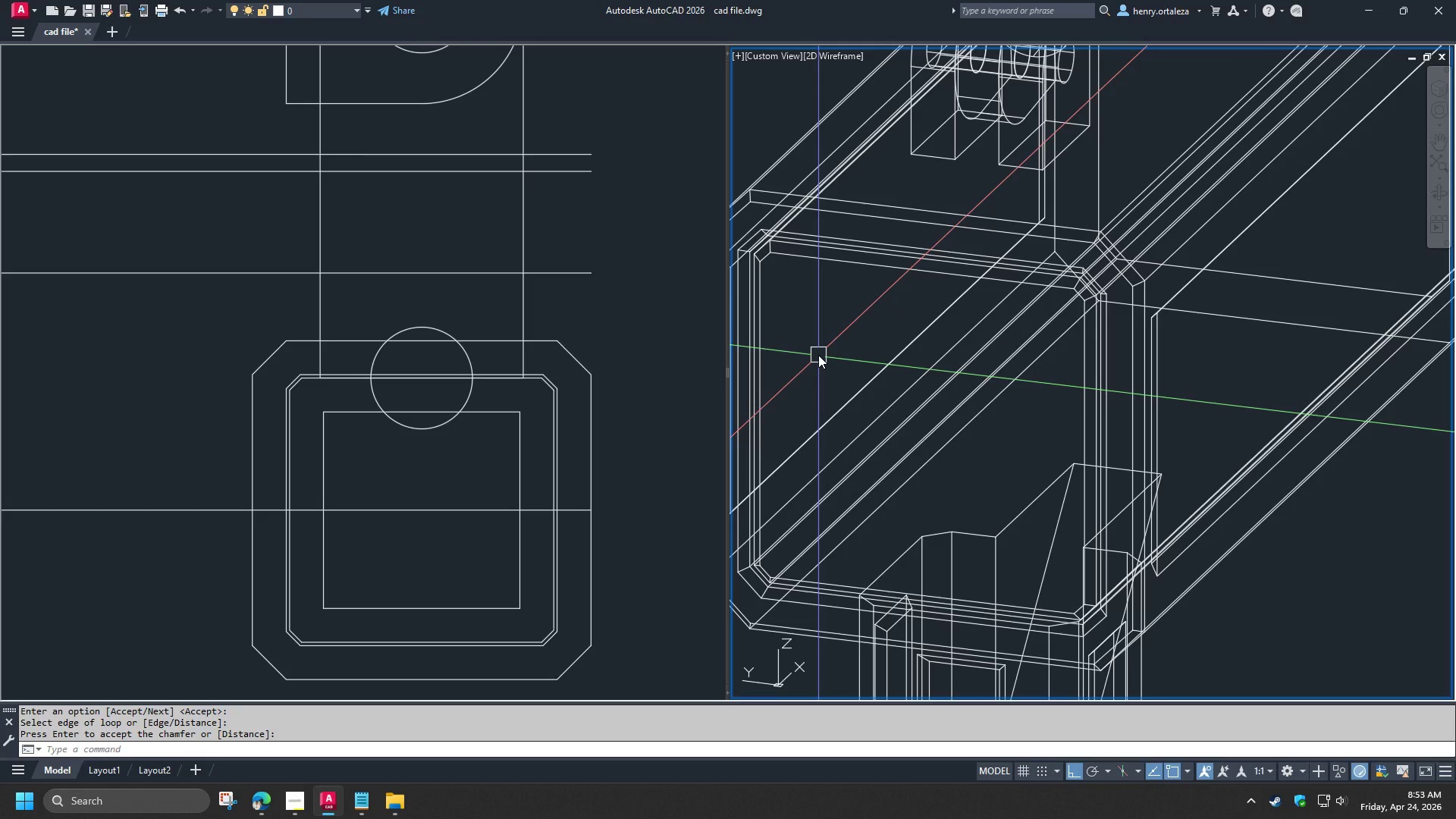 
scroll: coordinate [817, 347], scroll_direction: down, amount: 2.0
 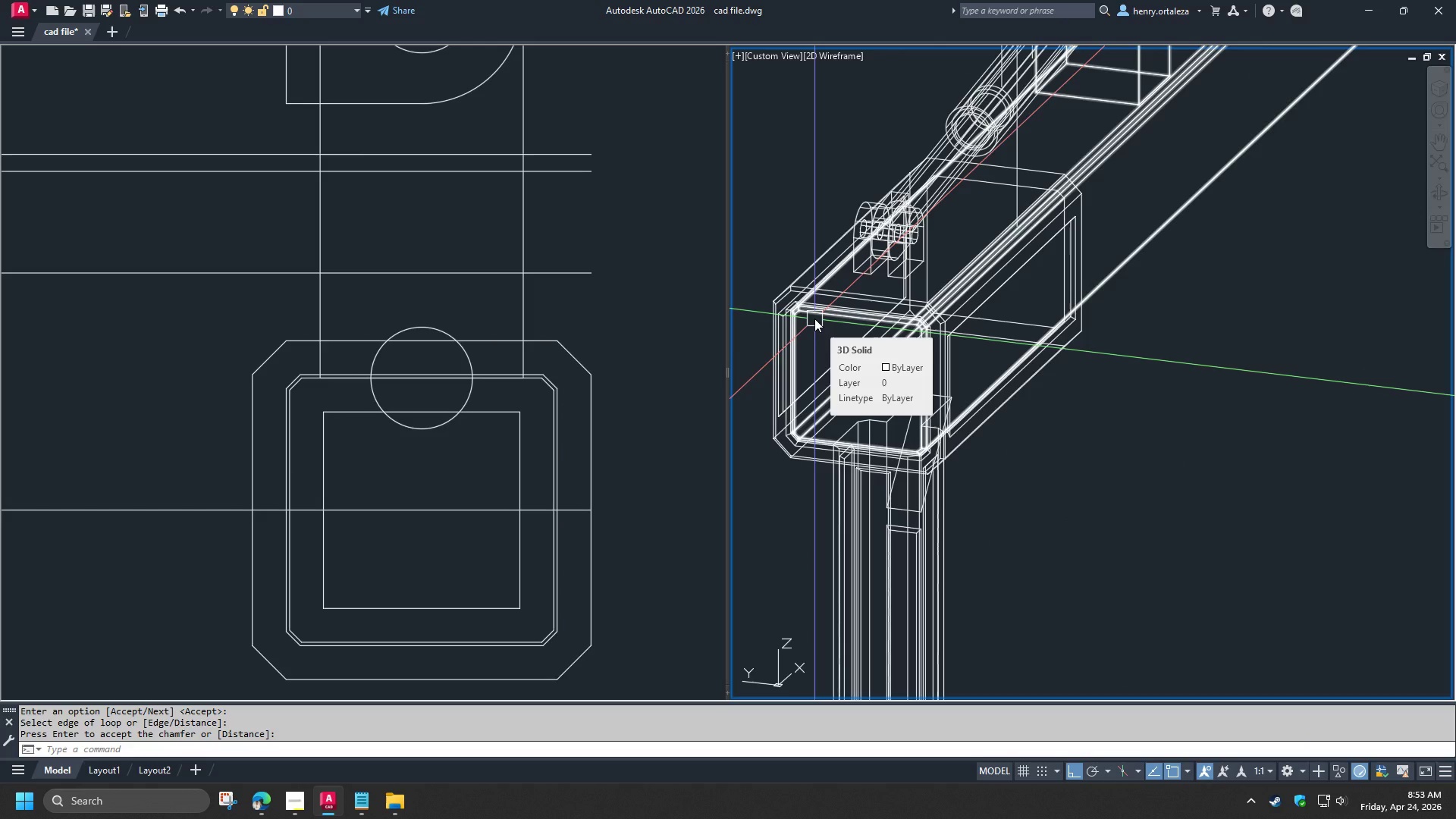 
left_click([814, 318])
 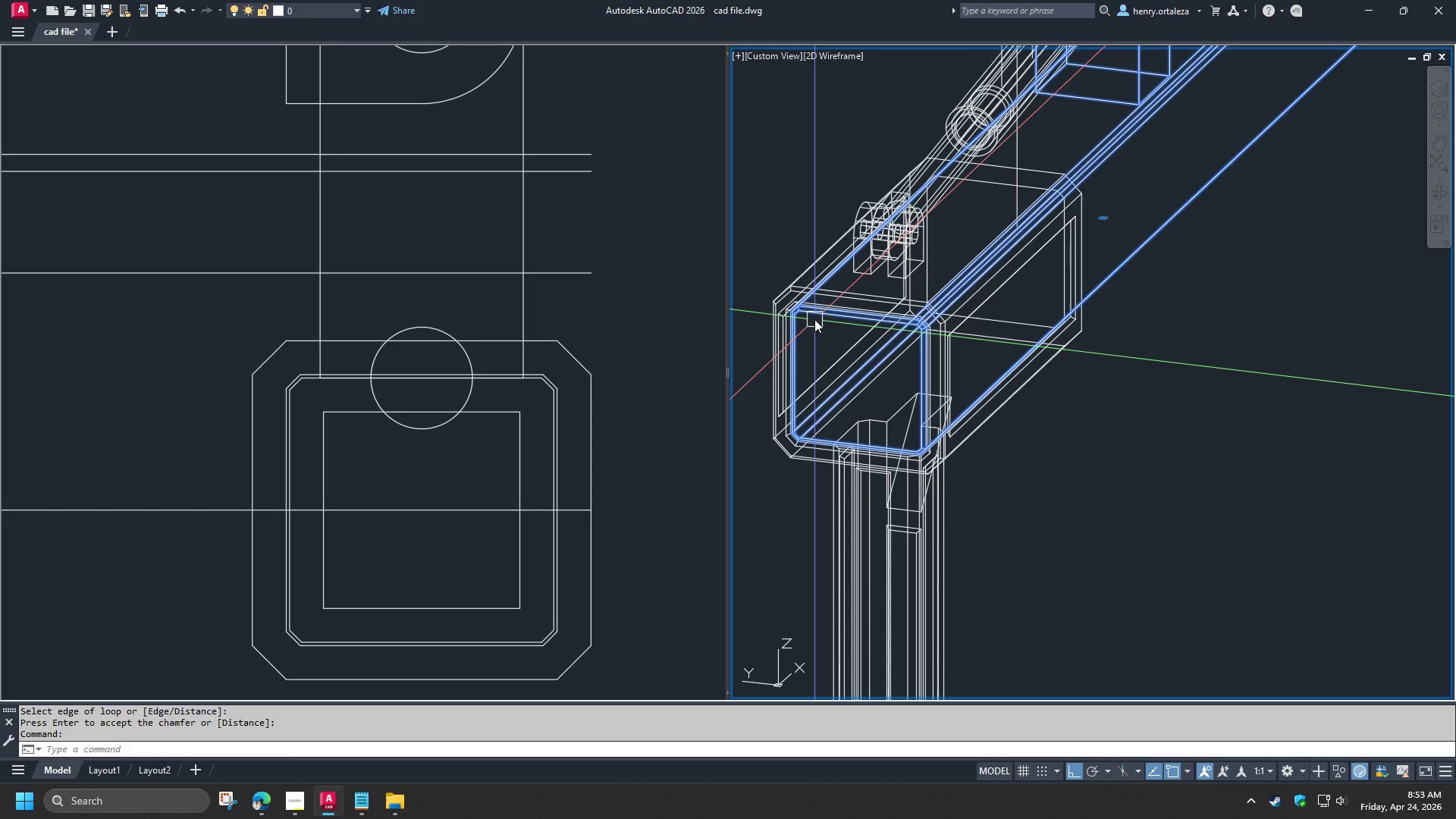 
right_click([814, 319])
 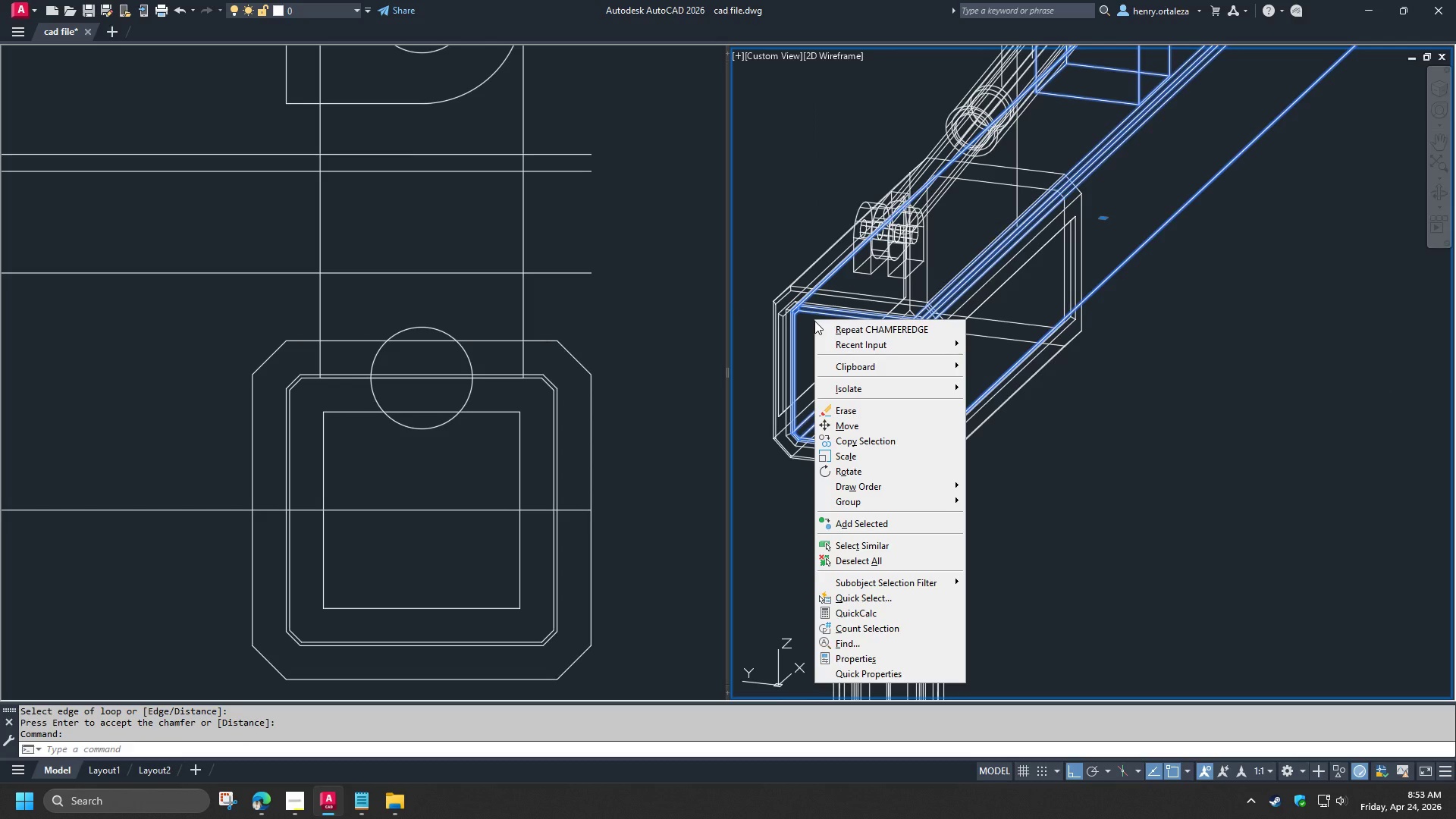 
wait(7.64)
 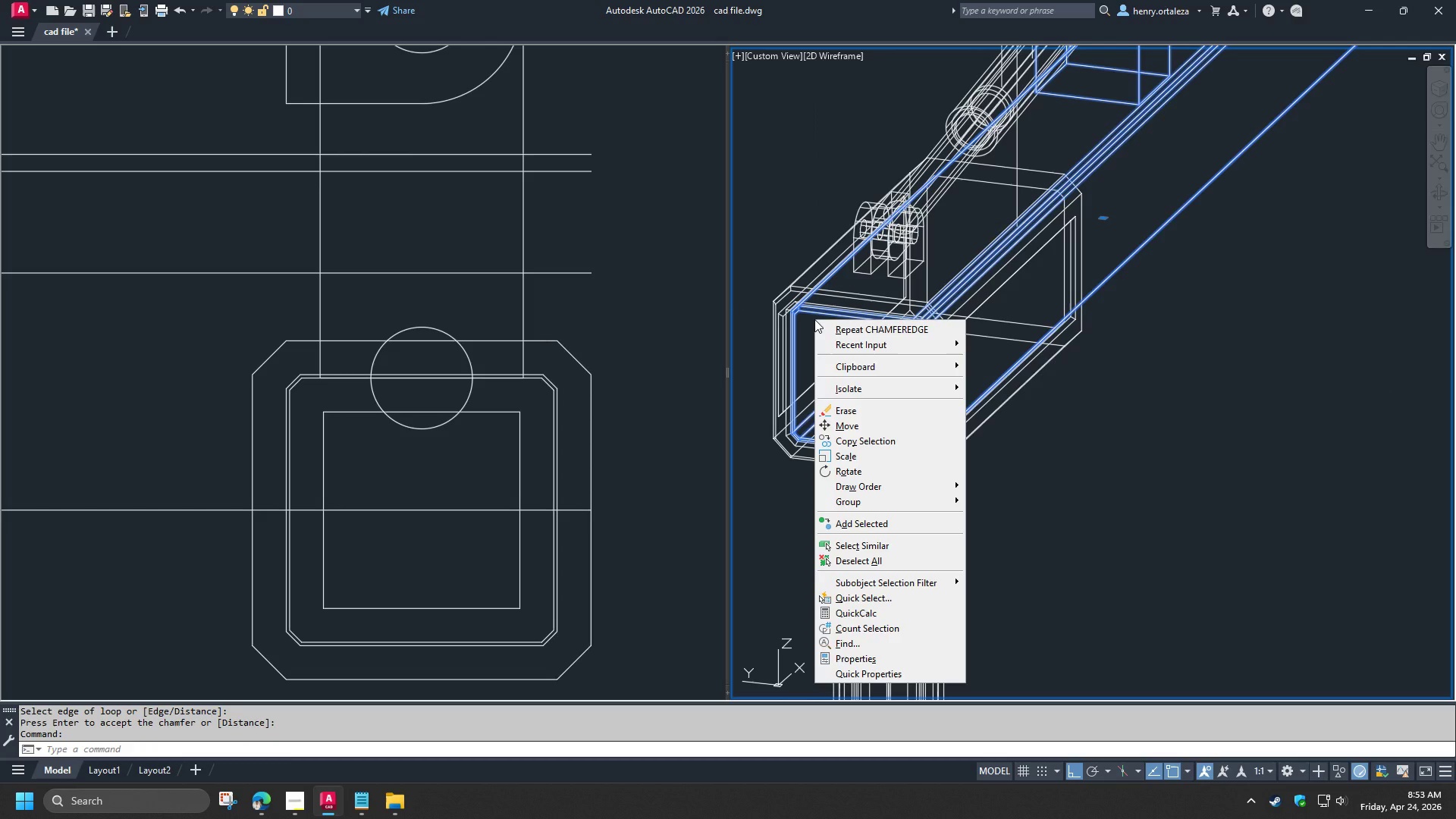 
key(Escape)
 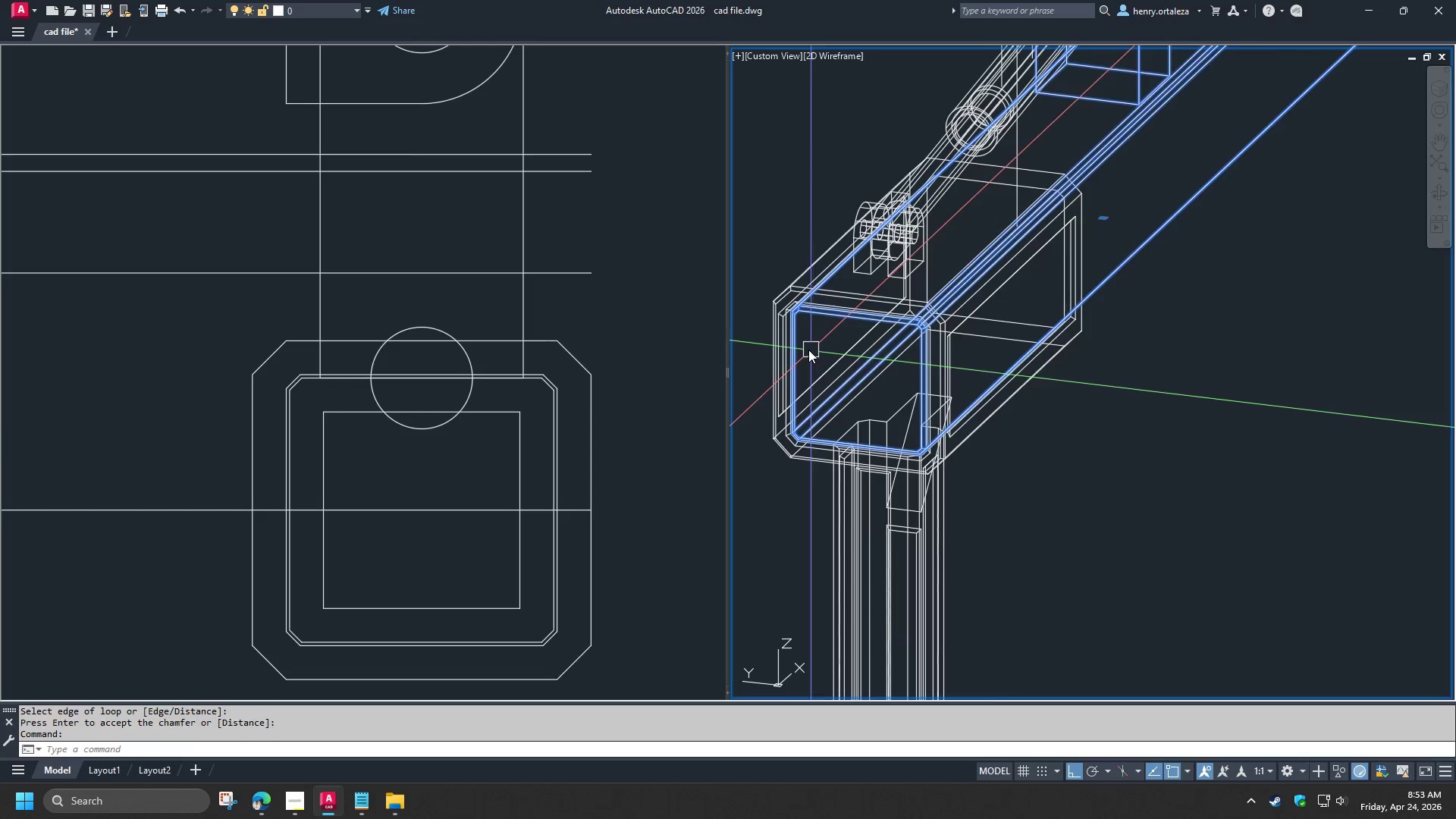 
key(Escape)
 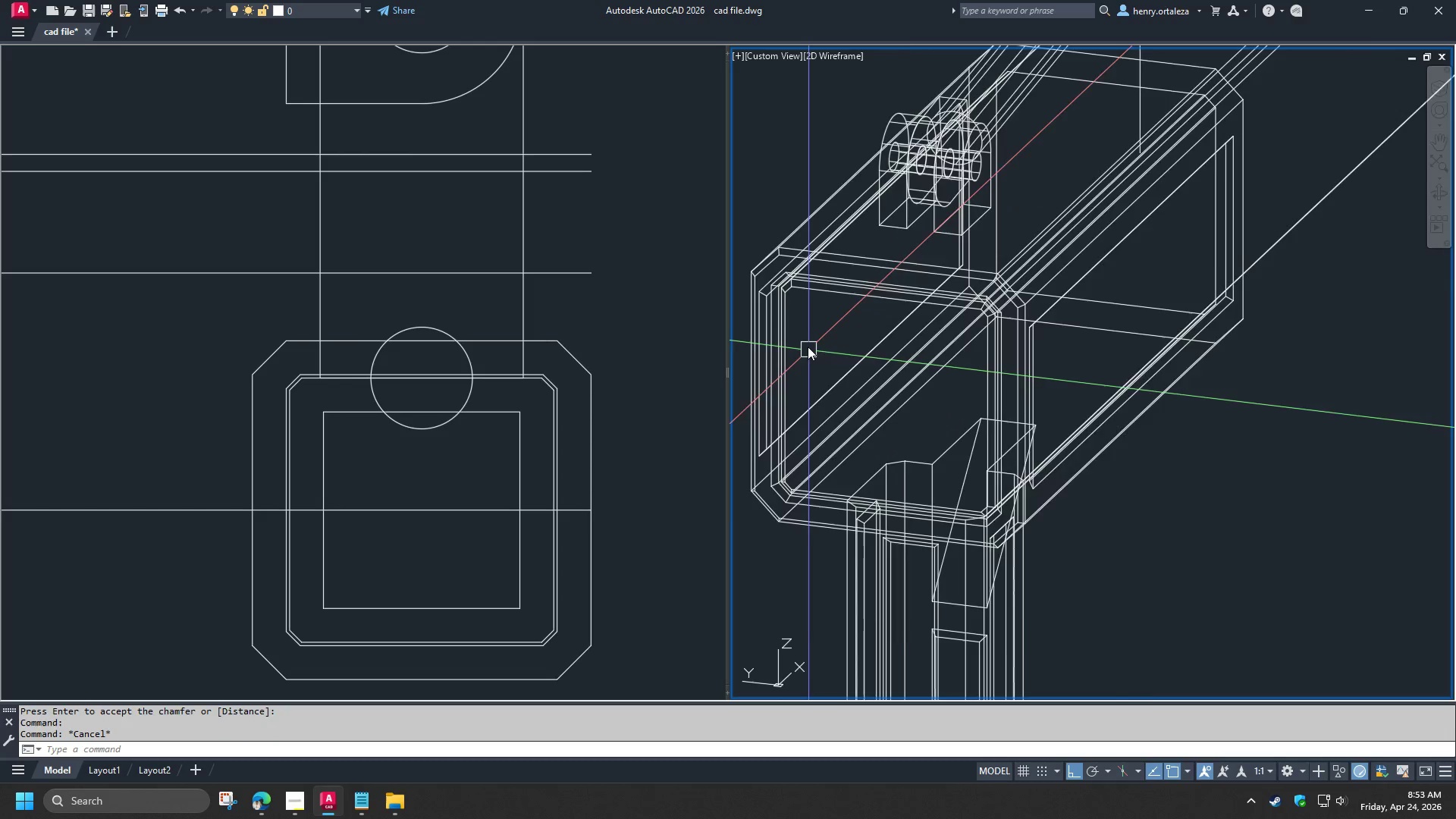 
key(R)
 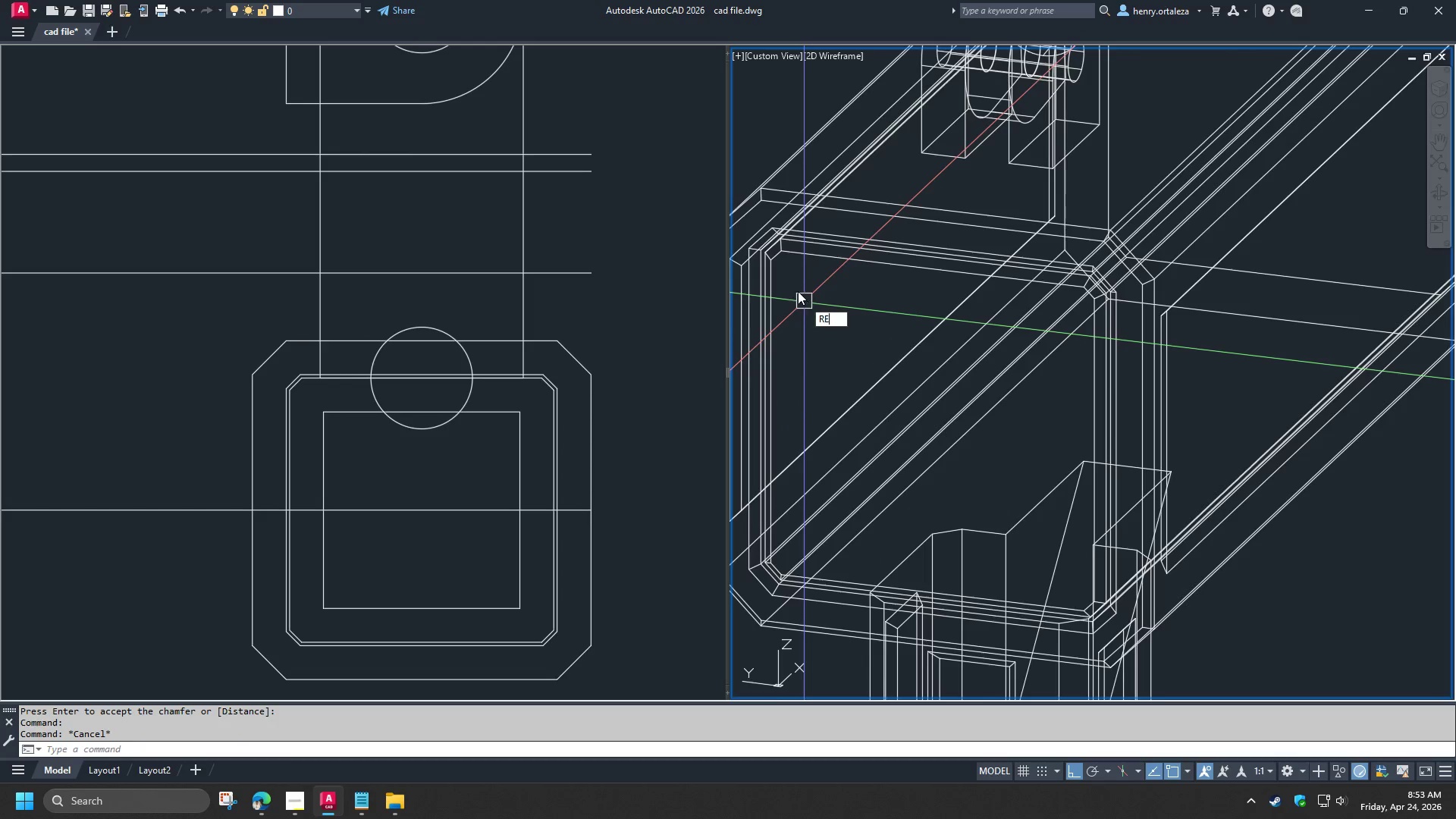 
scroll: coordinate [808, 347], scroll_direction: up, amount: 2.0
 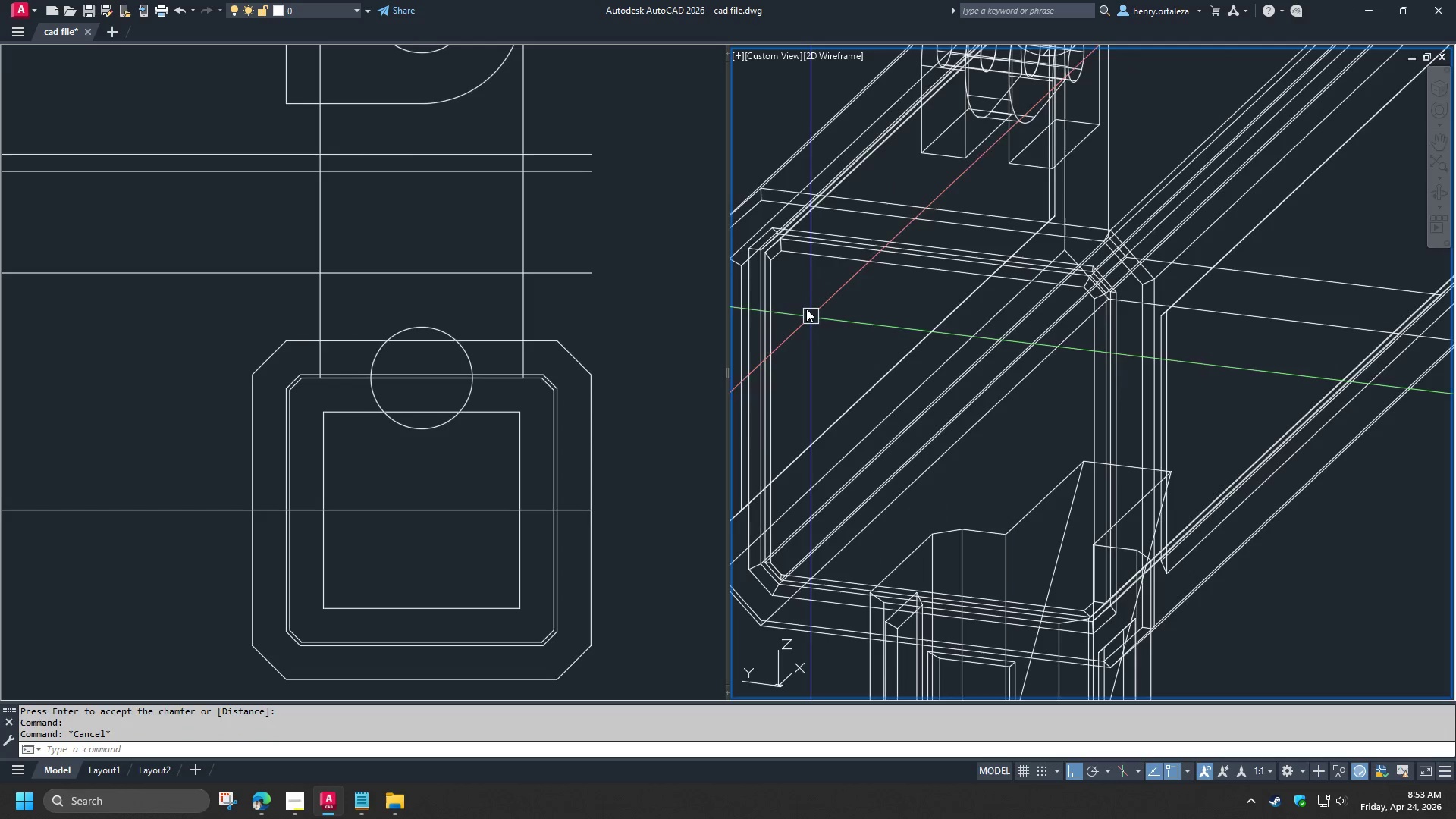 
type(EC )
 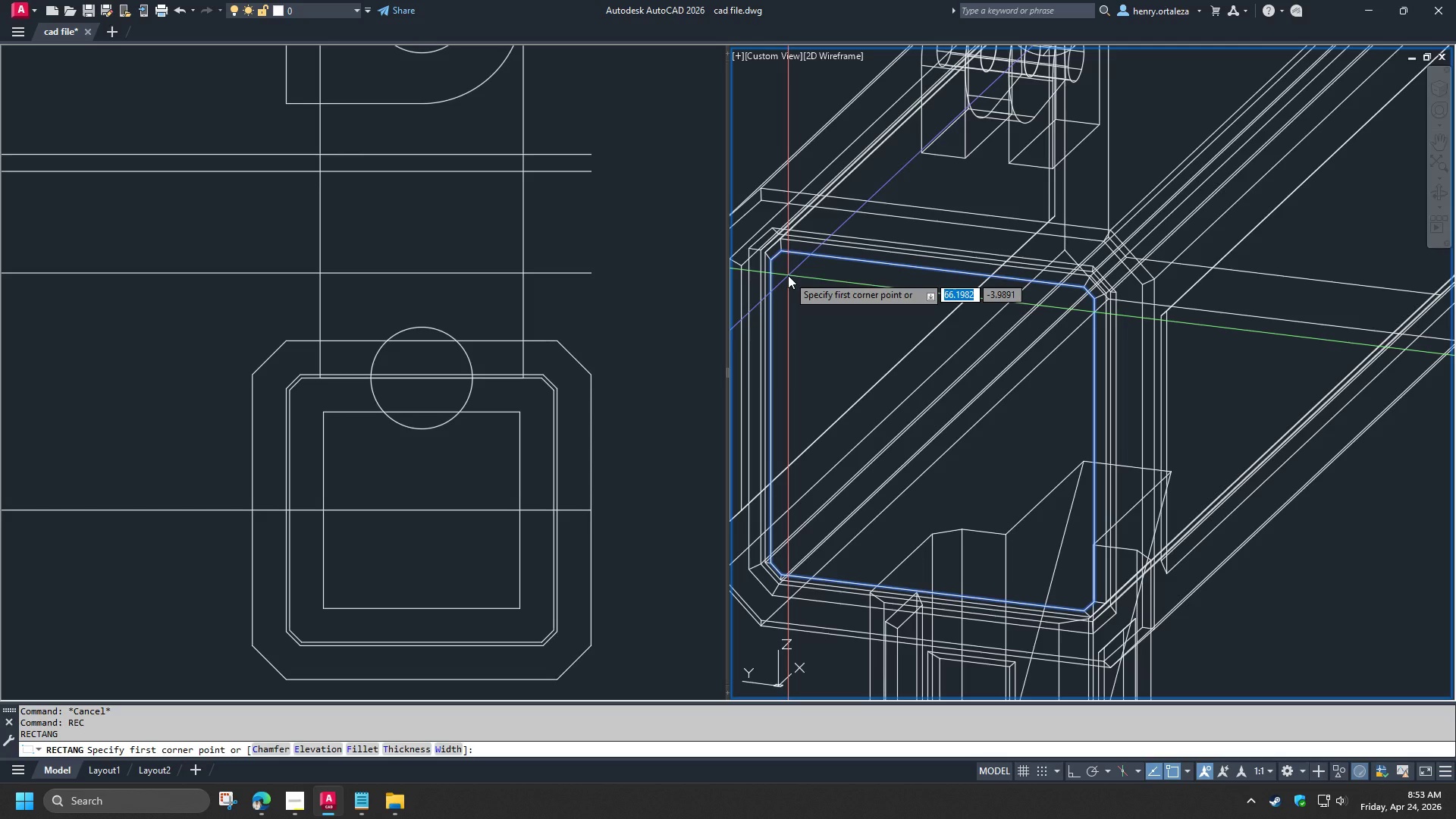 
left_click_drag(start_coordinate=[788, 275], to_coordinate=[790, 280])
 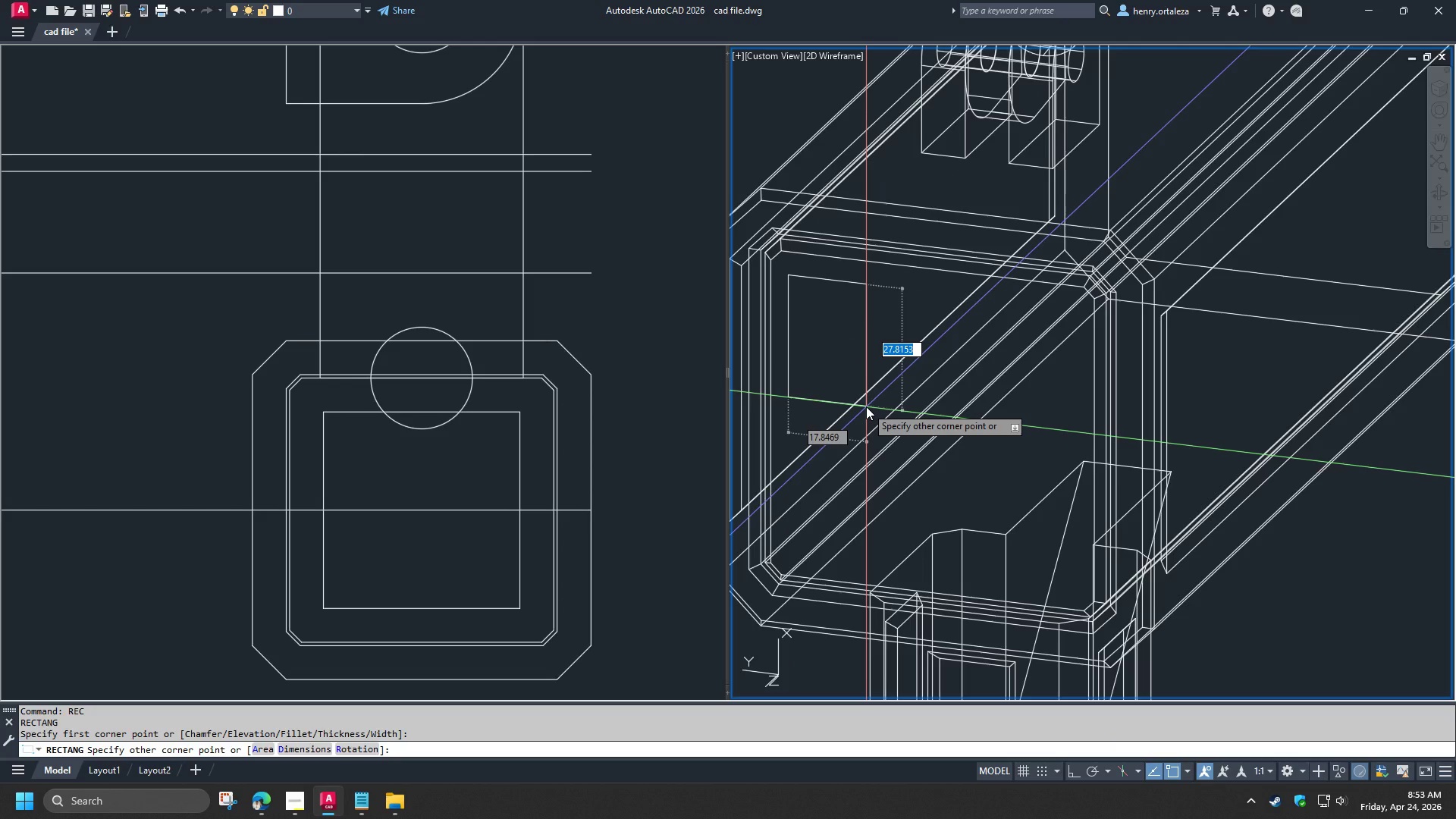 
key(Numpad5)
 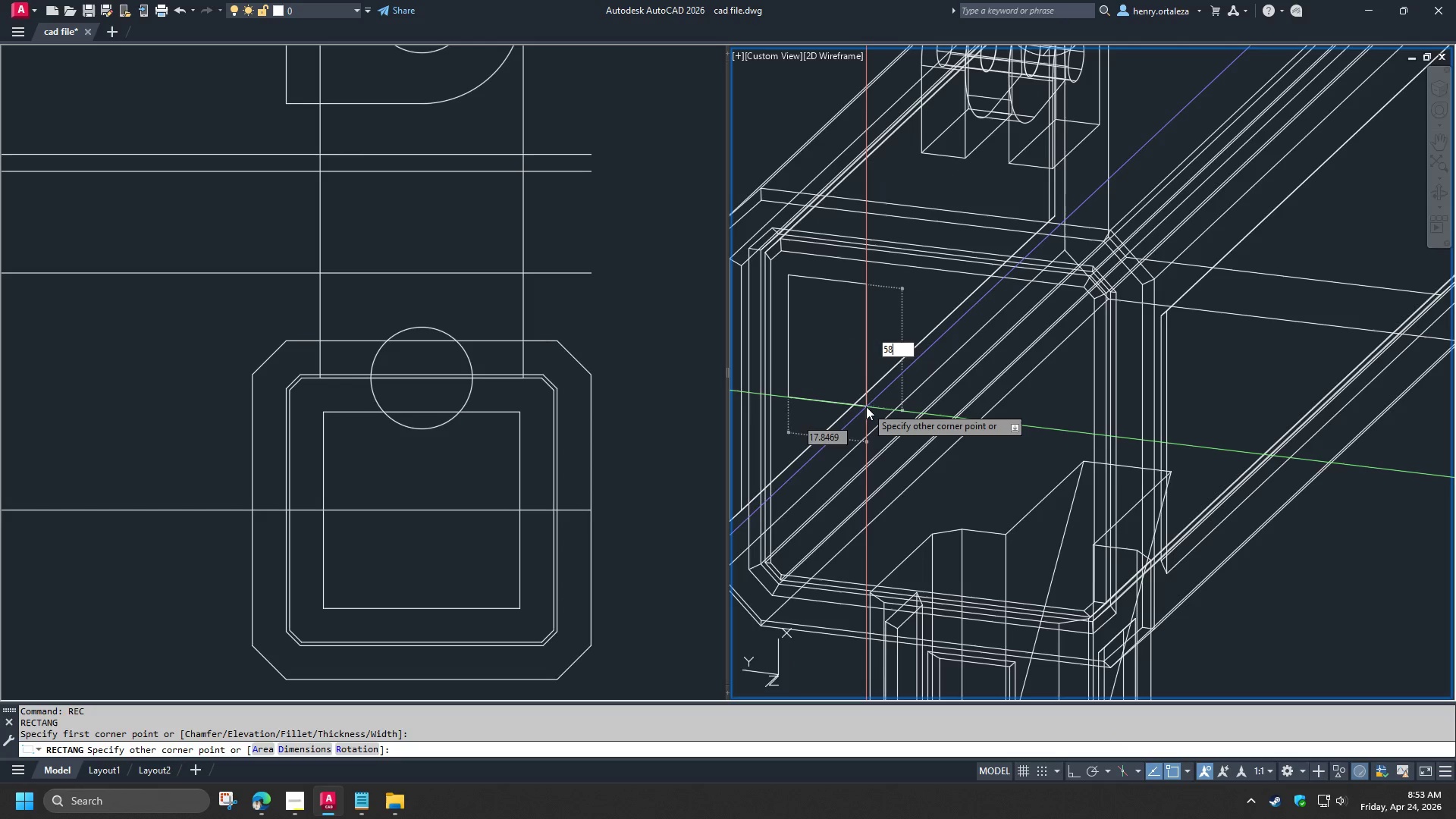 
key(Numpad8)
 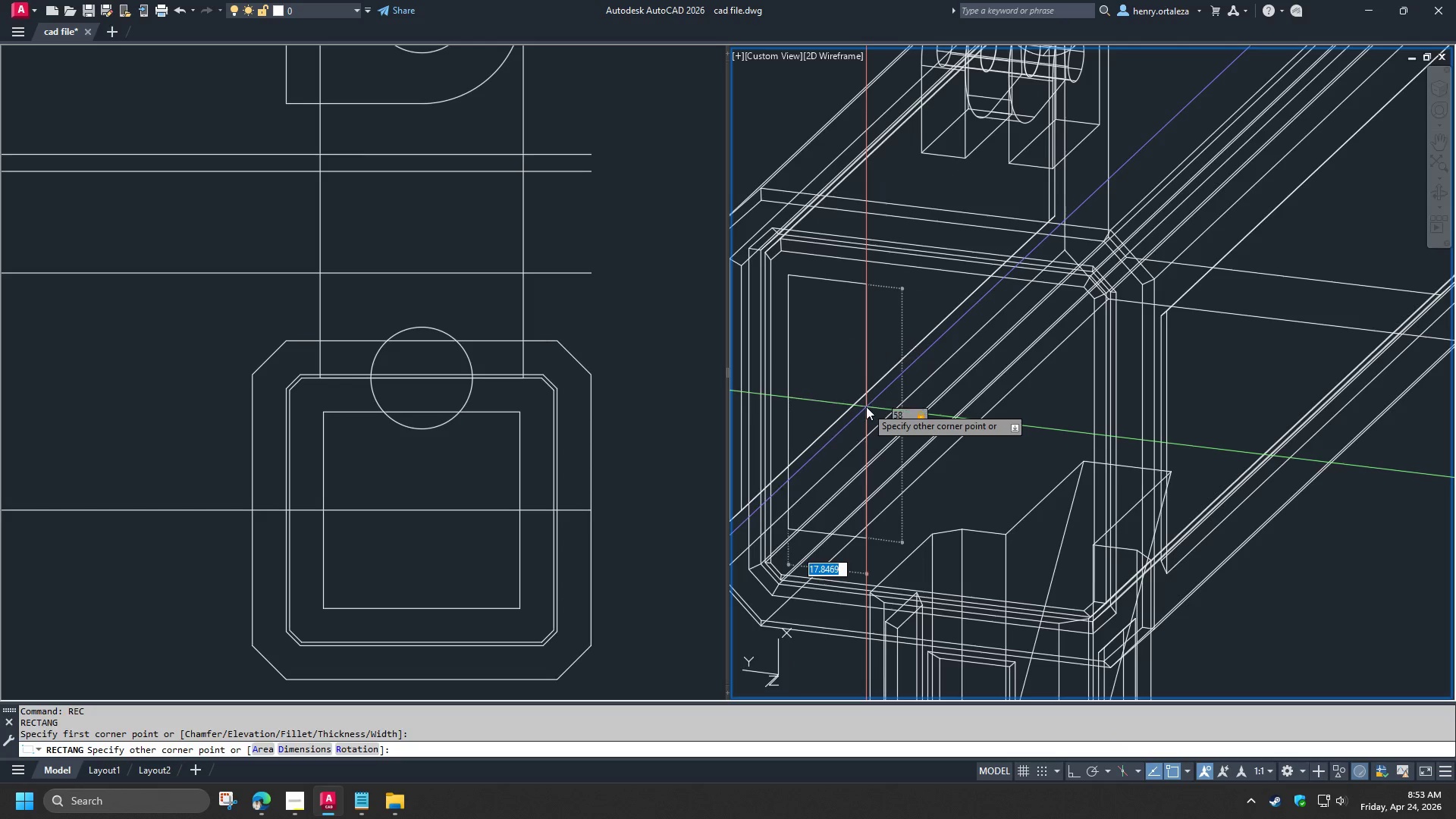 
key(Tab)
 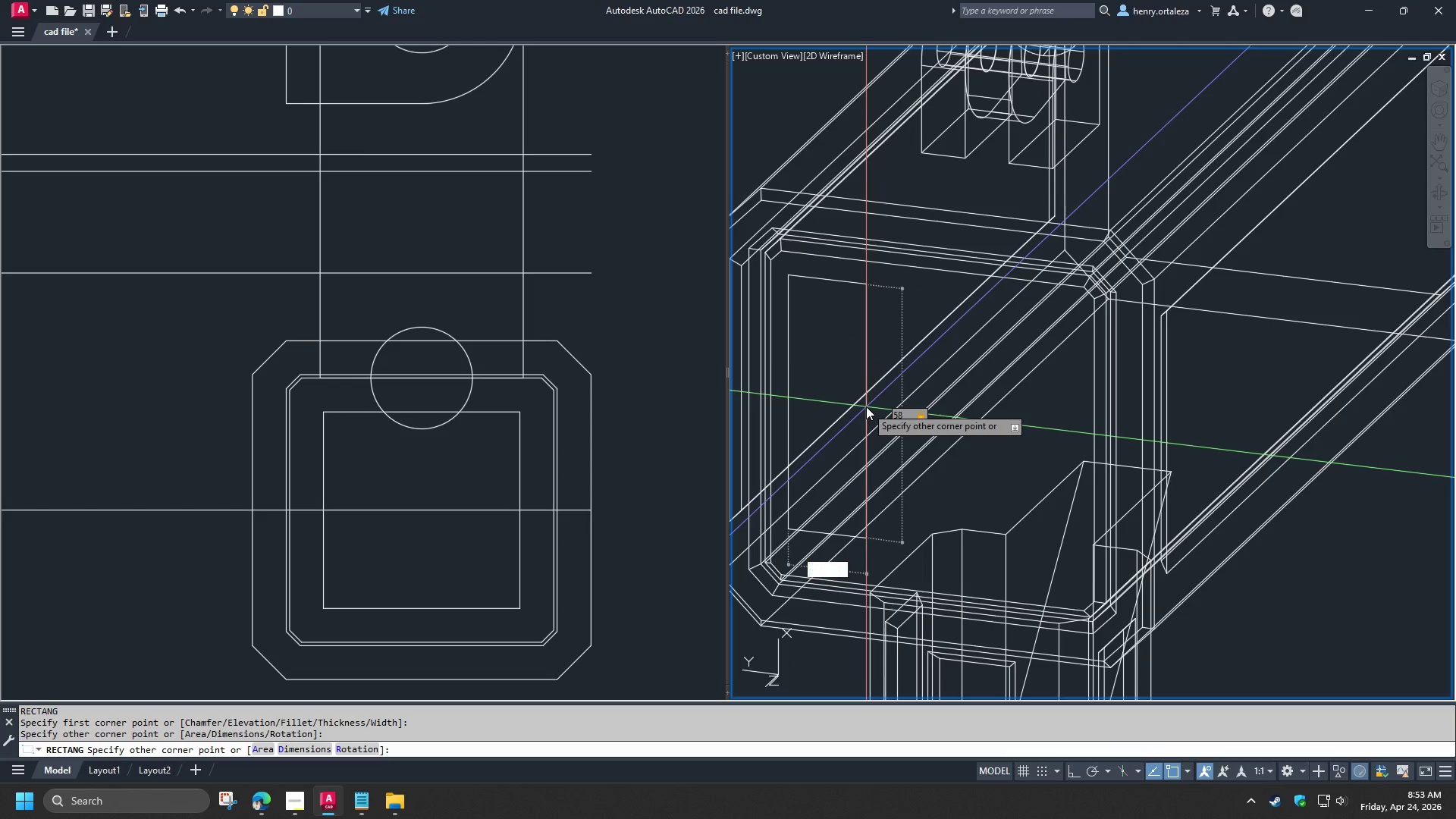 
key(Numpad5)
 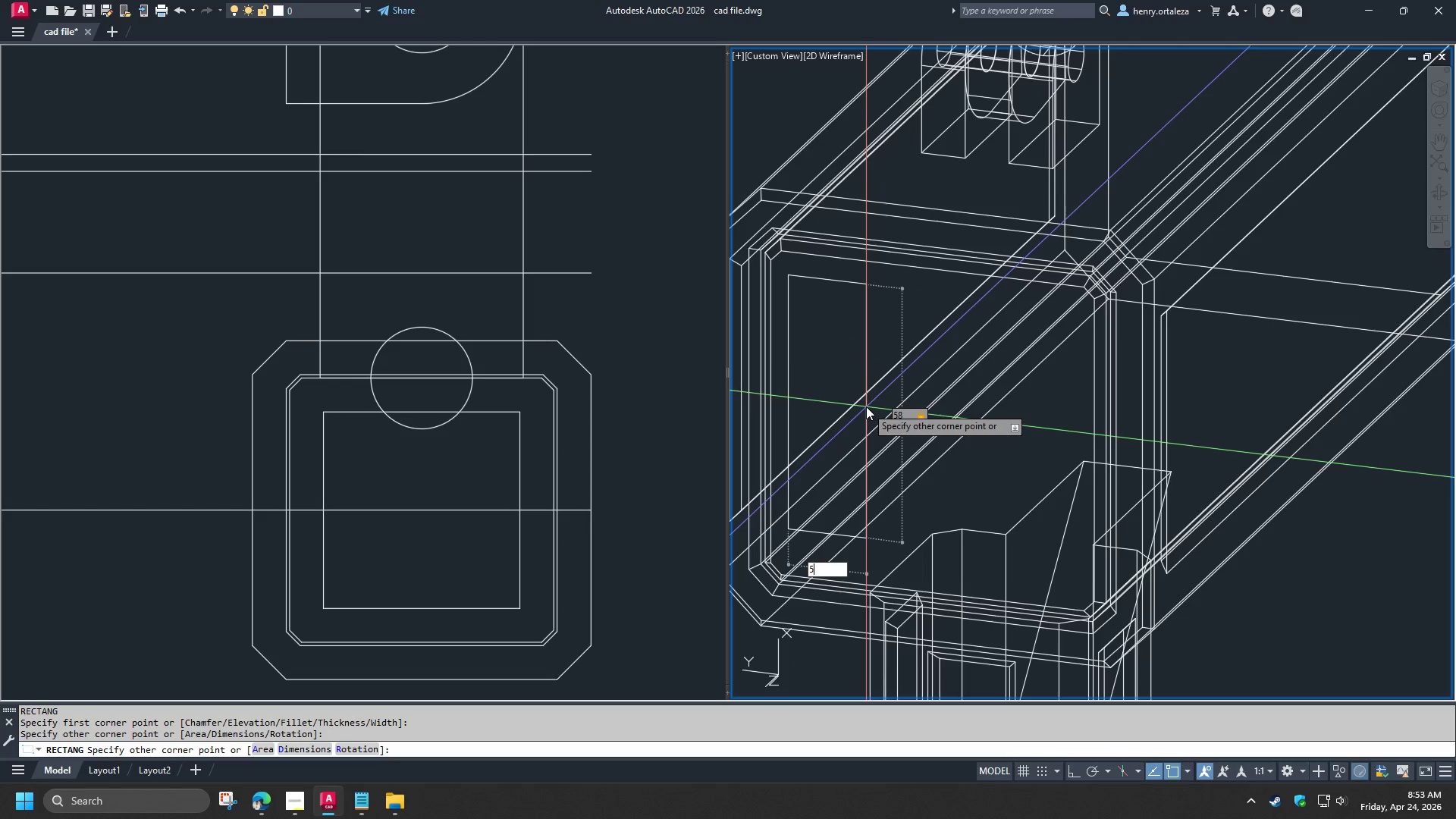 
key(Numpad8)
 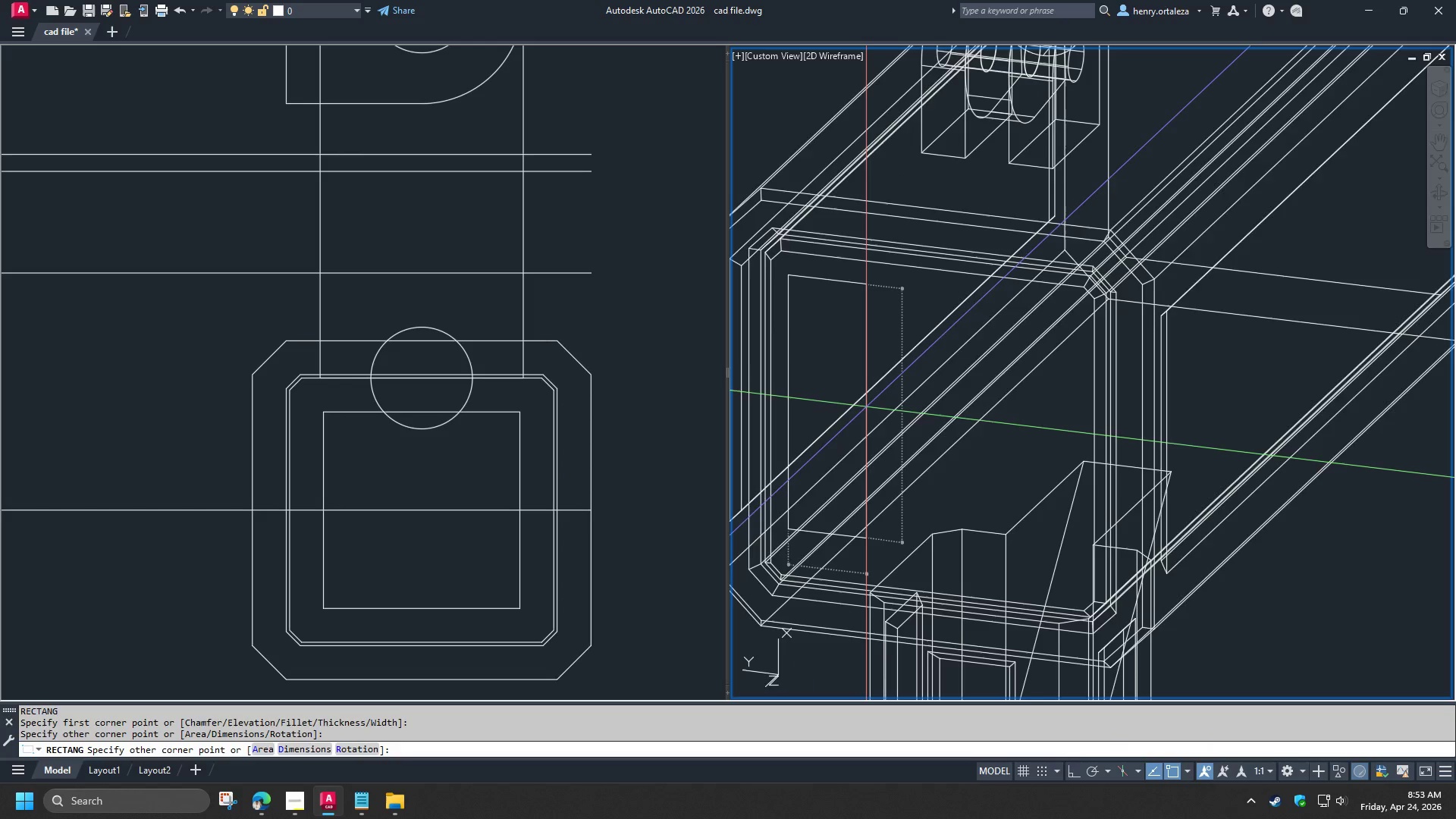 
key(NumpadEnter)
 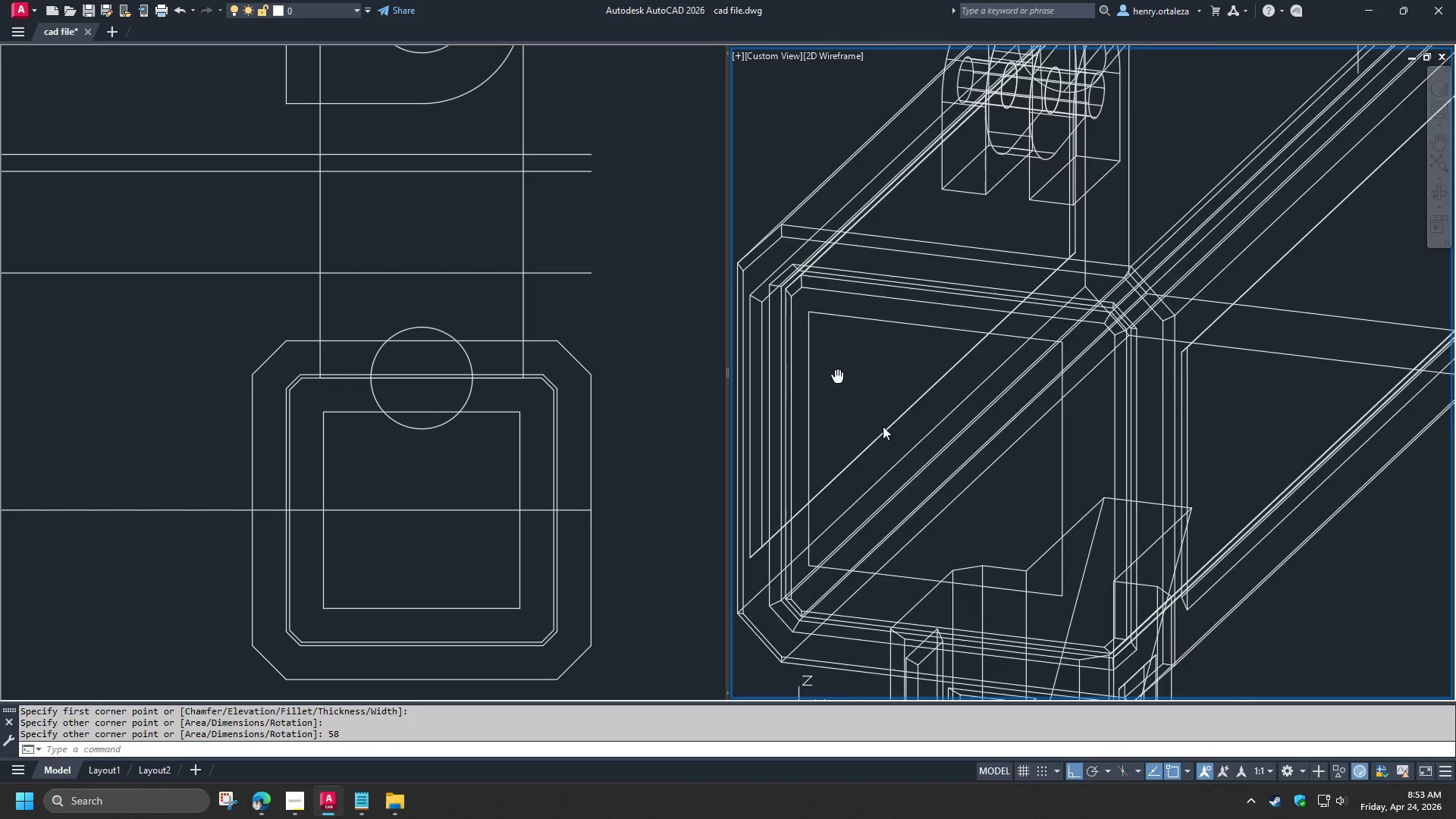 
scroll: coordinate [864, 371], scroll_direction: up, amount: 2.0
 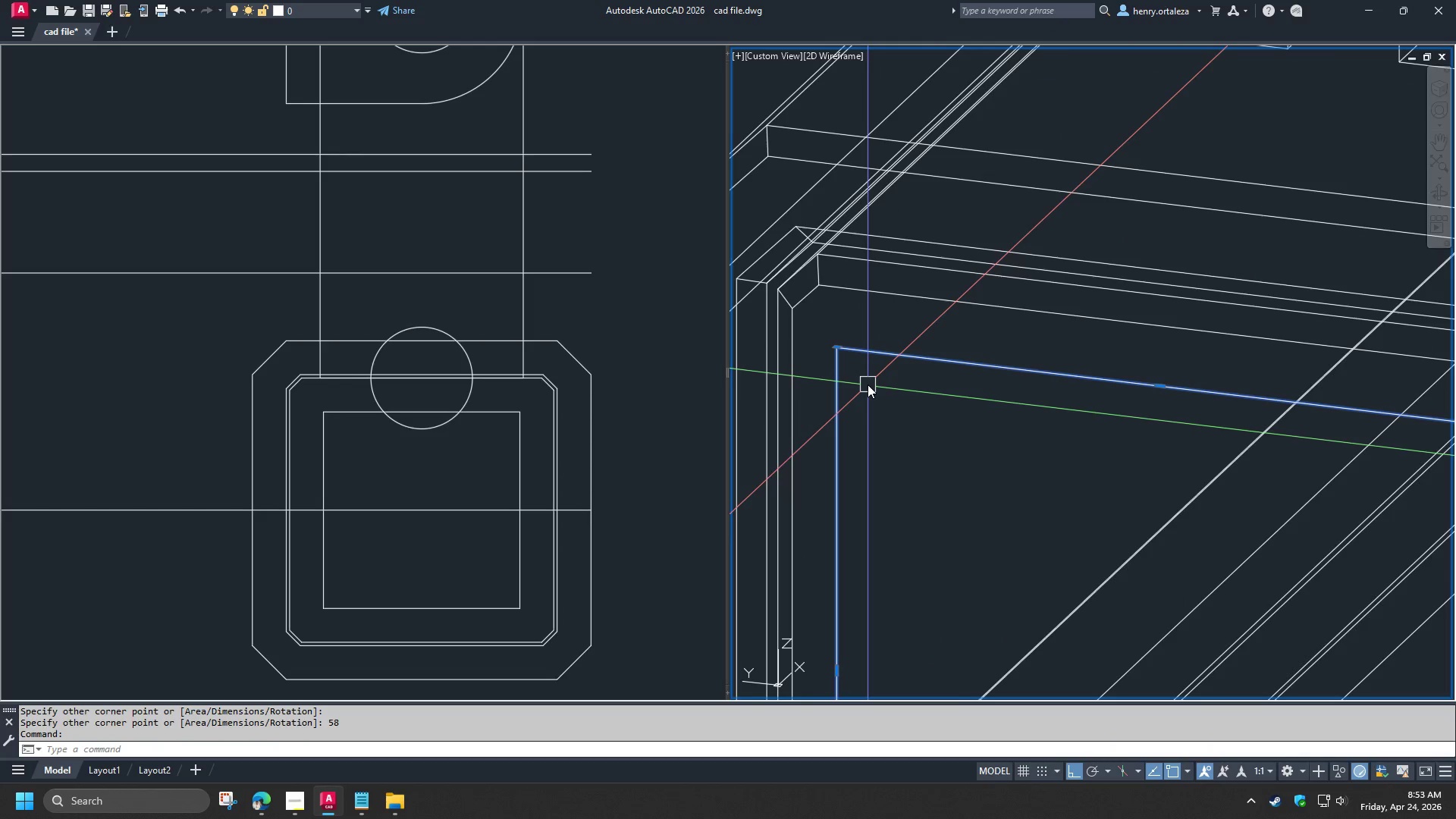 
key(M)
 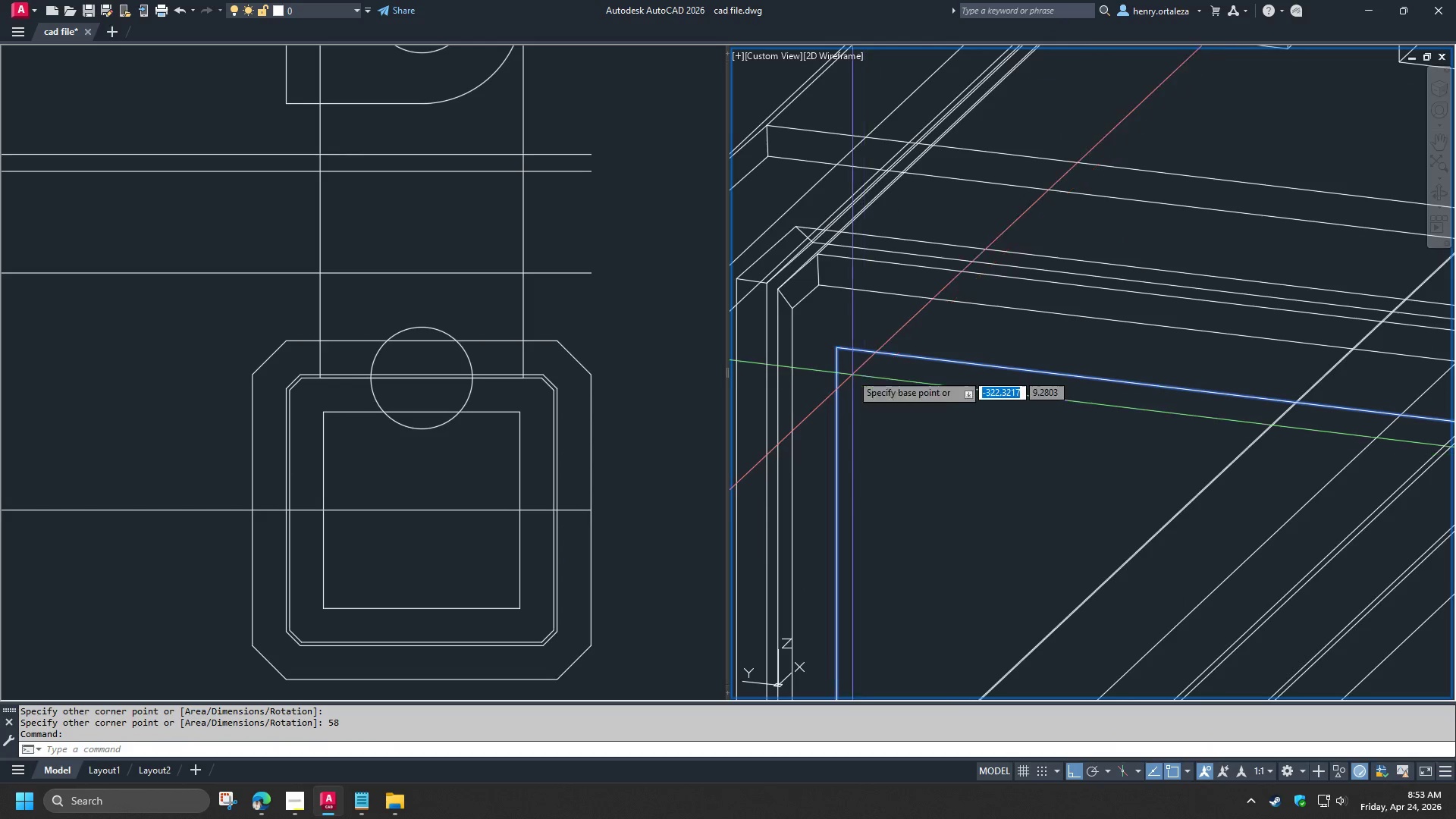 
key(Space)
 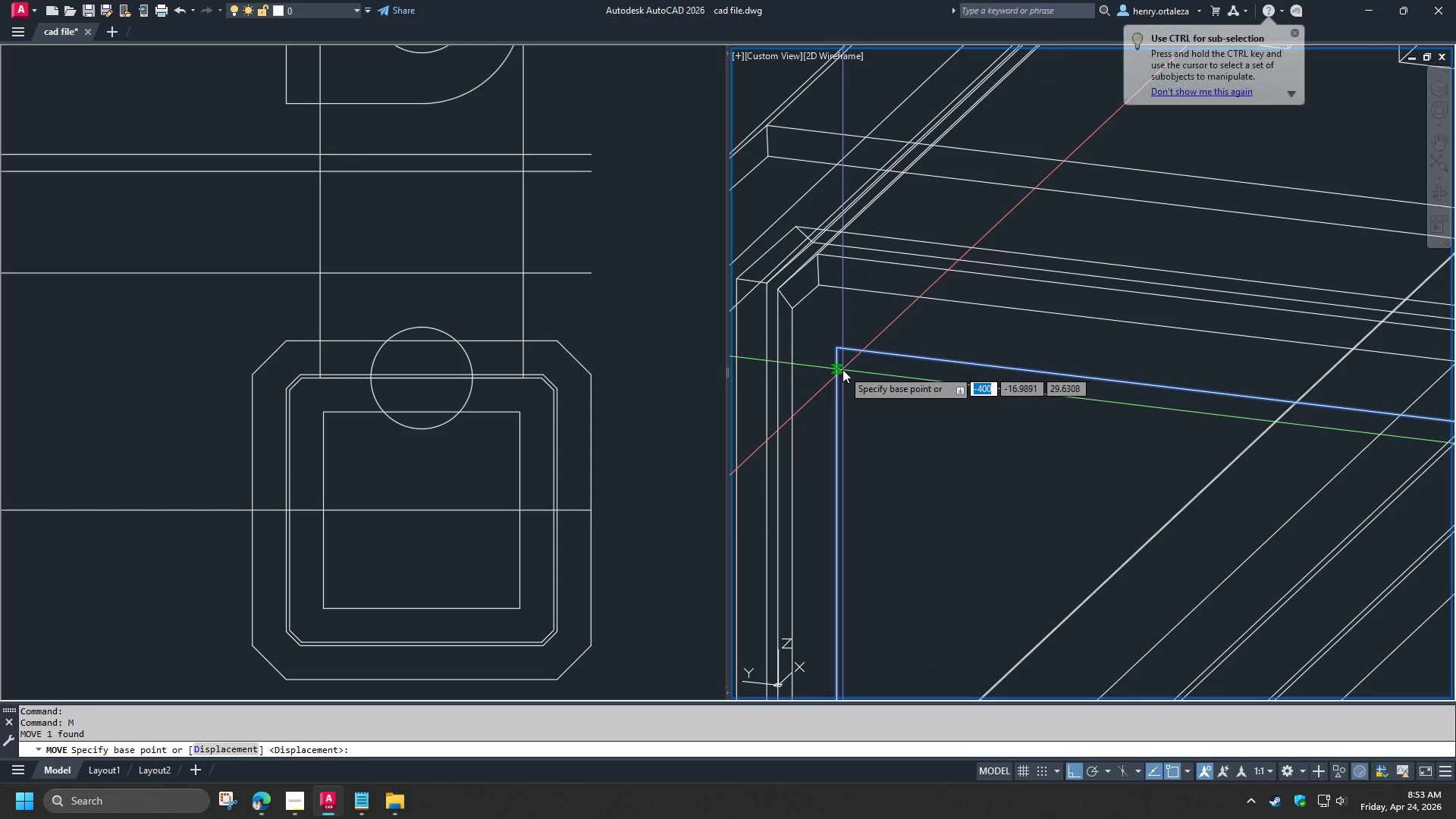 
left_click([843, 369])
 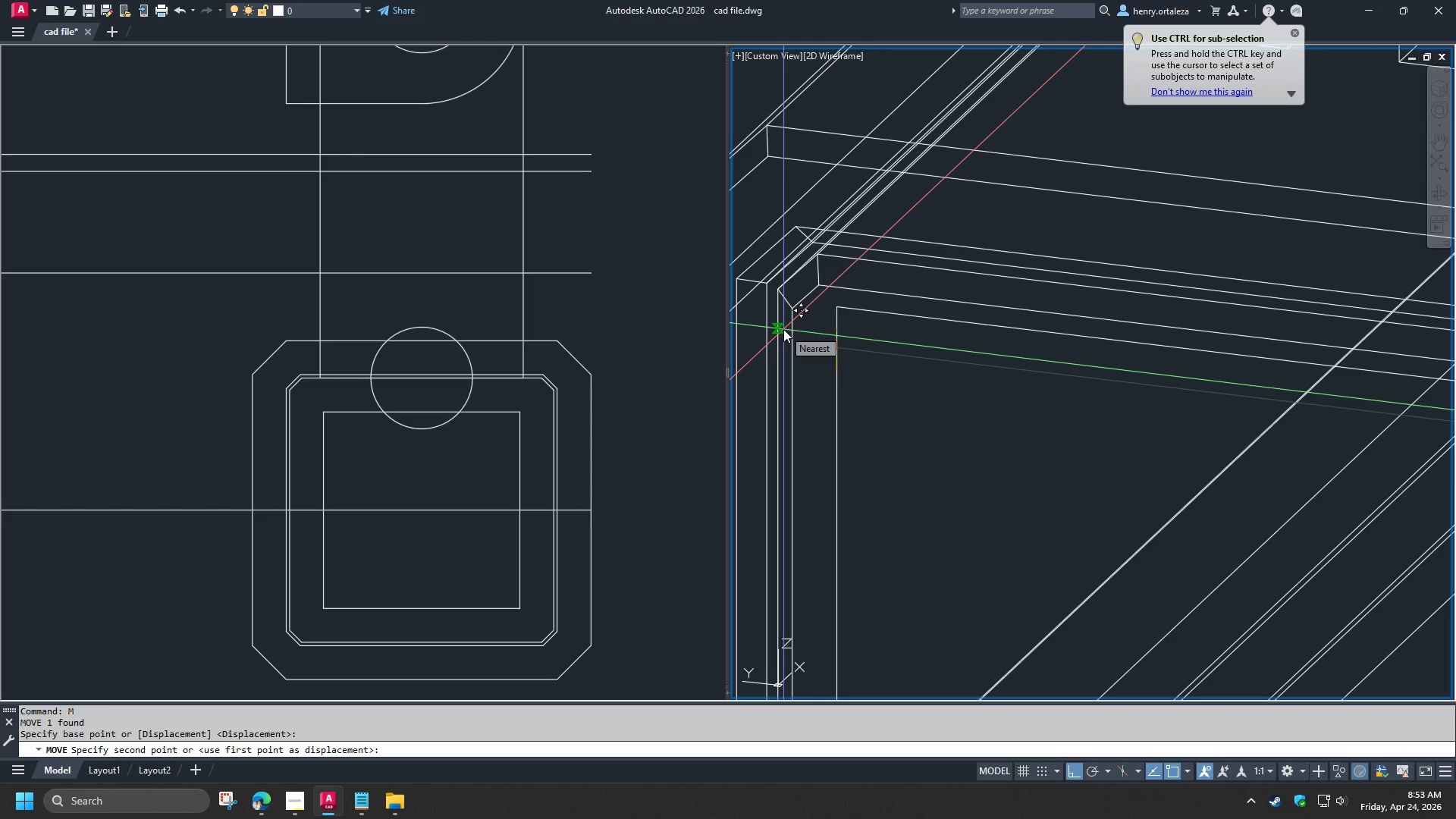 
hold_key(key=ShiftLeft, duration=1.39)
 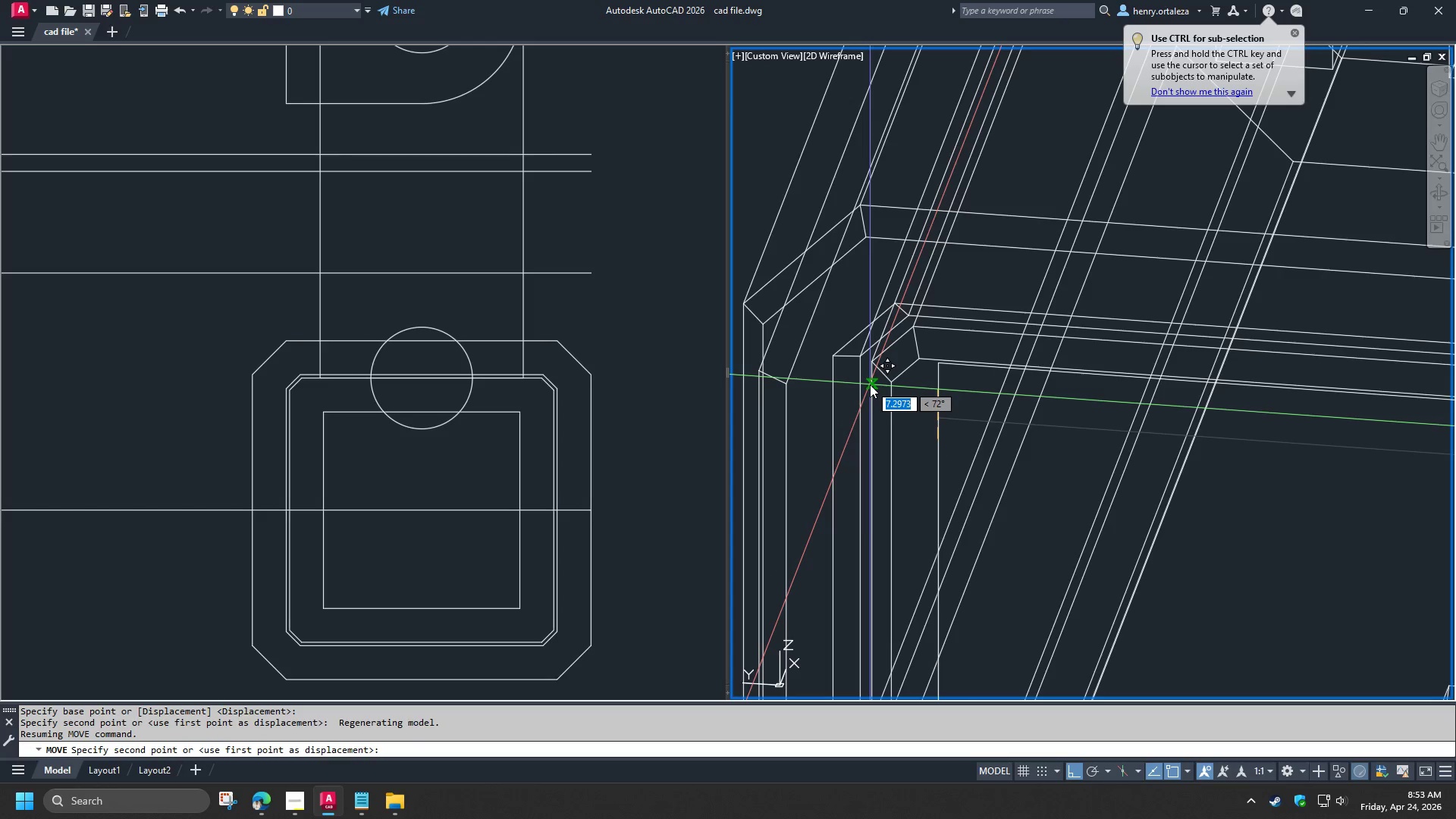 
left_click([871, 384])
 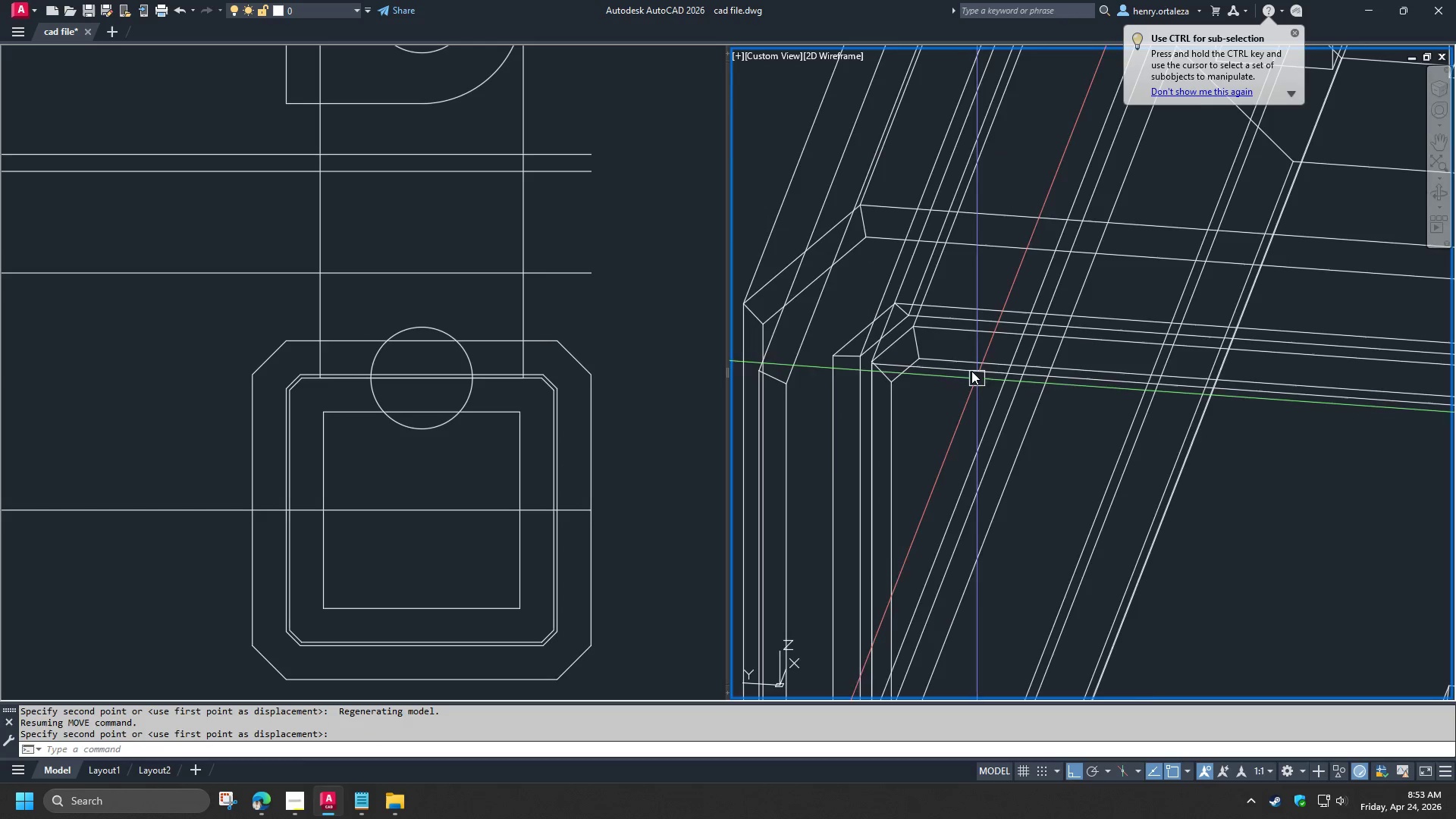 
hold_key(key=ShiftLeft, duration=0.83)
 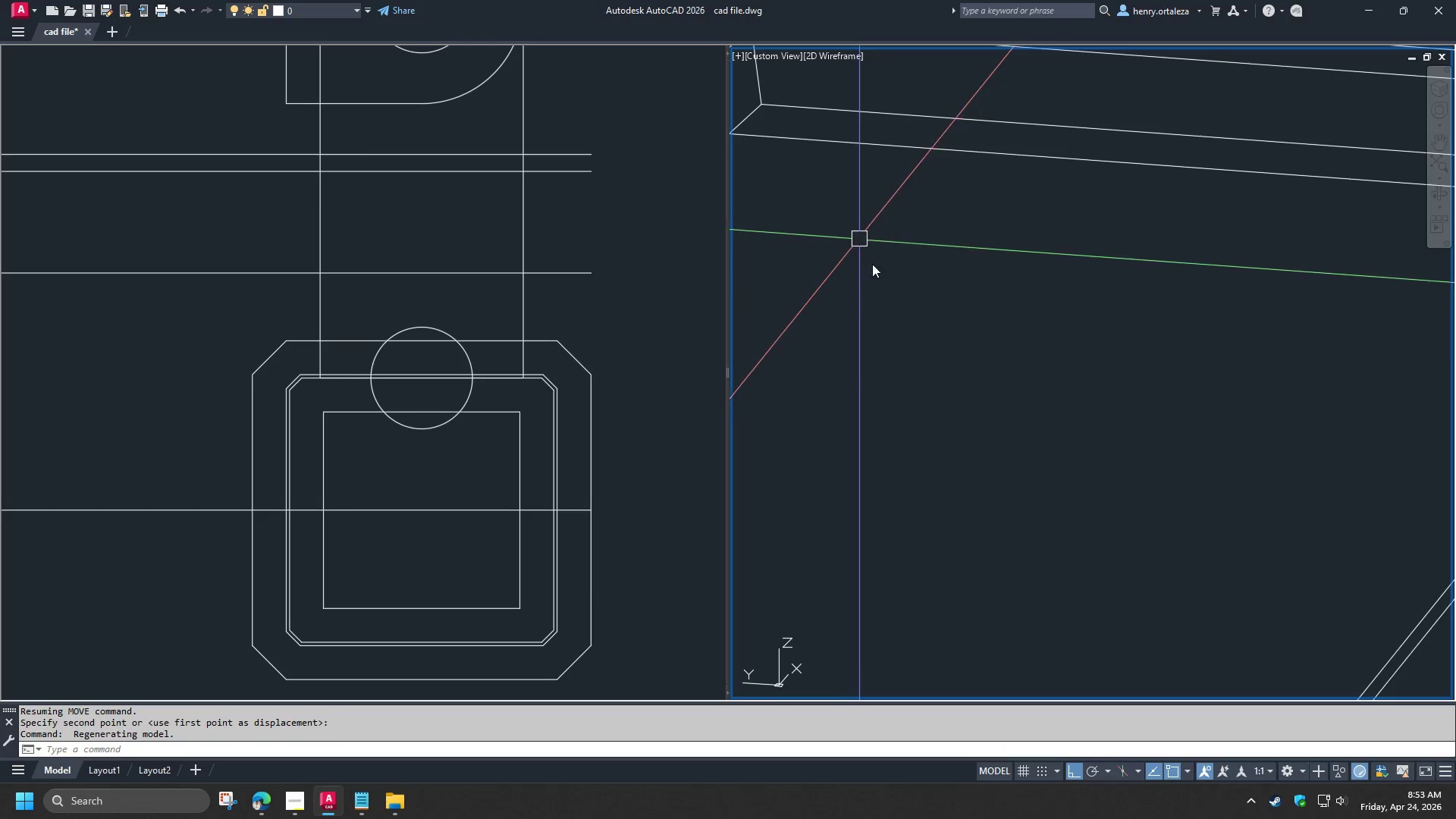 
scroll: coordinate [910, 362], scroll_direction: up, amount: 2.0
 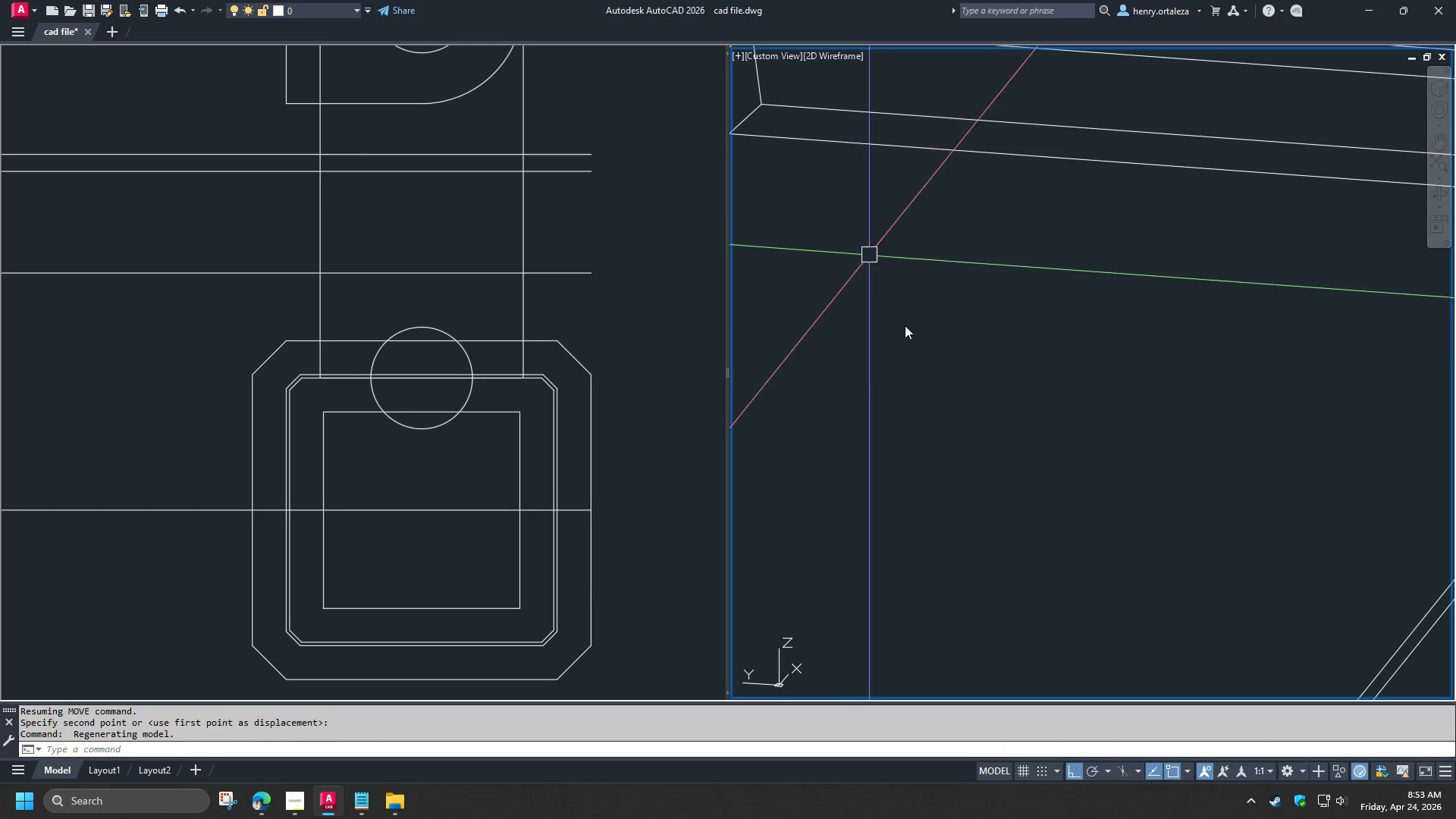 
scroll: coordinate [908, 333], scroll_direction: down, amount: 2.0
 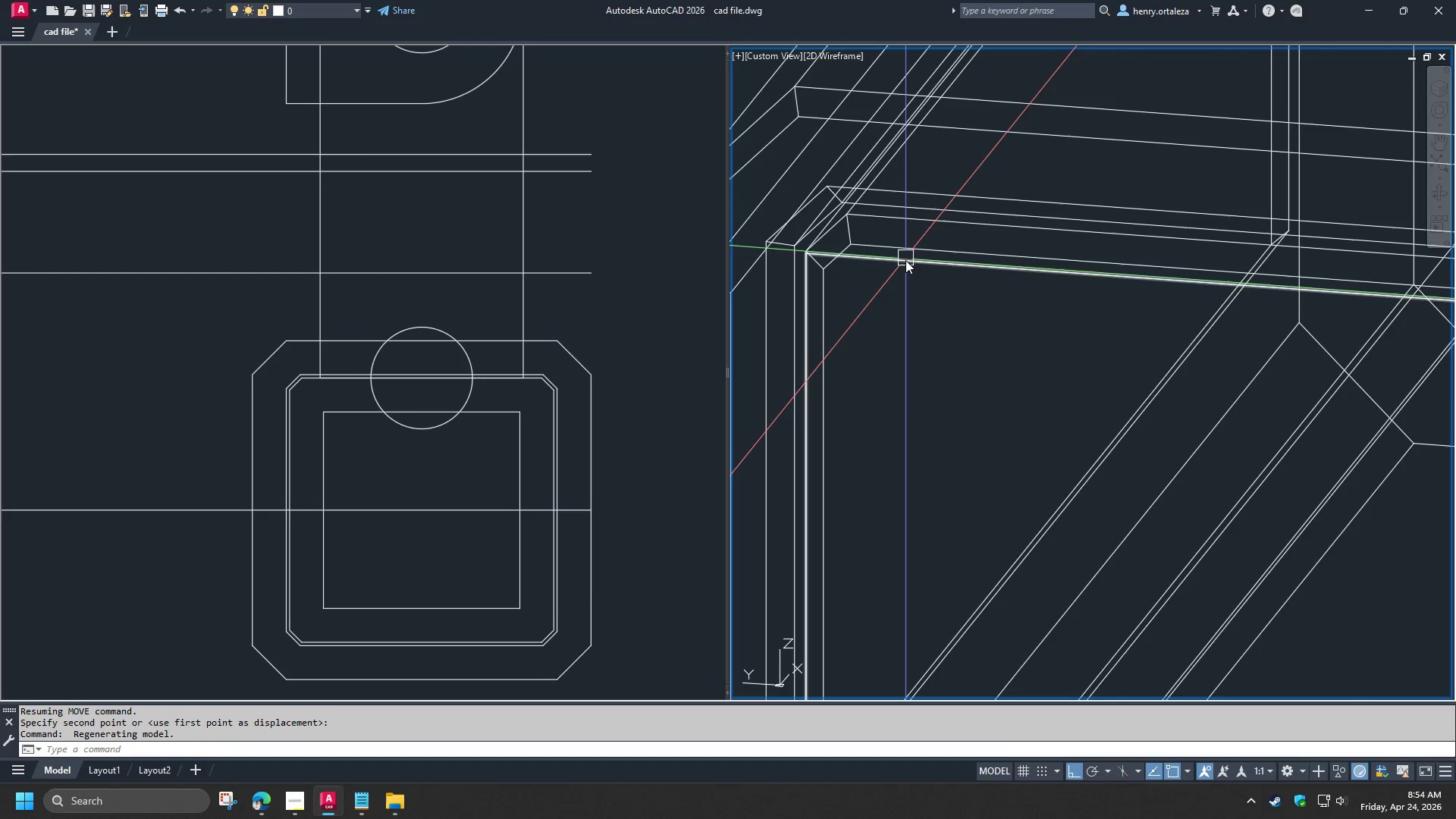 
left_click([905, 261])
 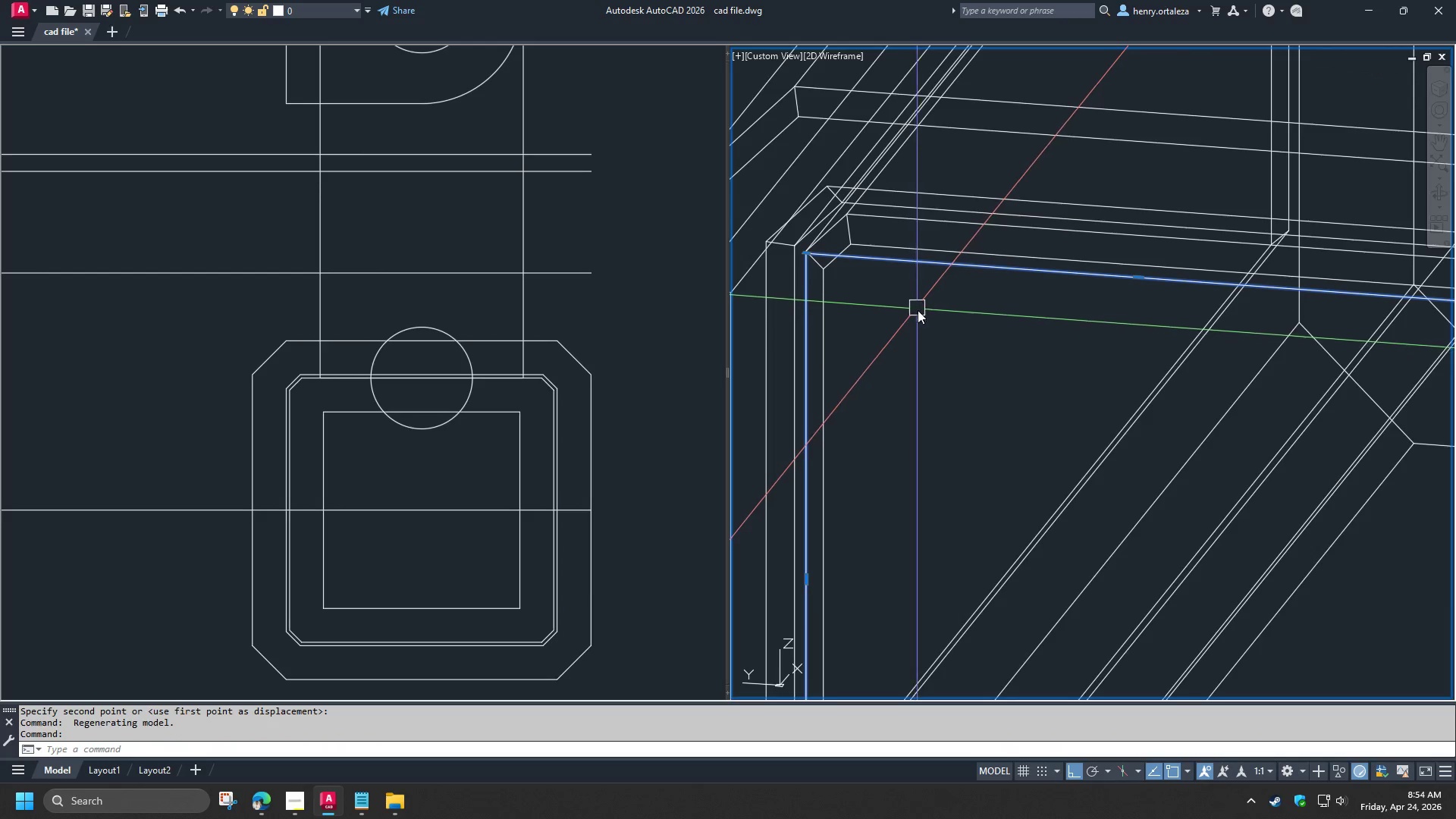 
key(M)
 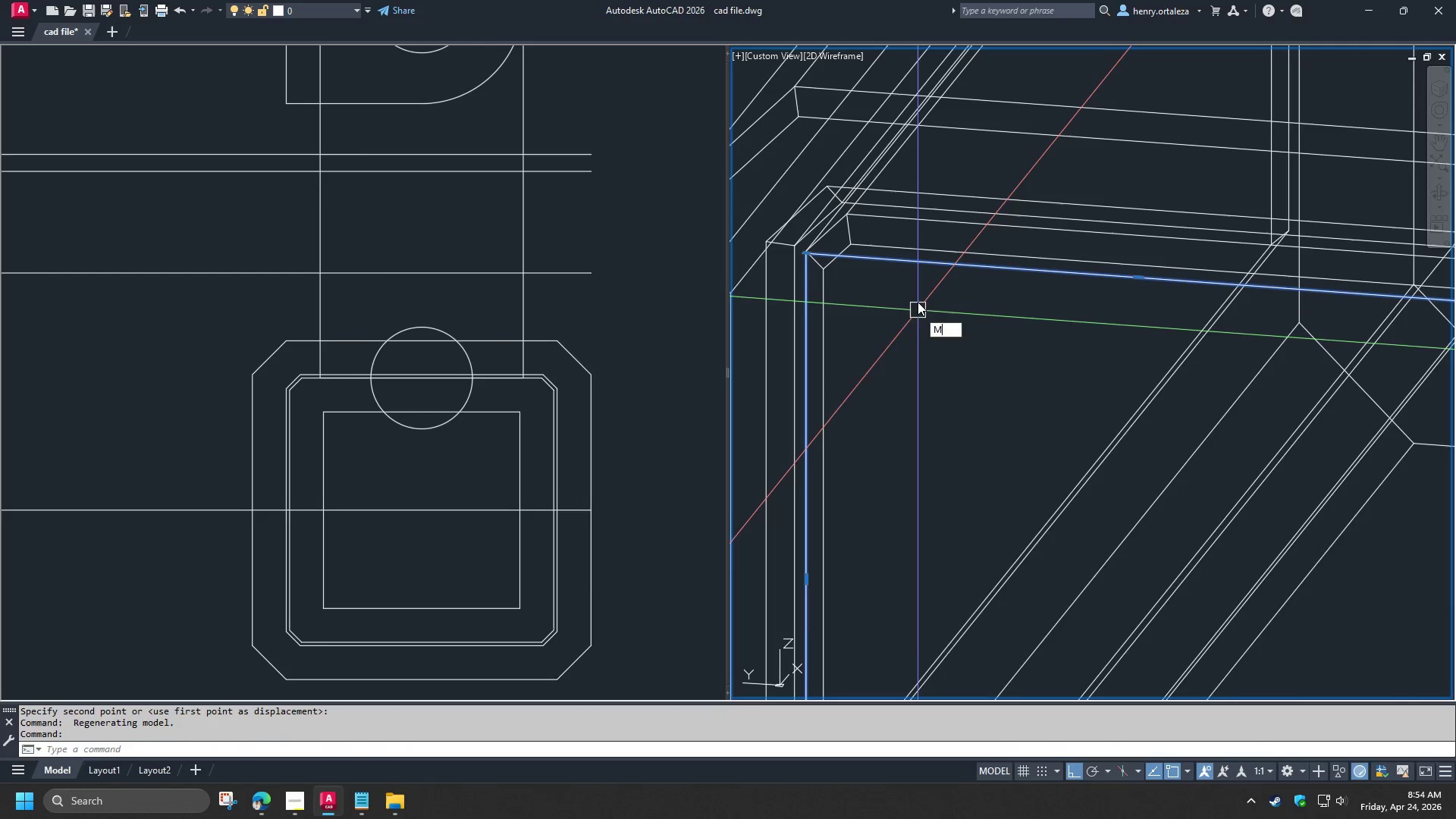 
key(Space)
 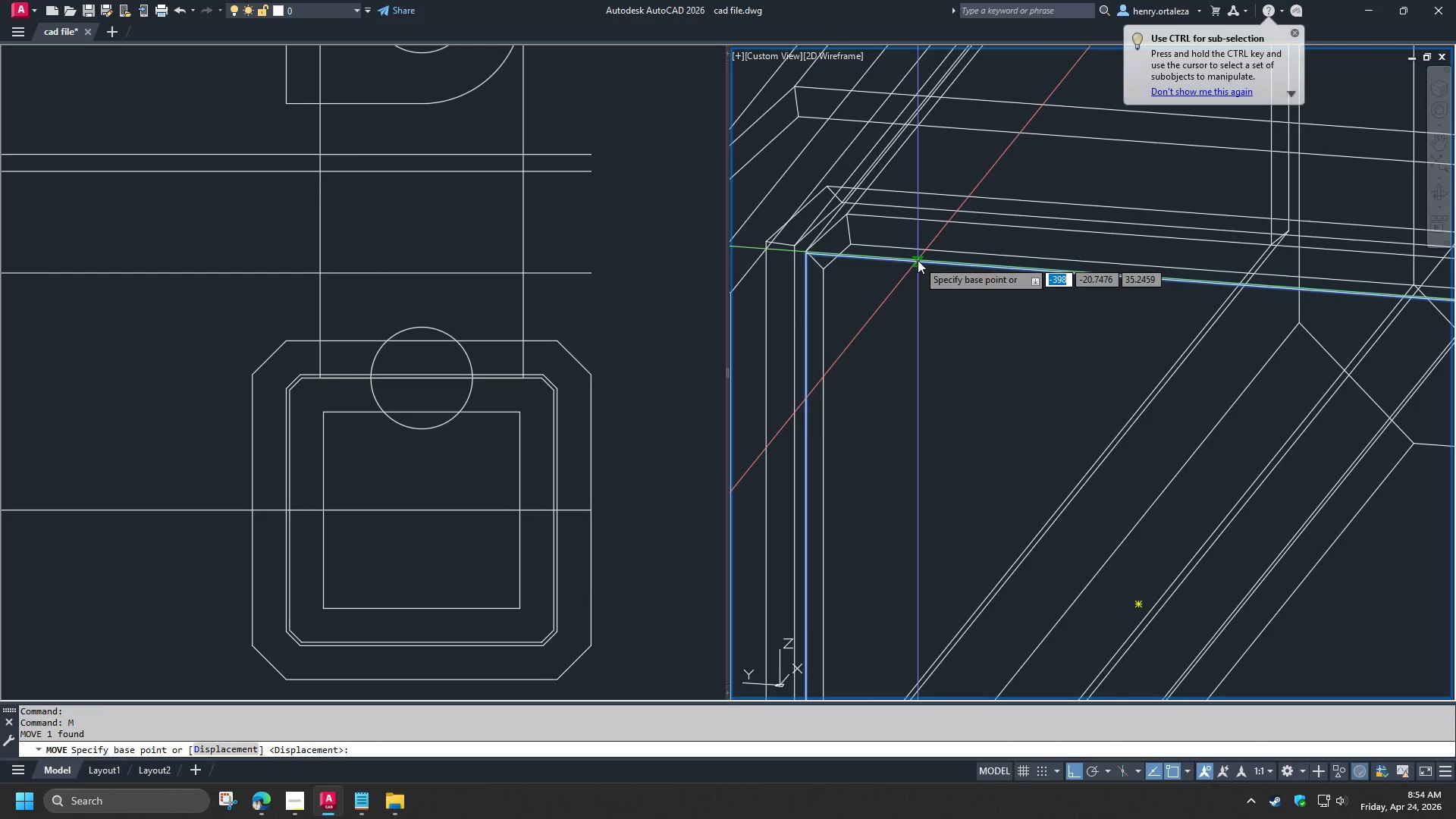 
left_click([918, 260])
 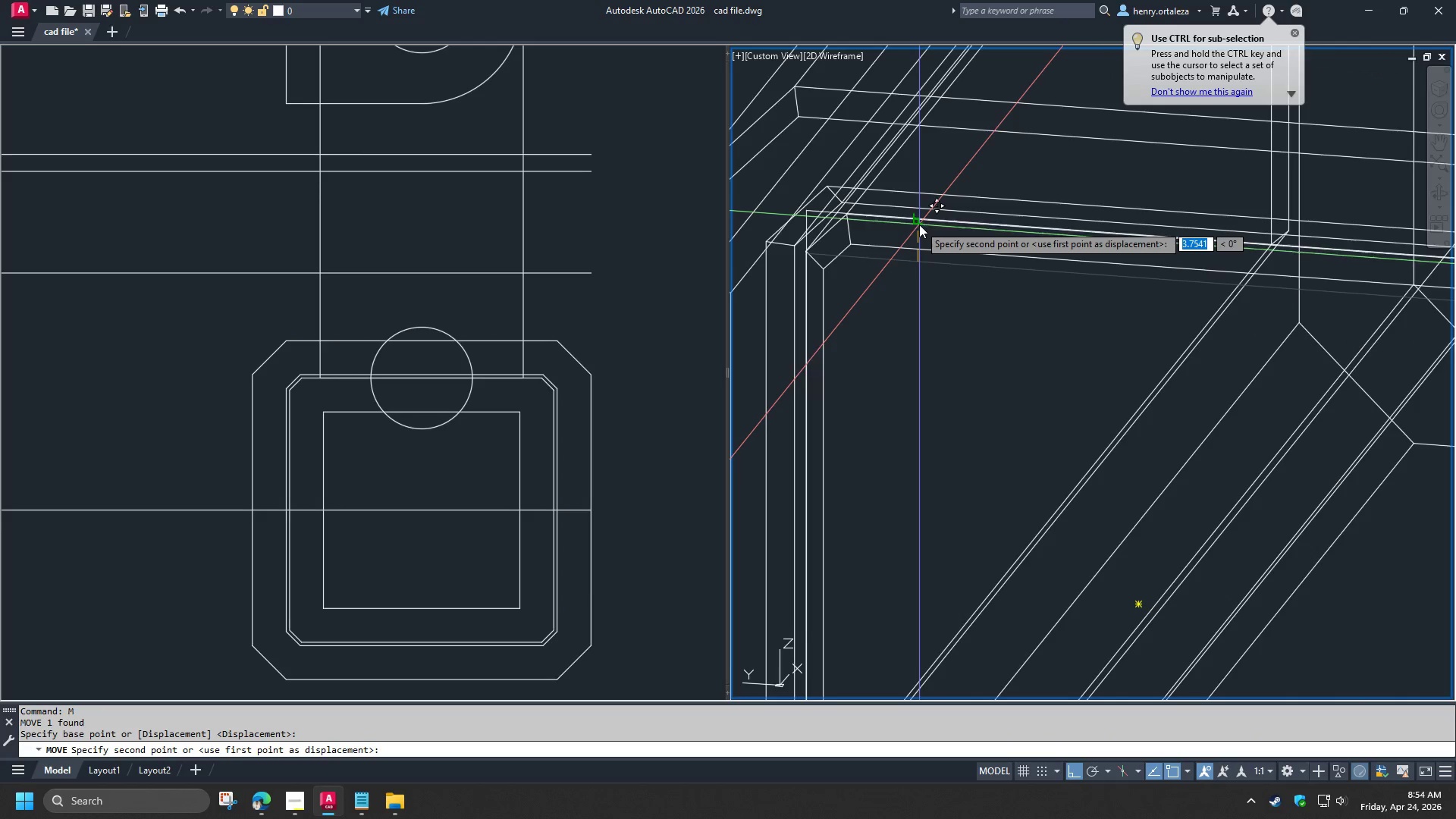 
left_click([919, 224])
 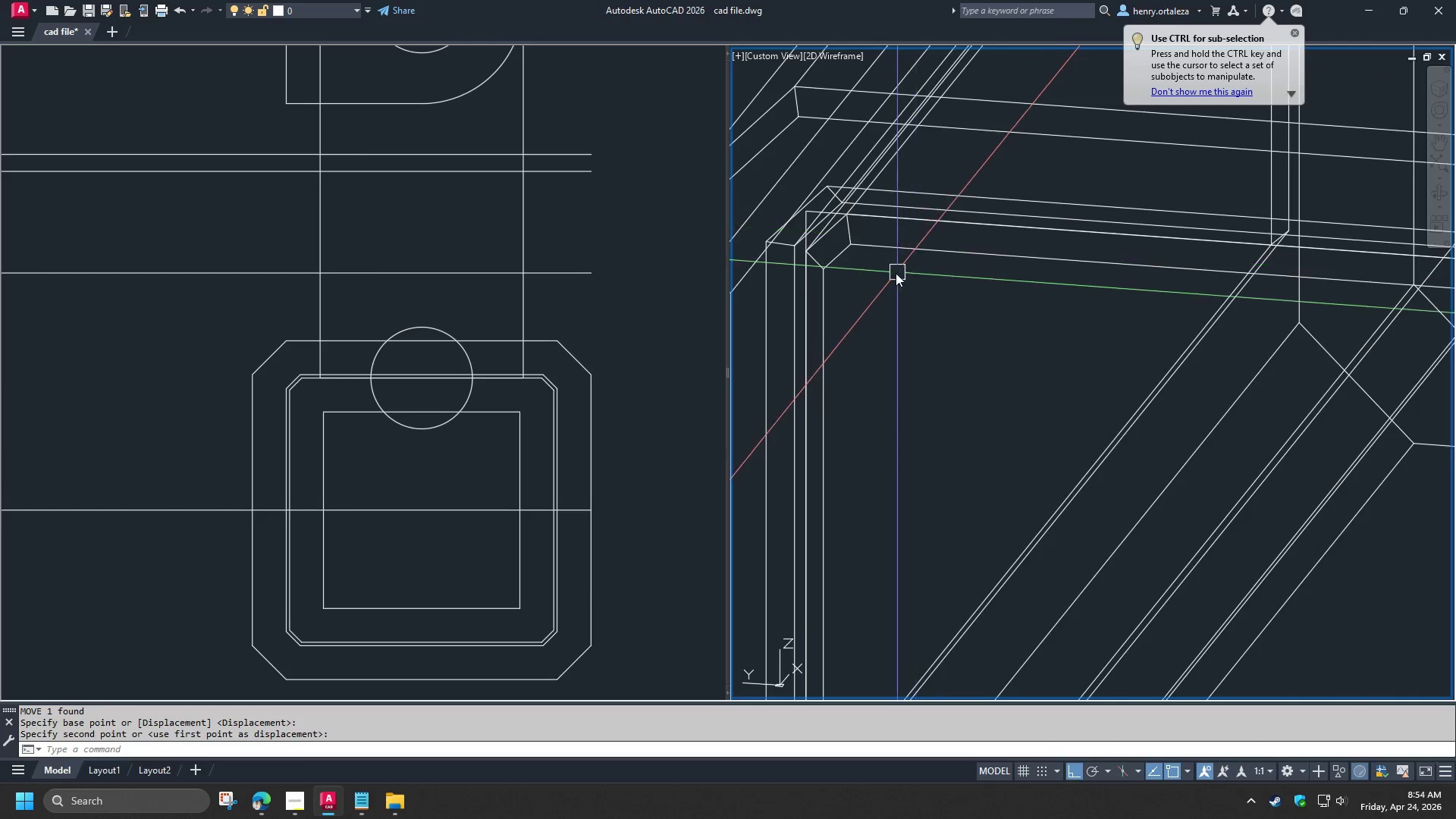 
scroll: coordinate [896, 272], scroll_direction: down, amount: 3.0
 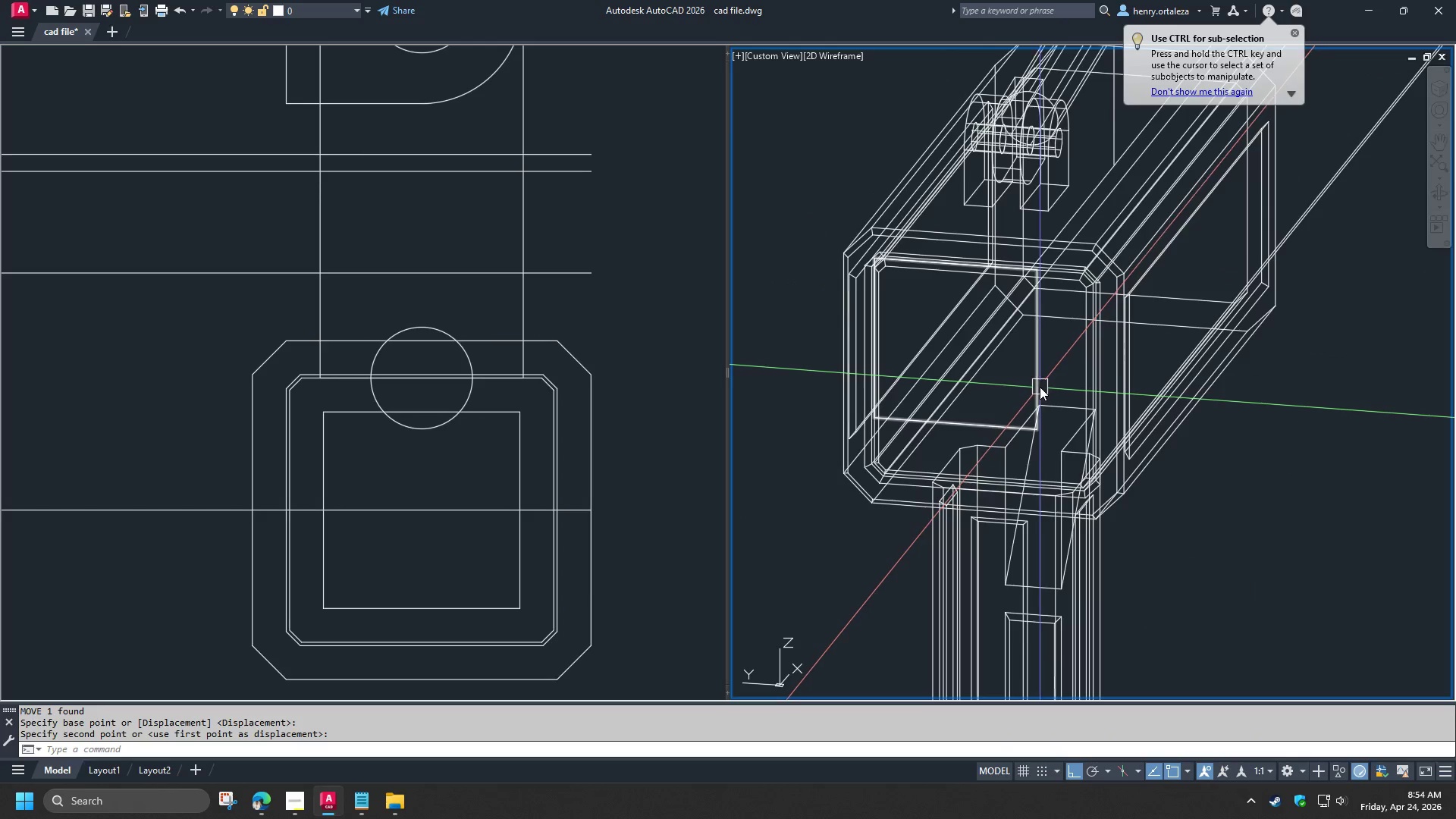 
left_click([1040, 387])
 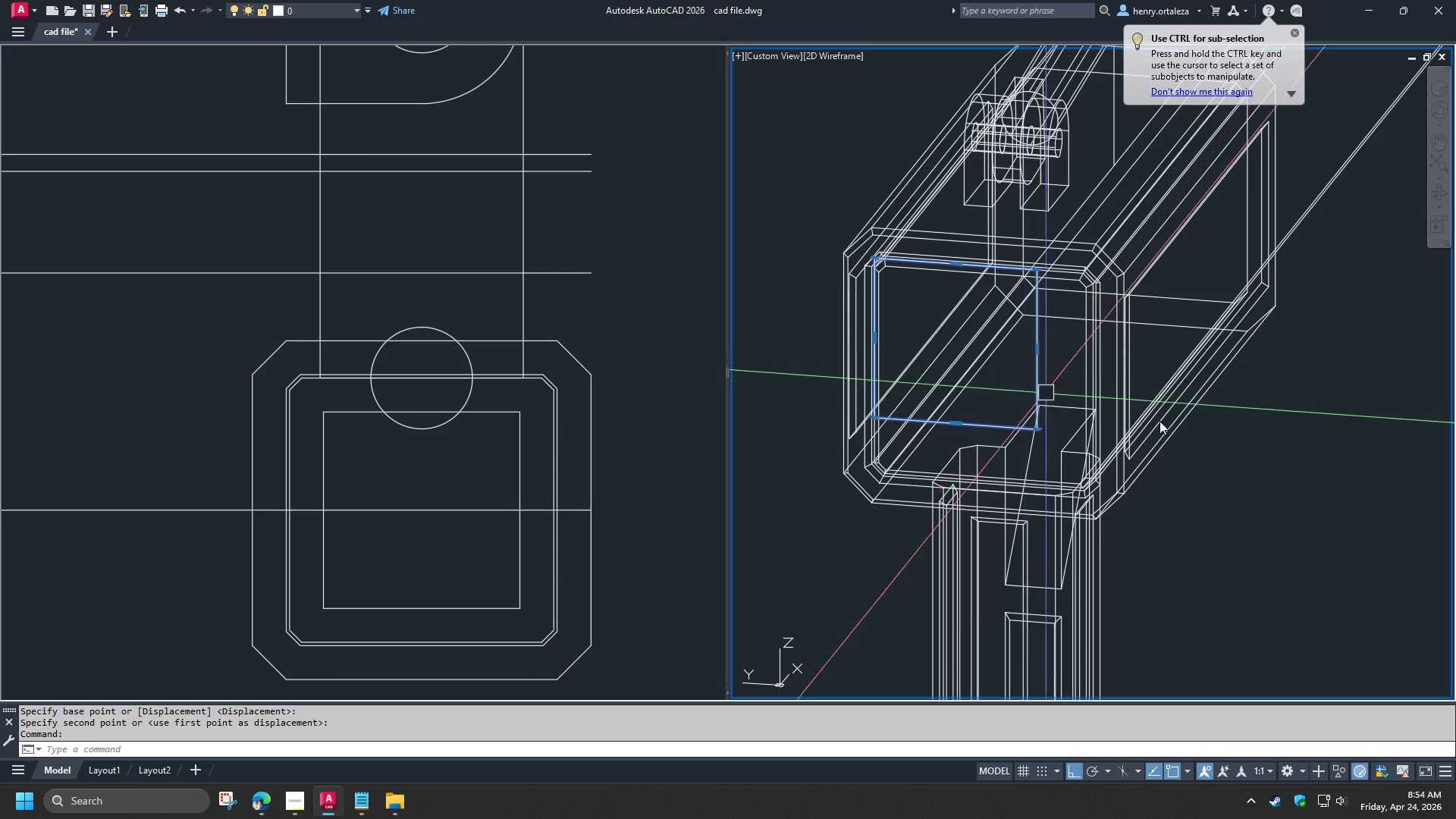 
left_click([1338, 462])
 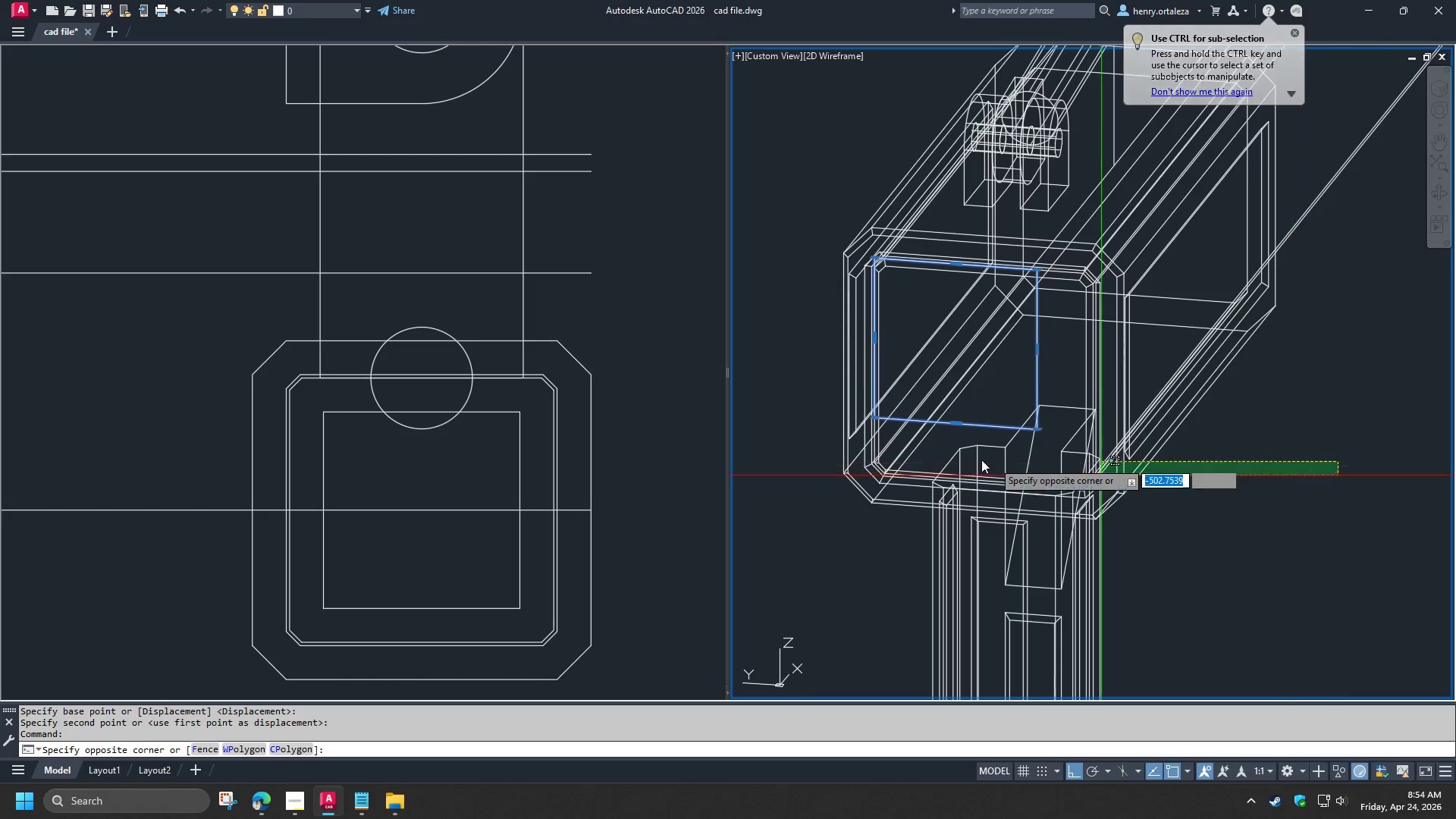 
scroll: coordinate [954, 468], scroll_direction: down, amount: 4.0
 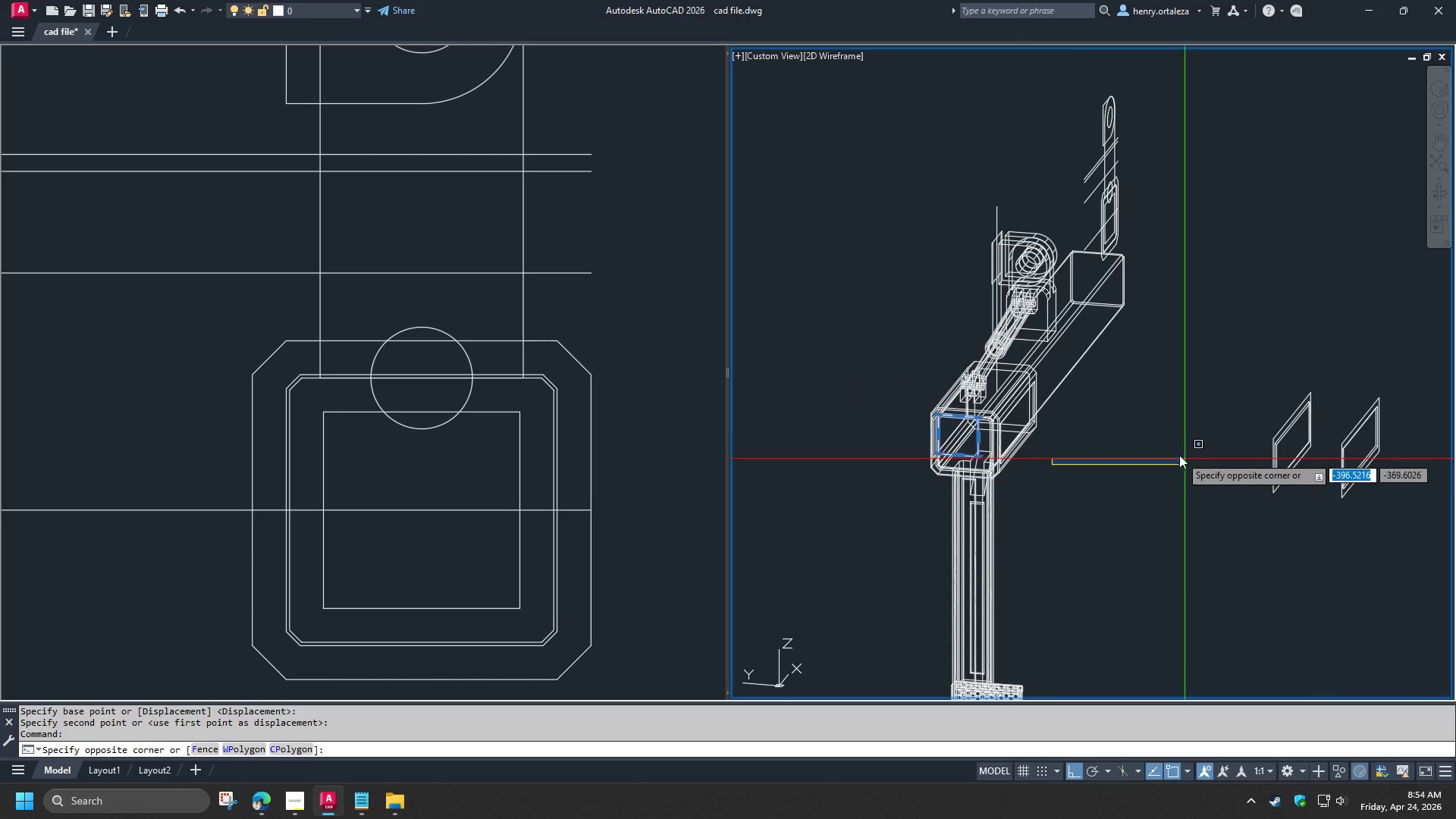 
key(Escape)
 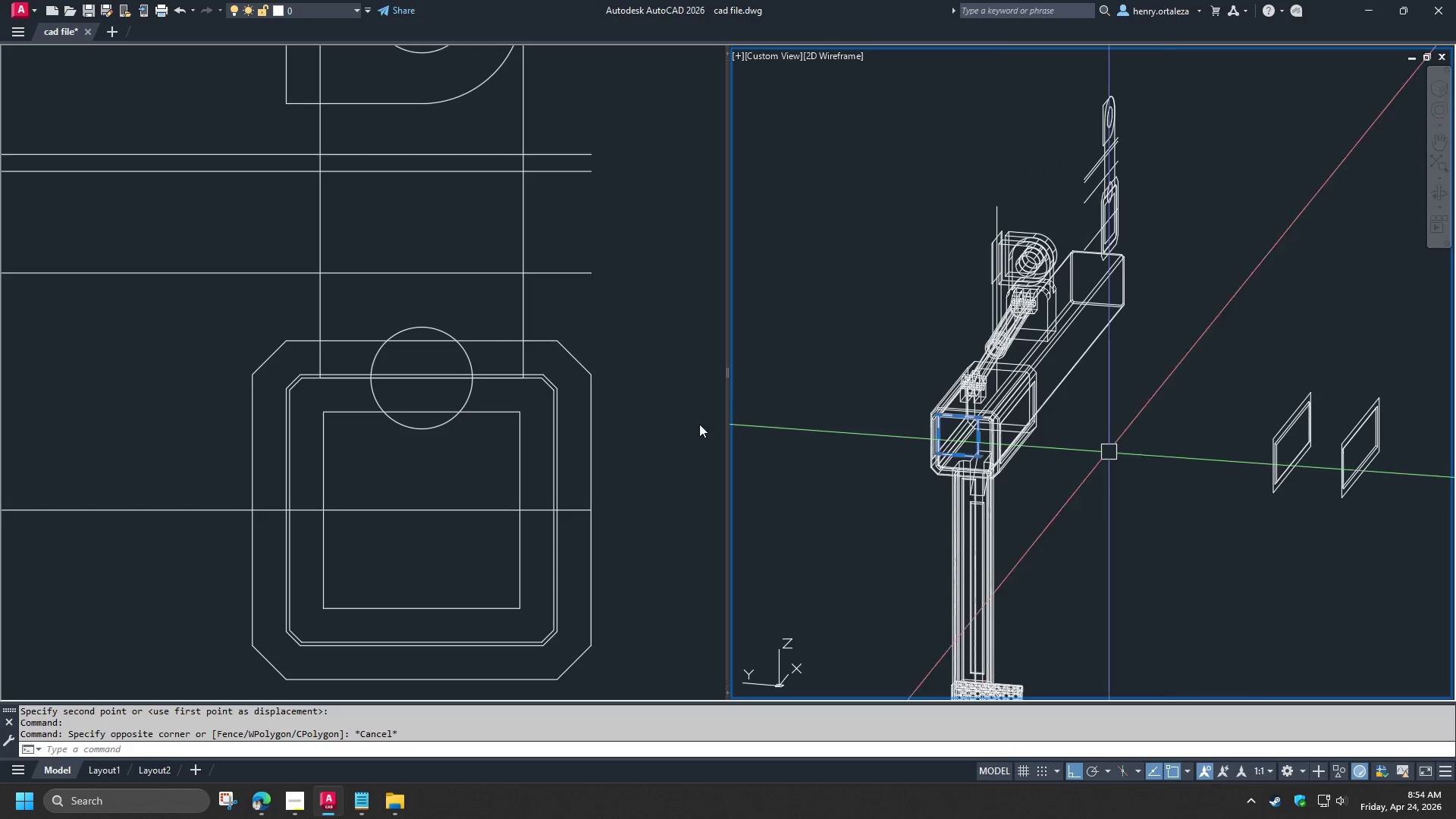 
key(Escape)
 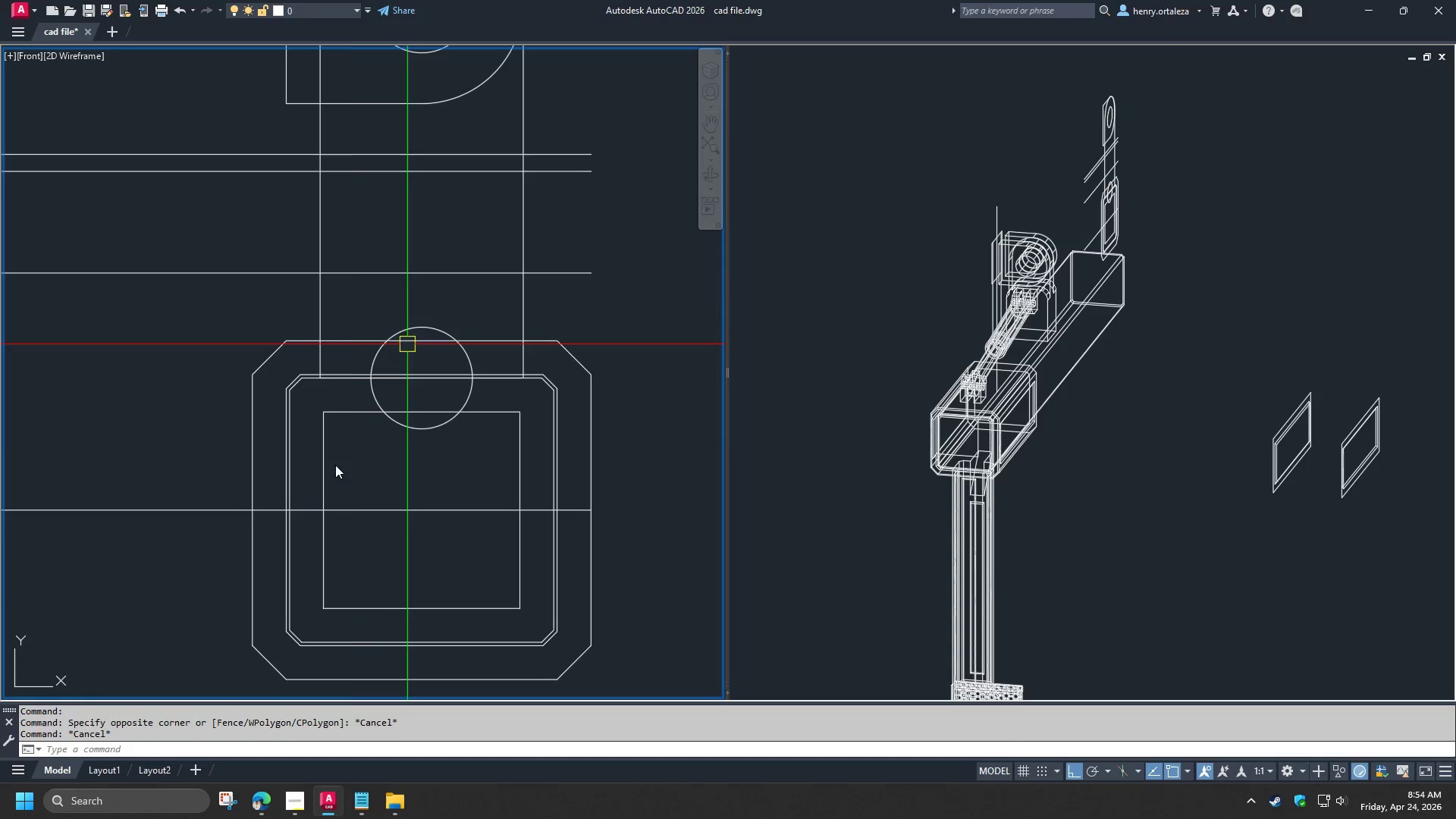 
key(Escape)
 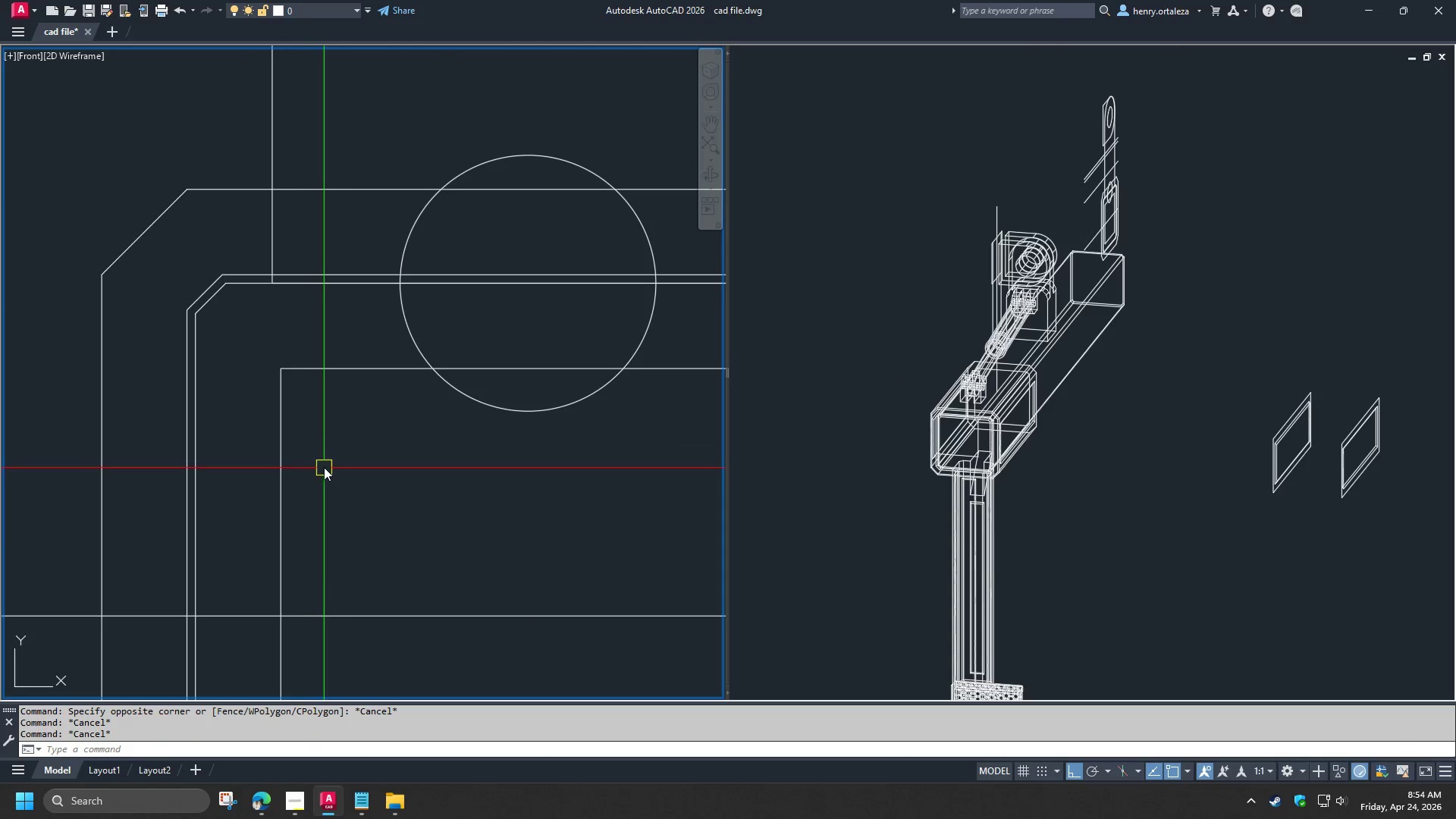 
scroll: coordinate [320, 494], scroll_direction: up, amount: 3.0
 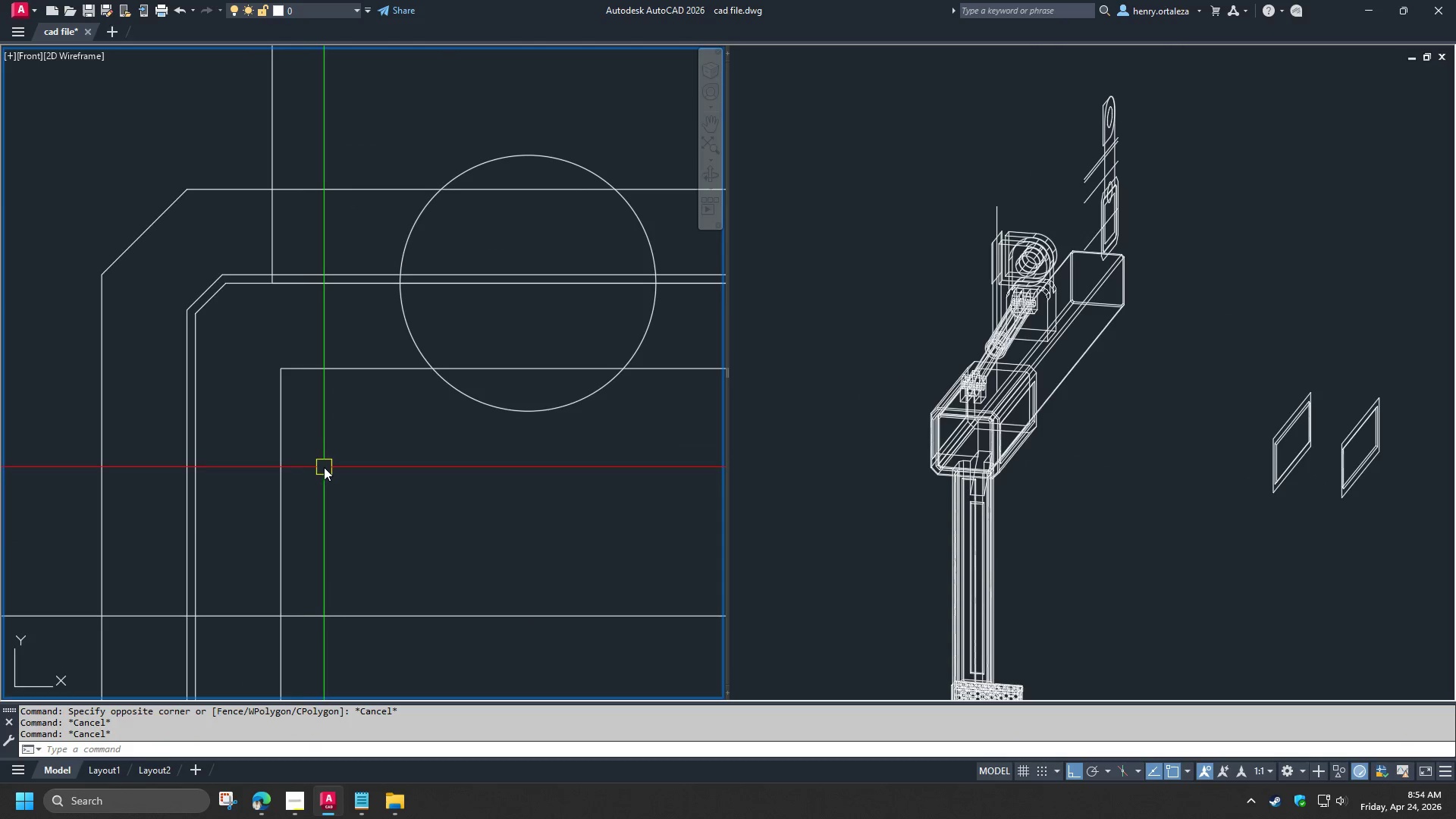 
type(DI)
 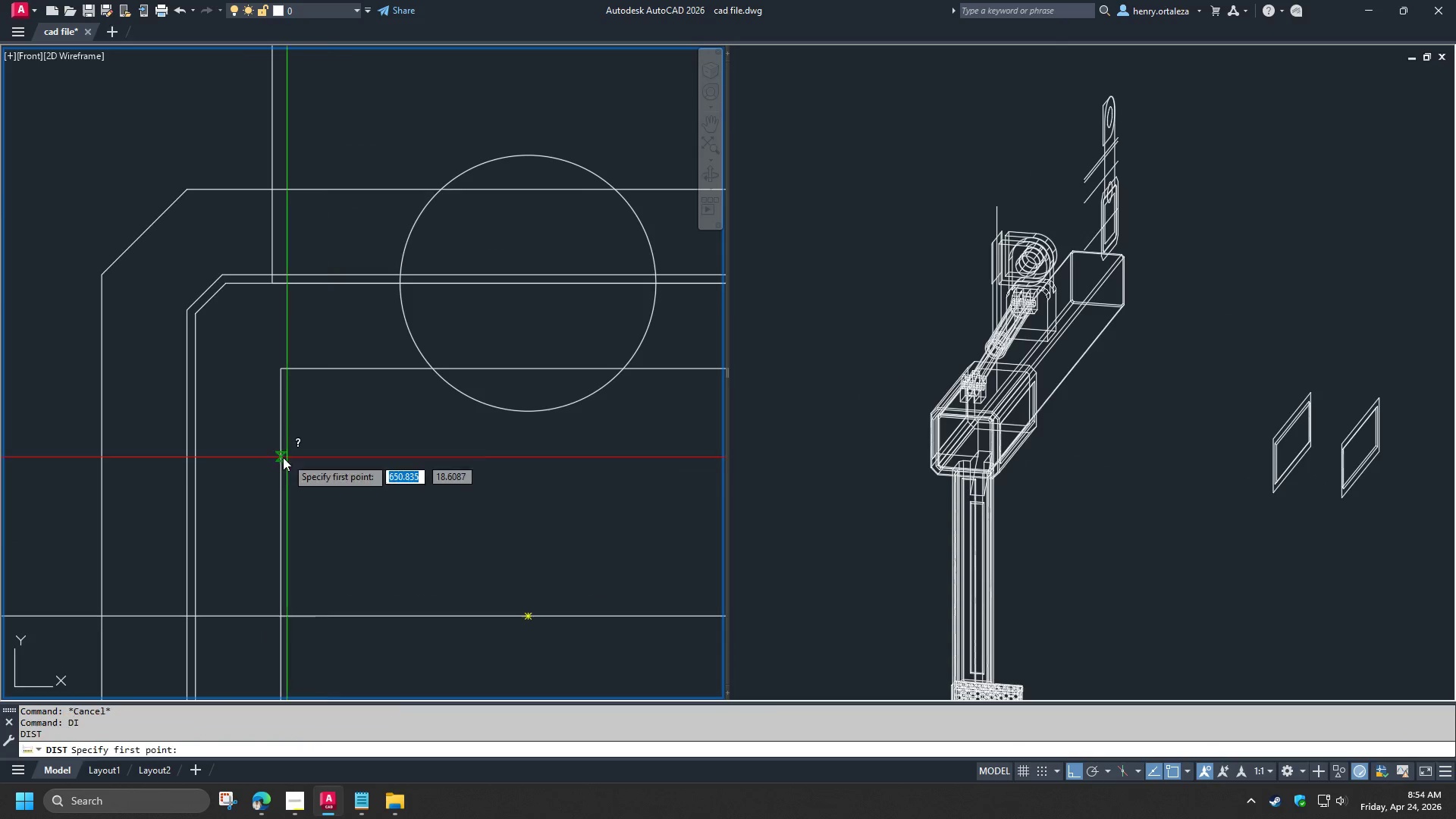 
key(Space)
 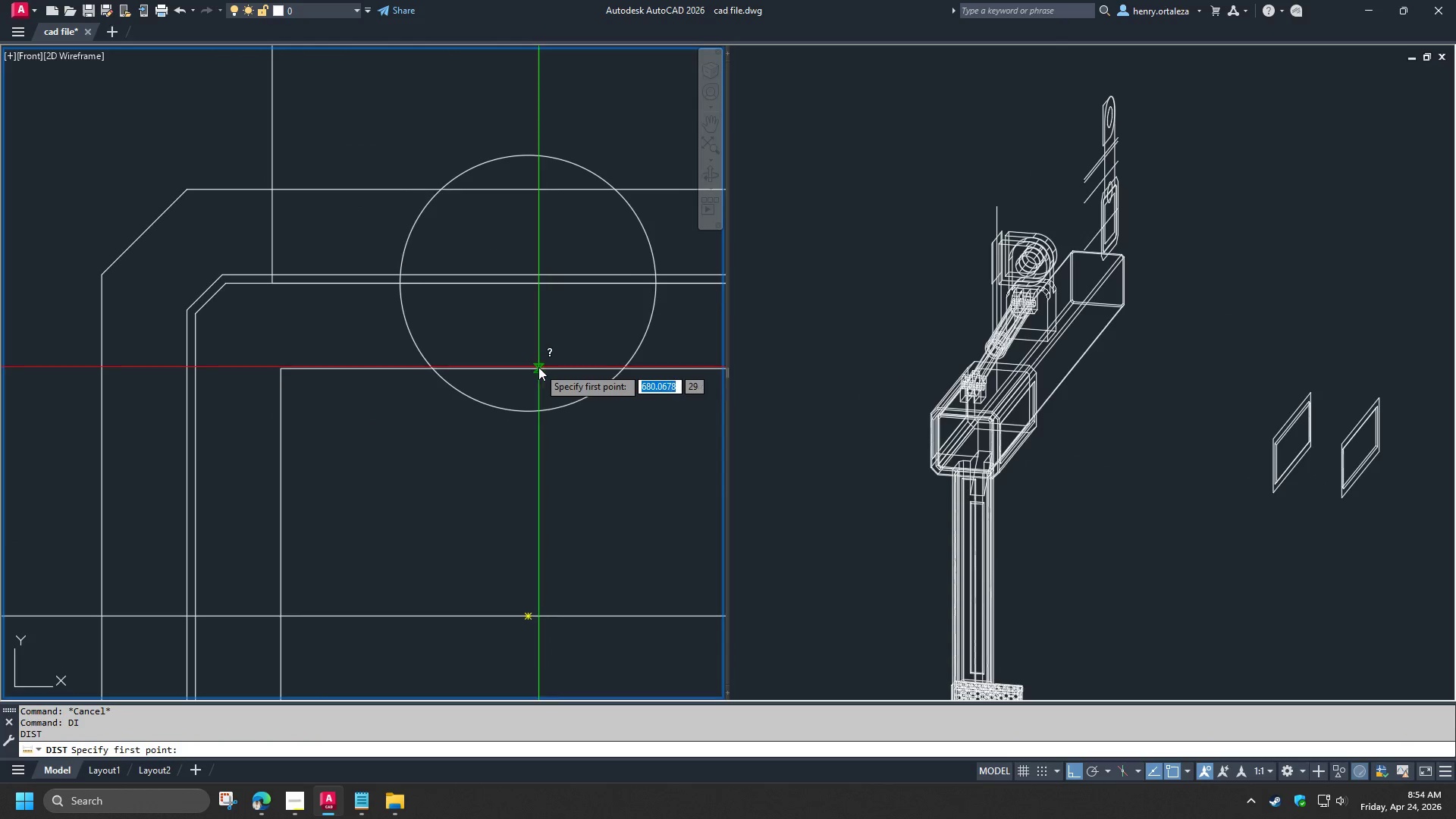 
left_click([523, 369])
 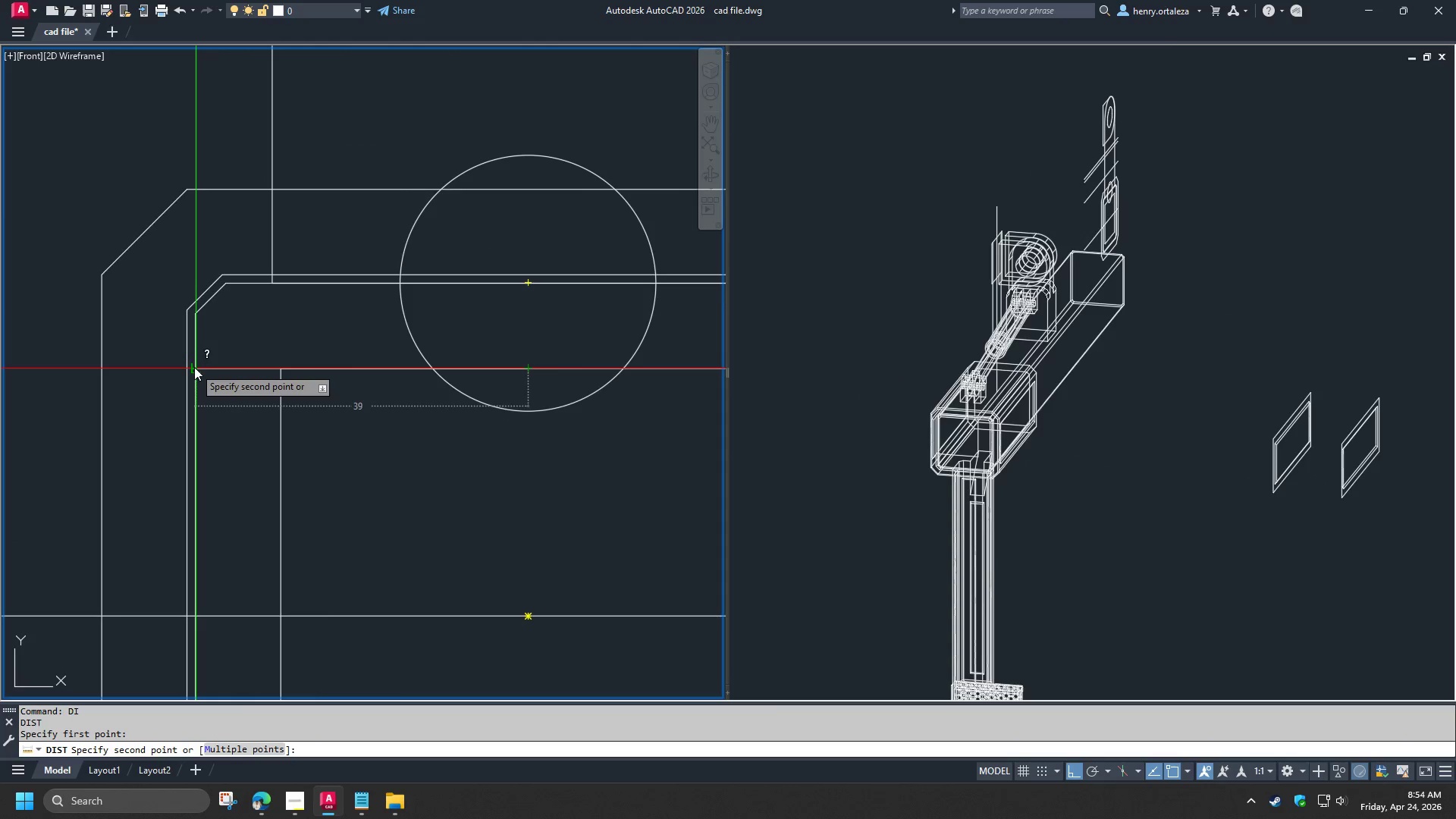 
key(Escape)
 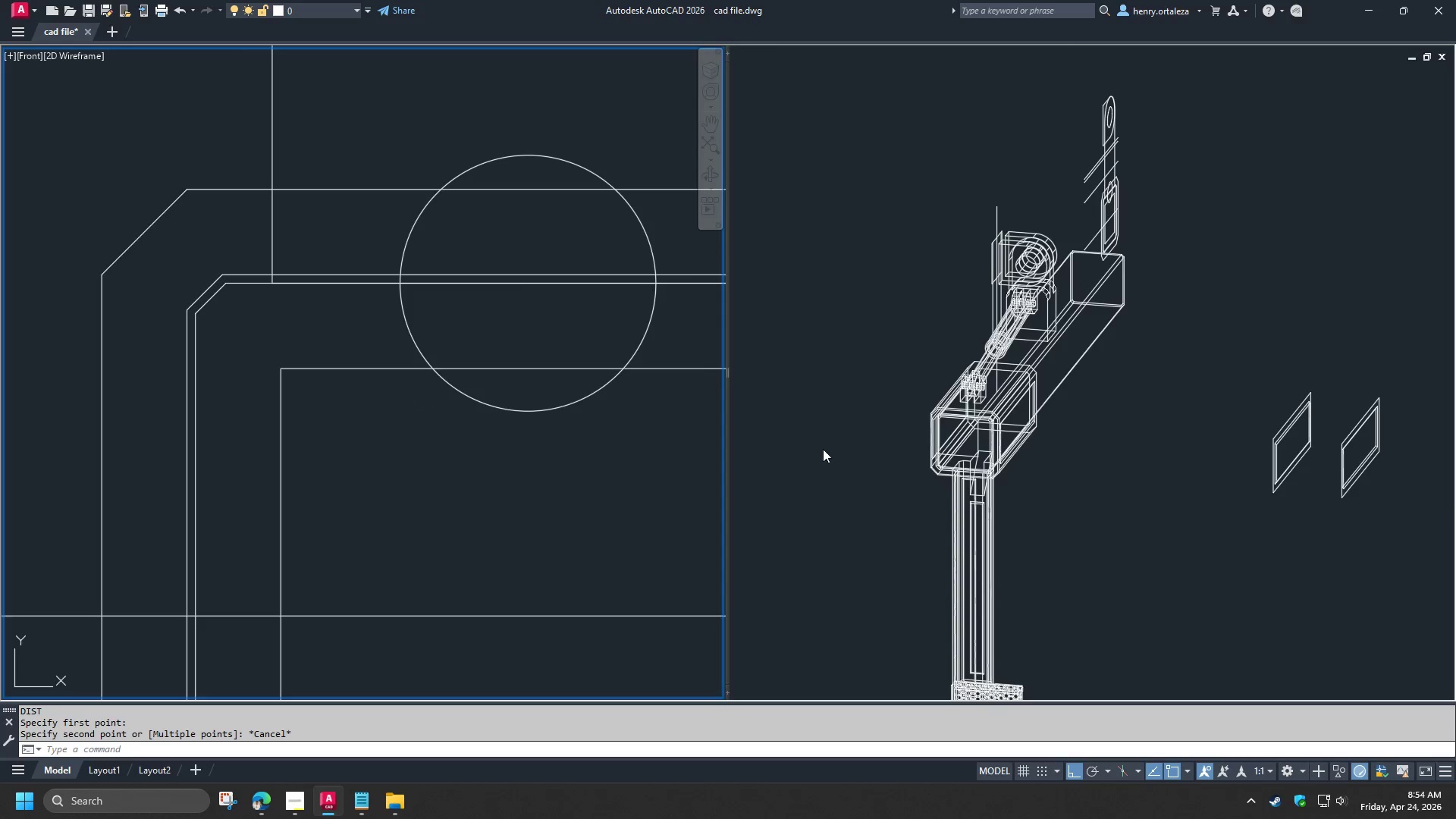 
left_click([831, 463])
 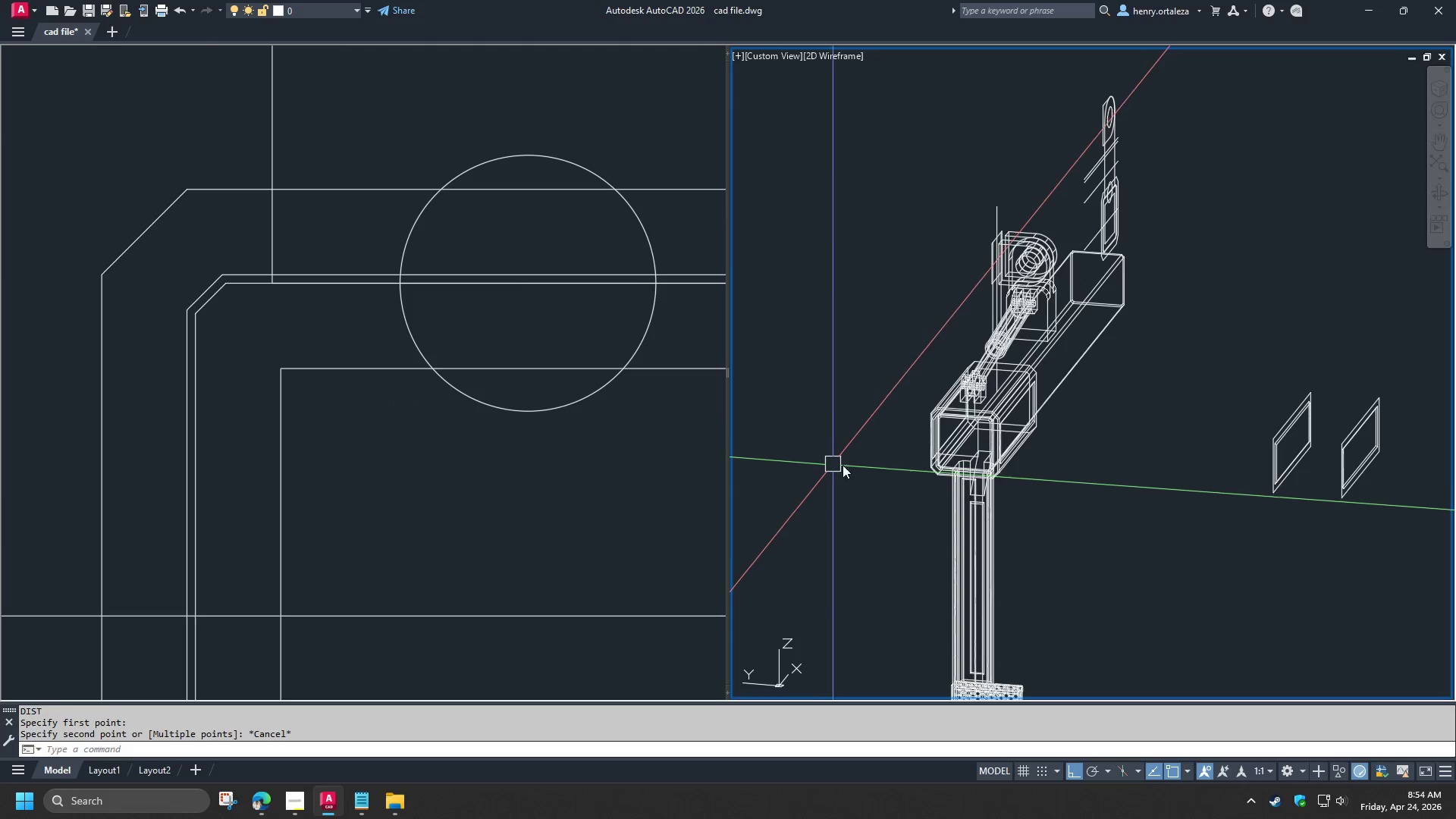 
key(Escape)
 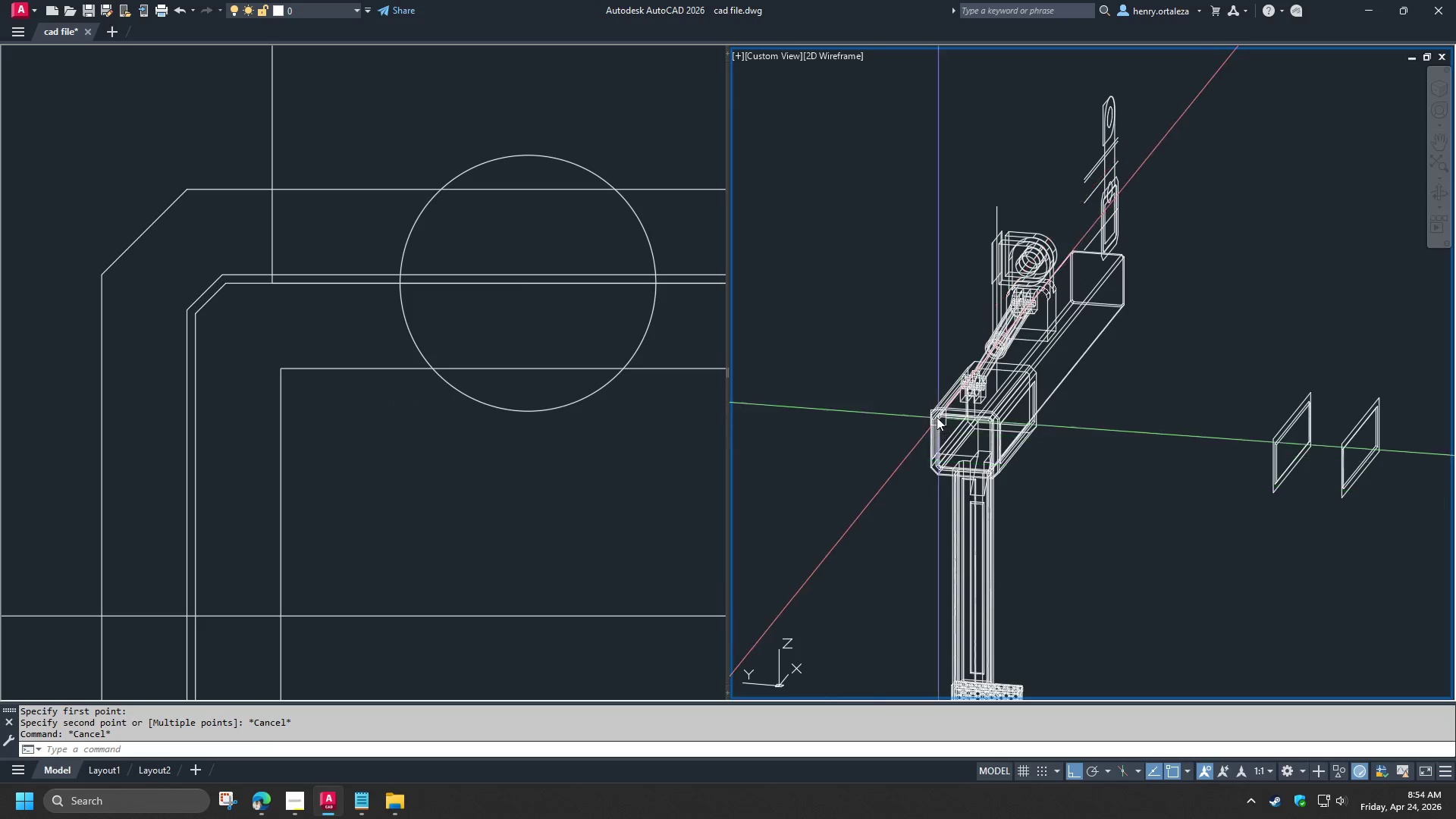 
scroll: coordinate [944, 463], scroll_direction: up, amount: 3.0
 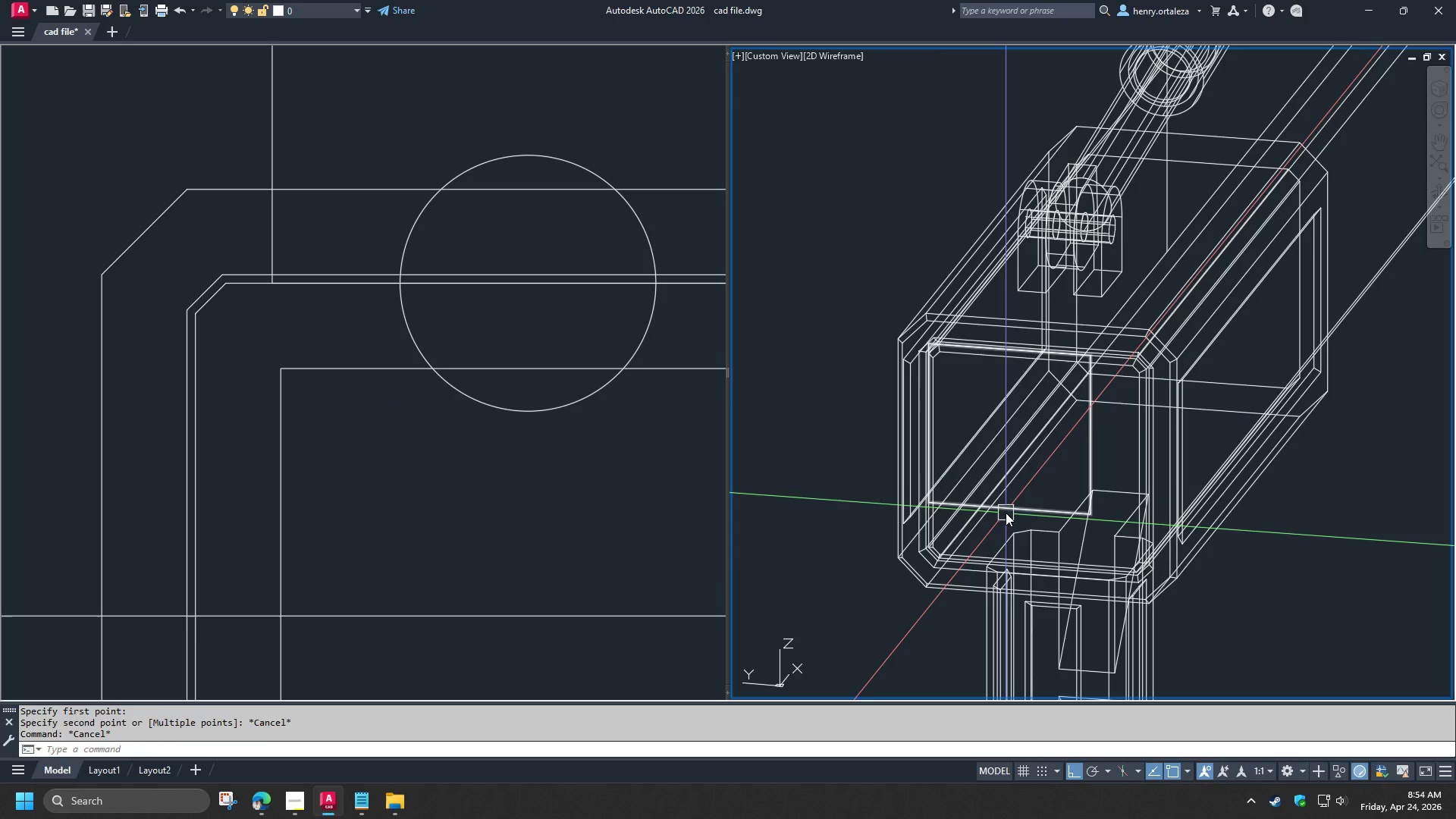 
left_click([1006, 513])
 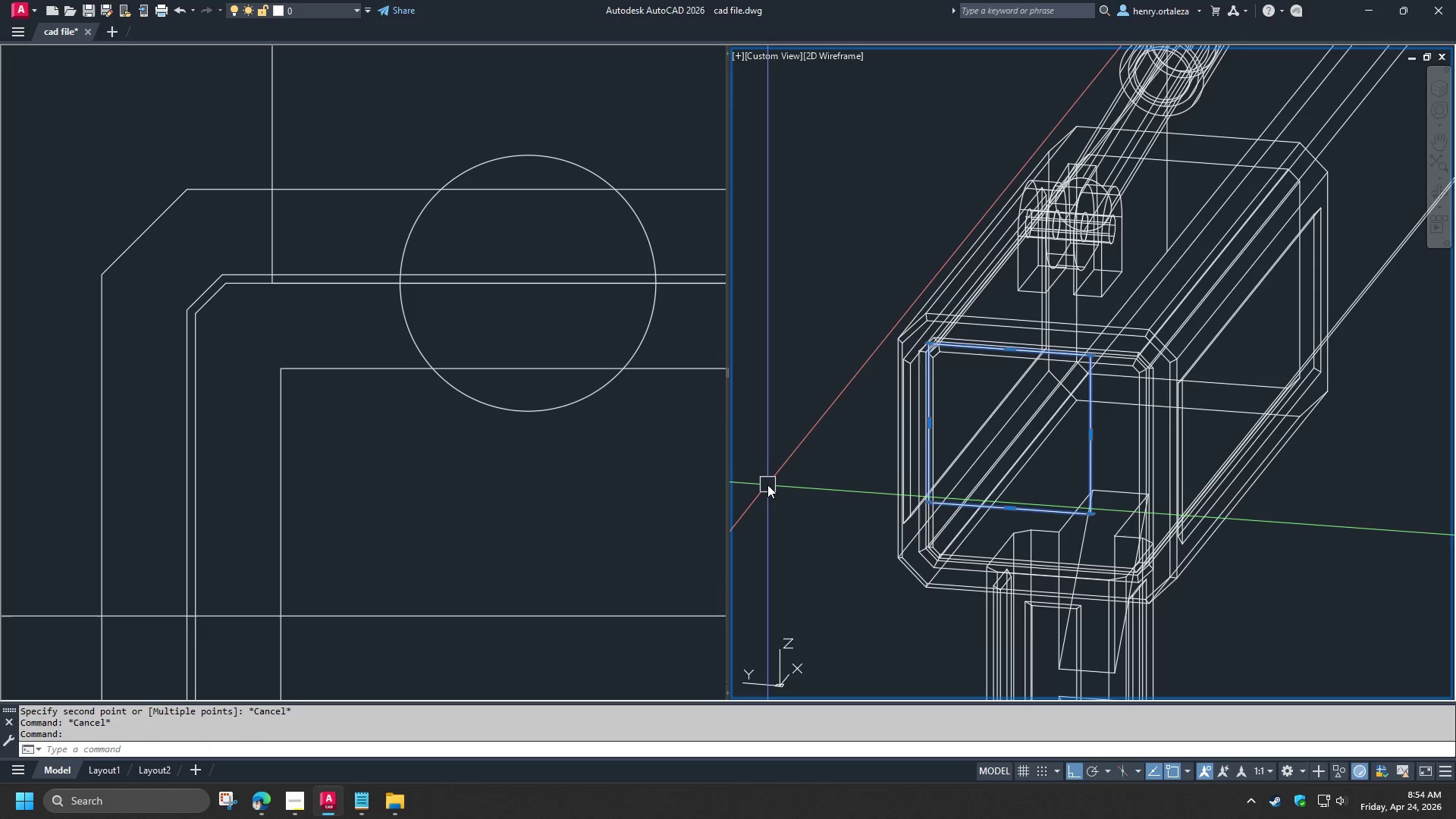 
key(M)
 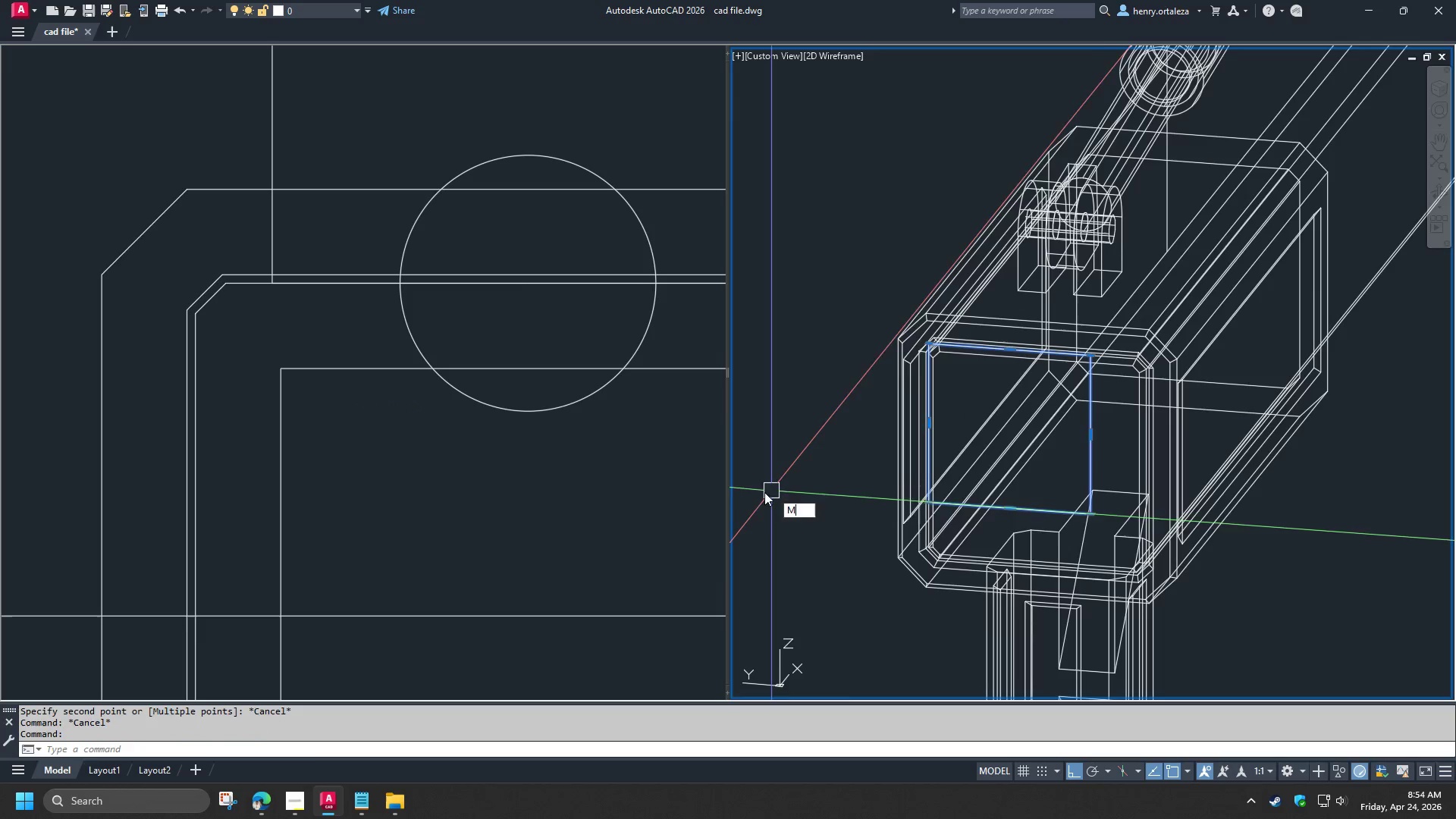 
key(Space)
 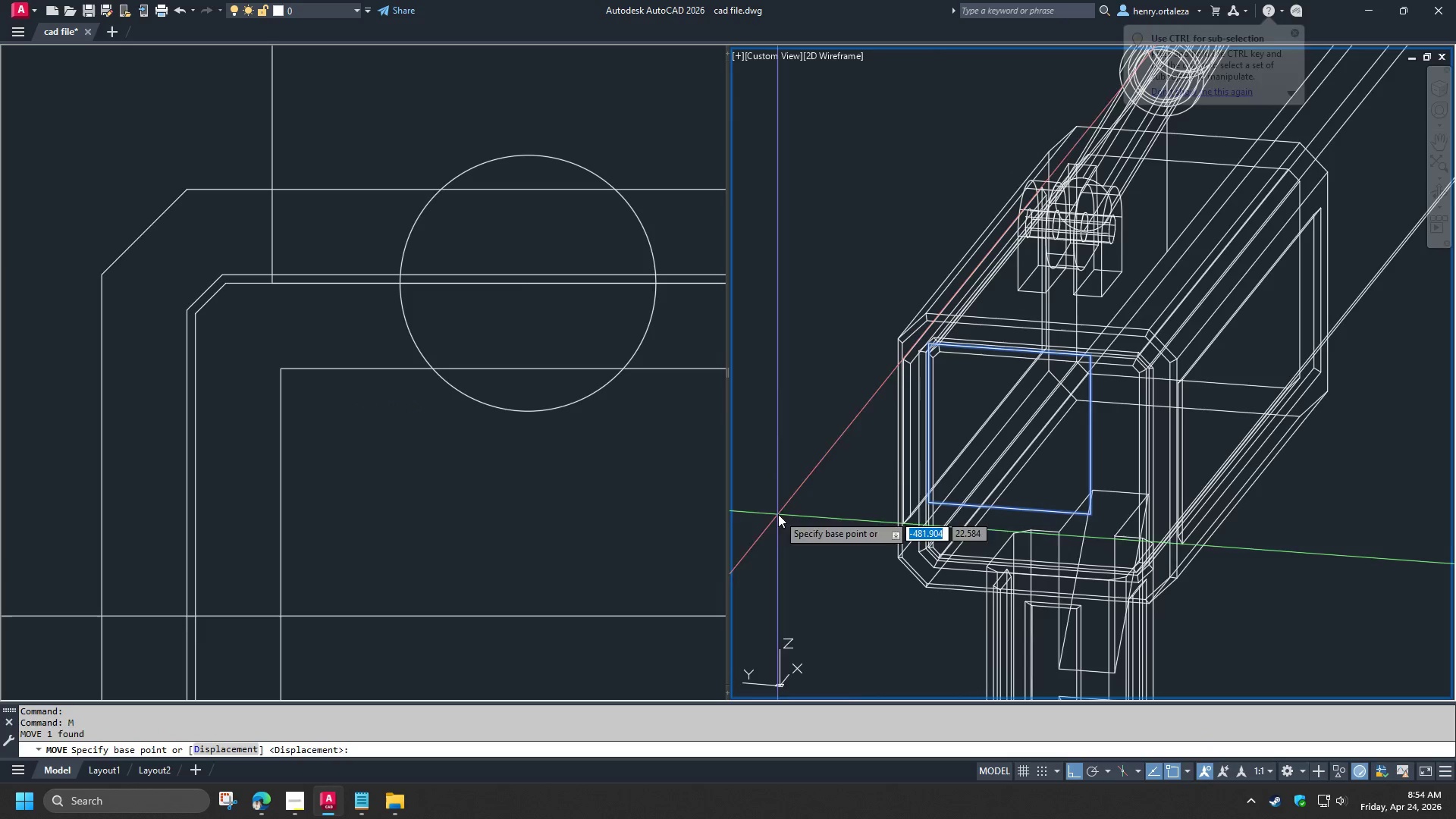 
left_click_drag(start_coordinate=[778, 514], to_coordinate=[785, 519])
 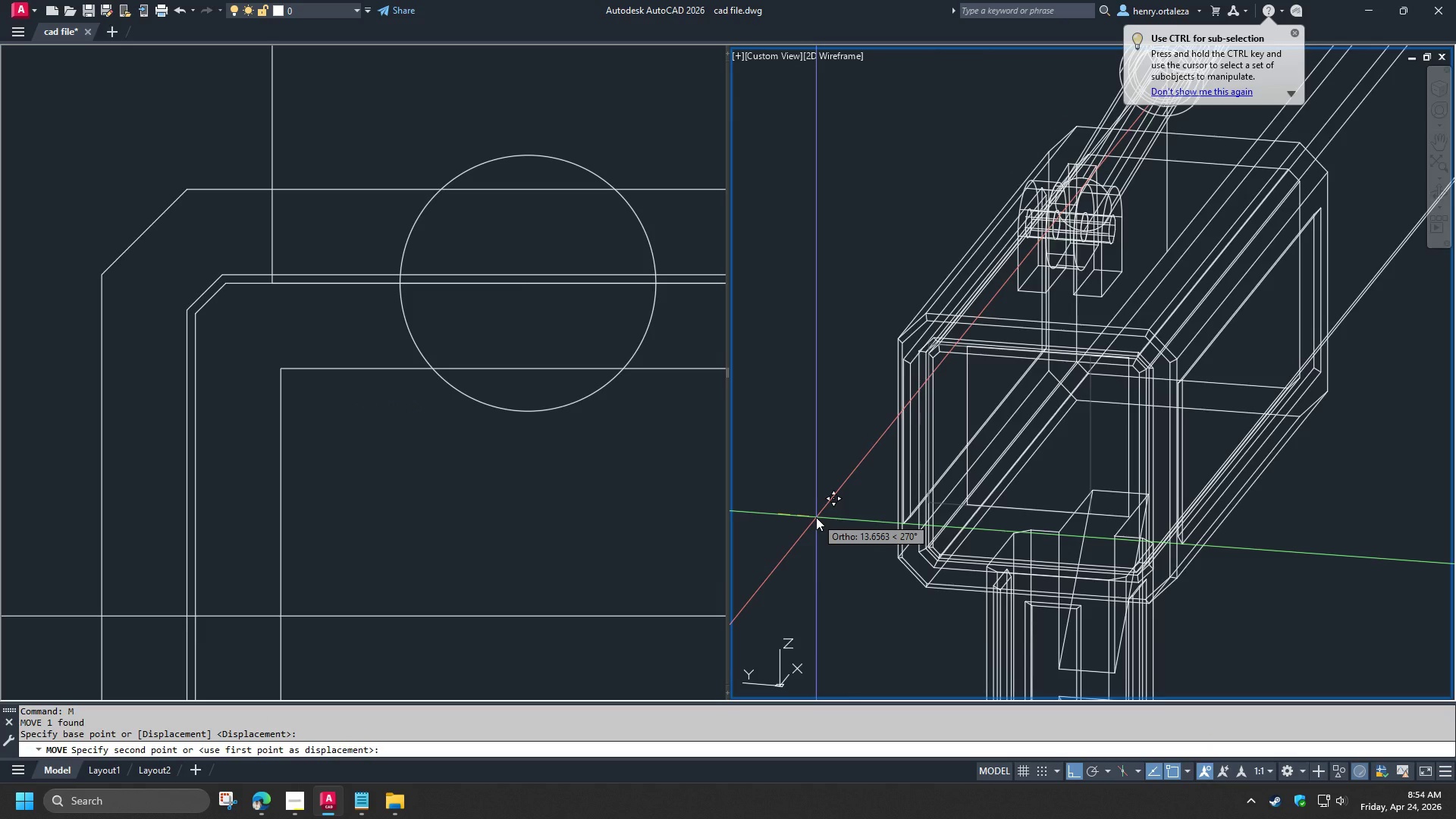 
key(Numpad3)
 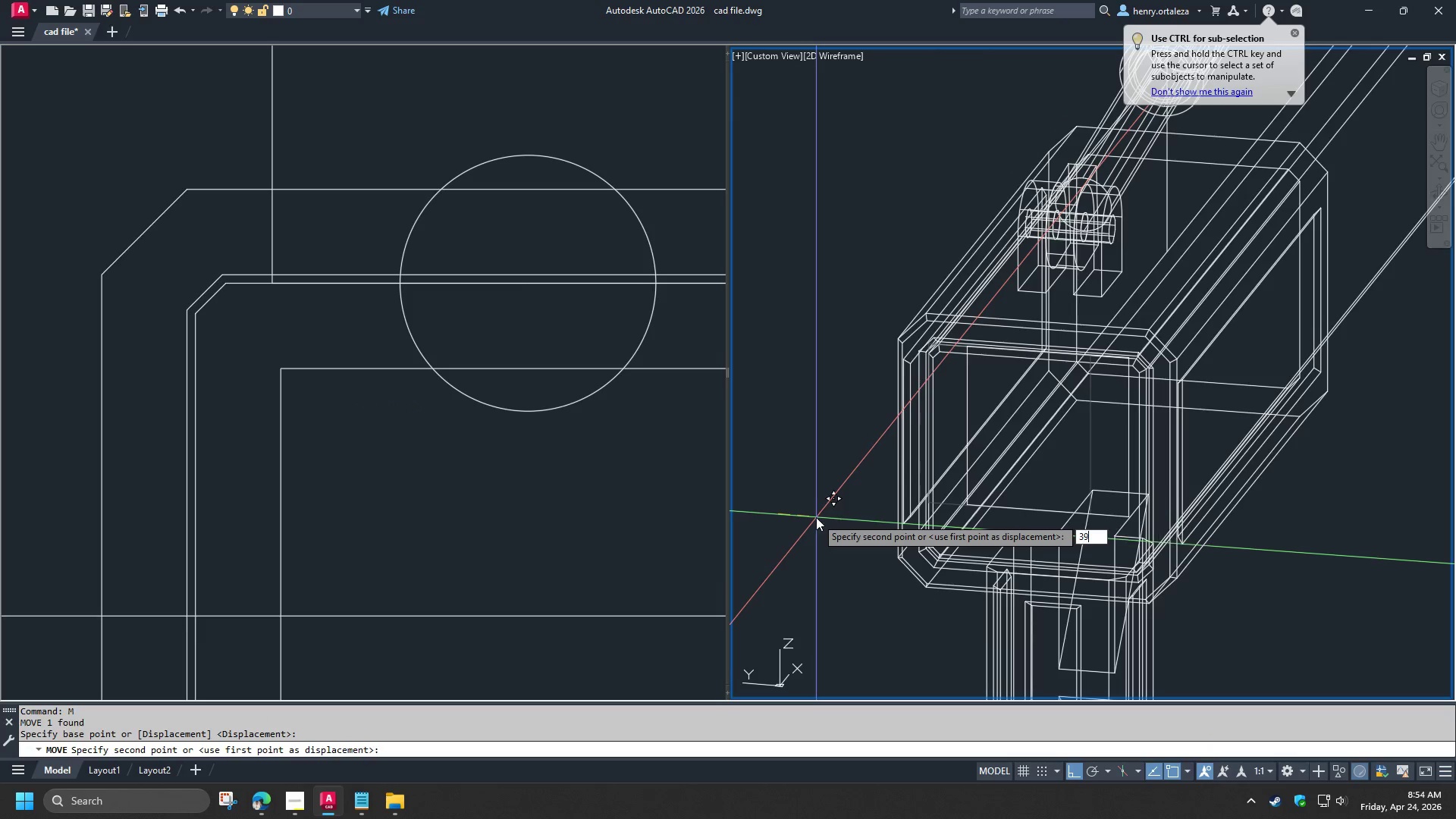 
key(Numpad9)
 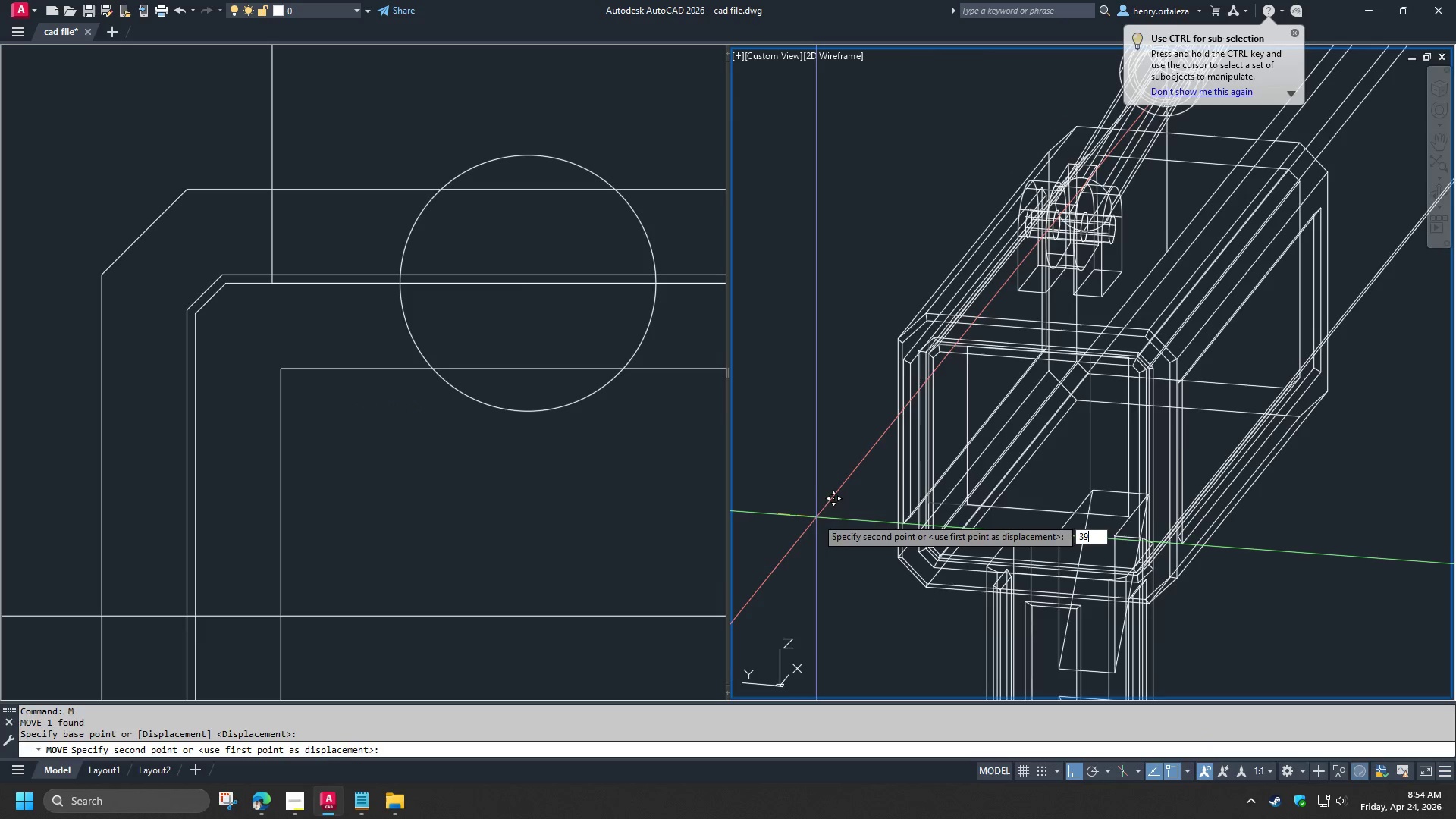 
key(NumpadEnter)
 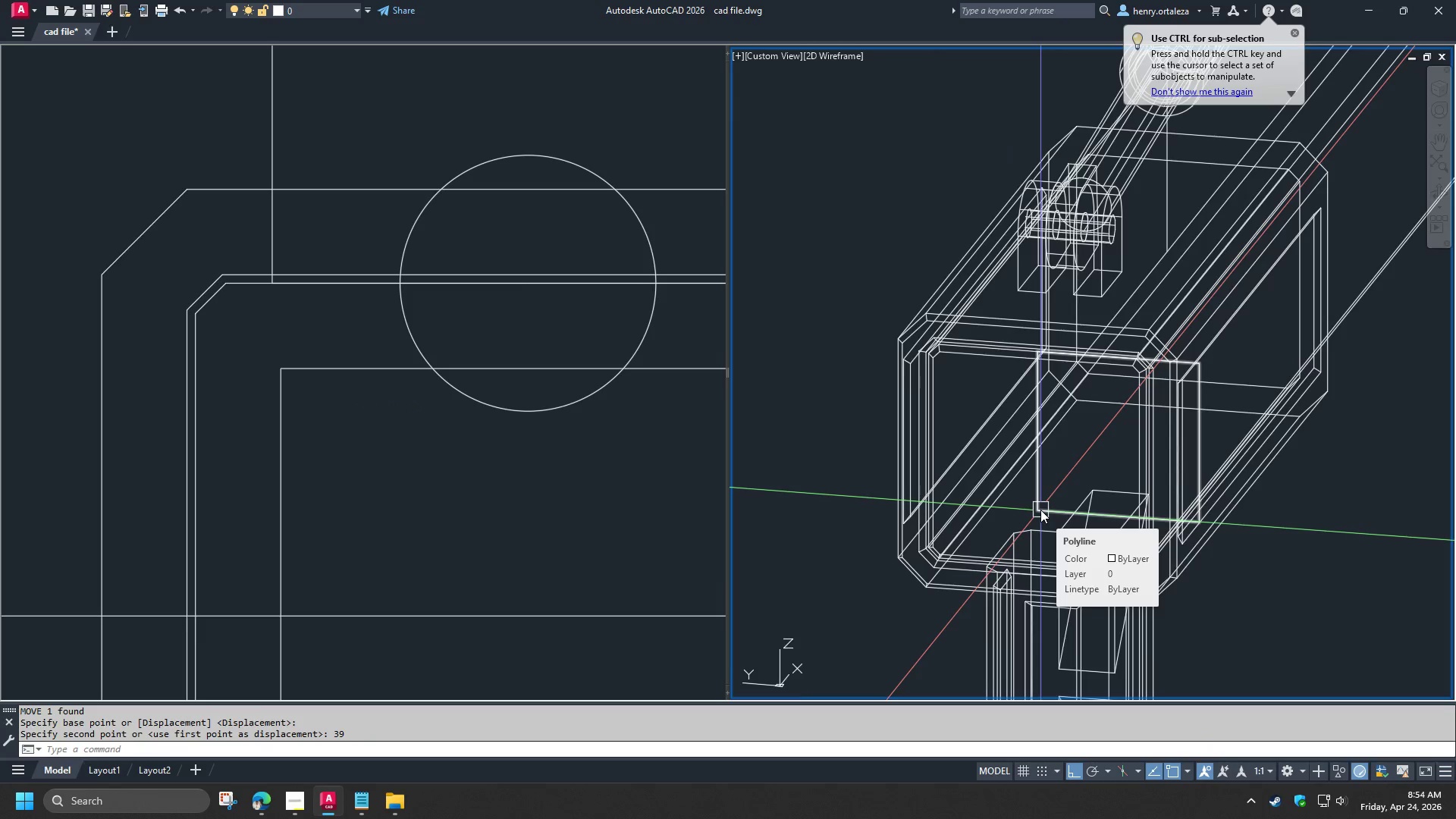 
key(Control+Z)
 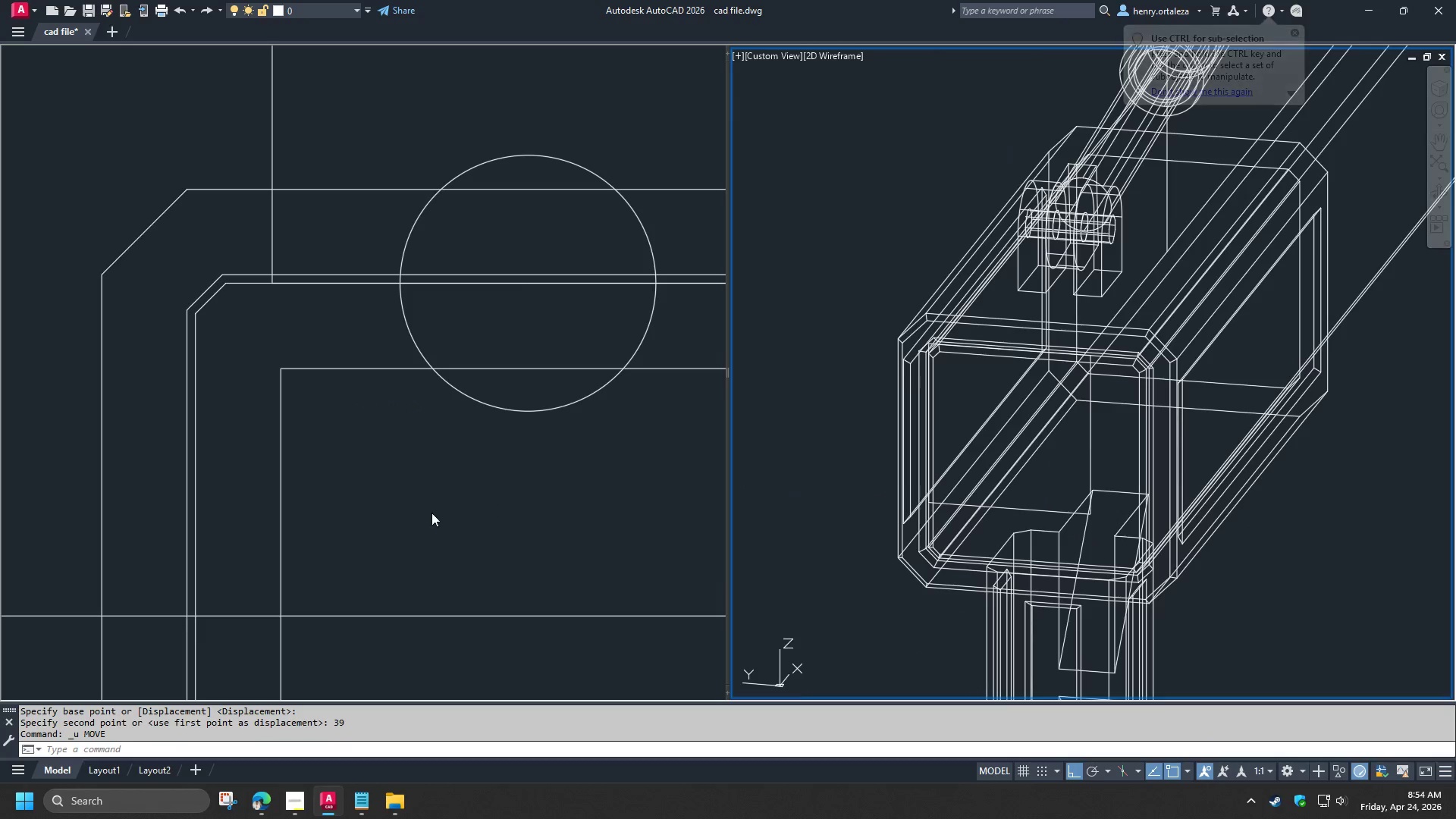 
left_click_drag(start_coordinate=[381, 520], to_coordinate=[386, 529])
 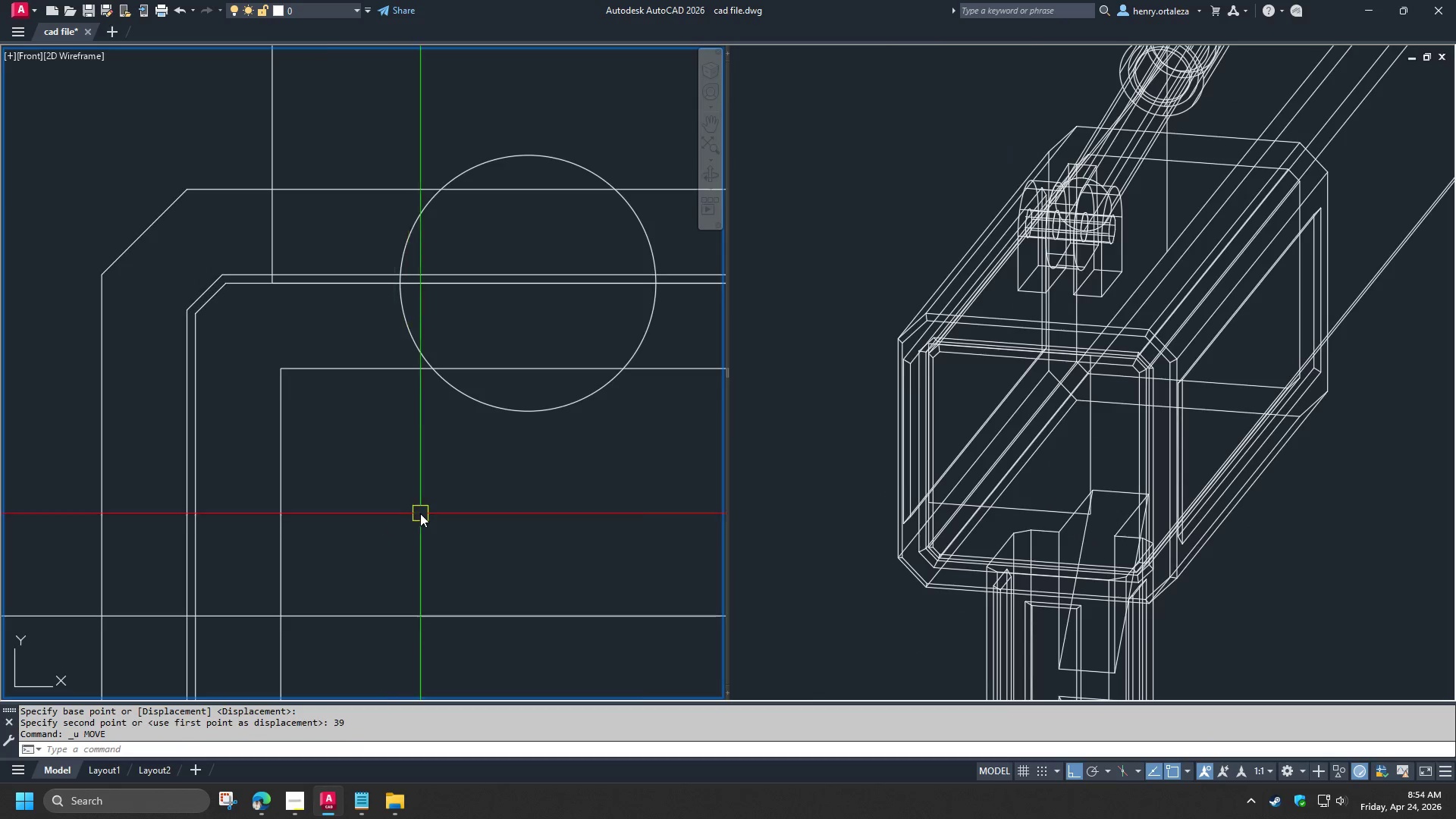 
scroll: coordinate [420, 513], scroll_direction: down, amount: 1.0
 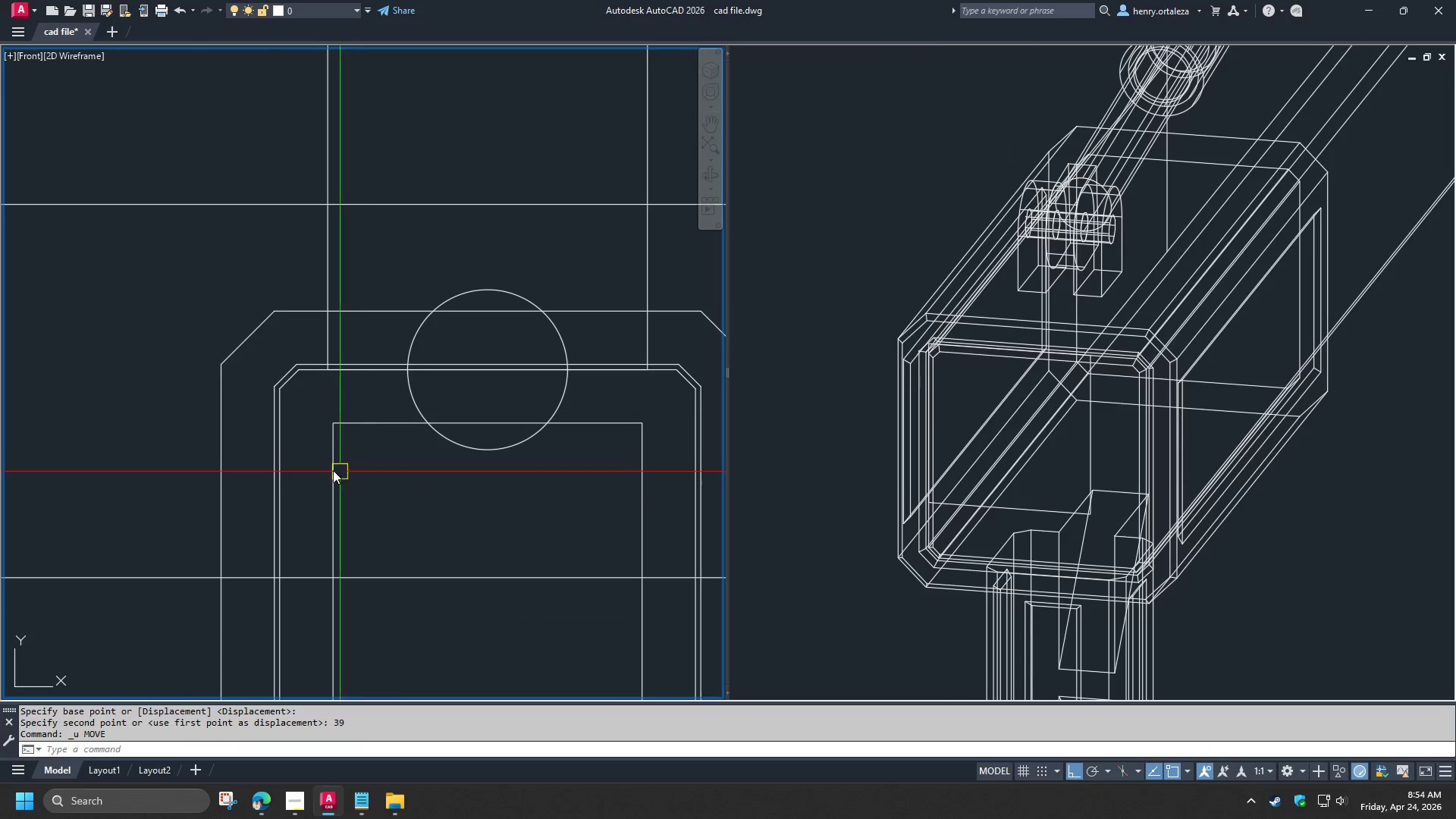 
left_click([332, 470])
 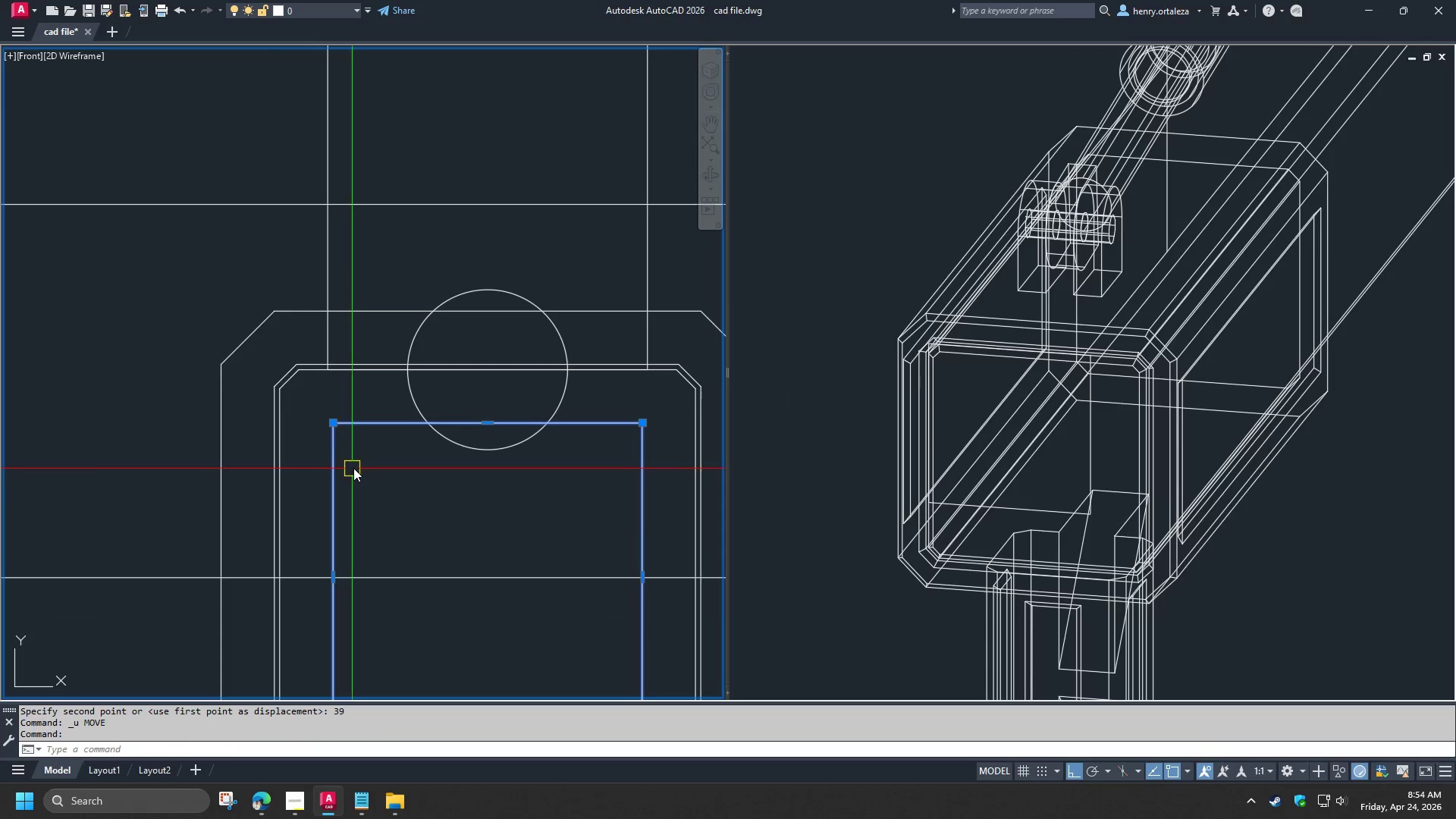 
type(CO )
 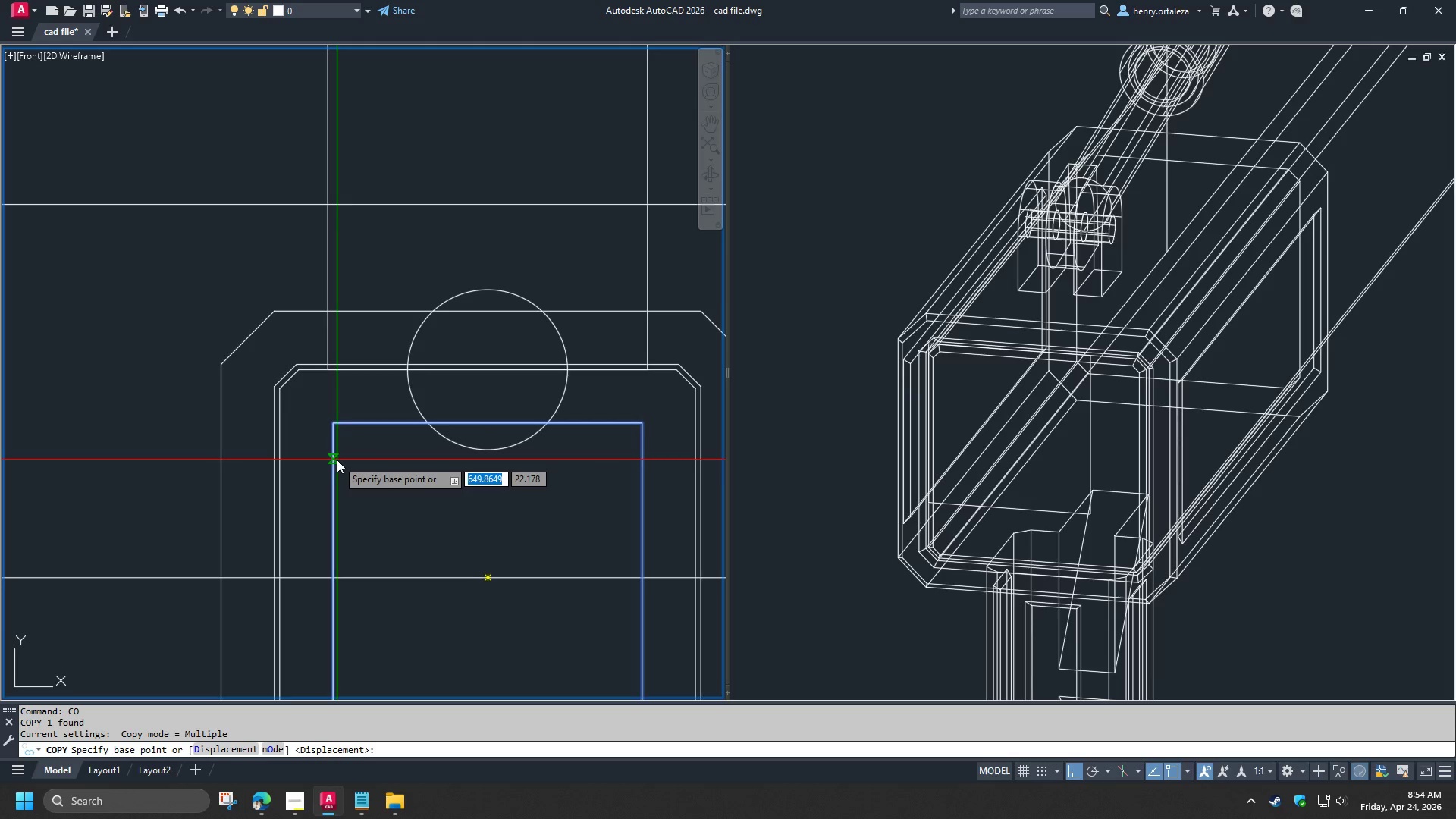 
left_click_drag(start_coordinate=[337, 460], to_coordinate=[333, 460])
 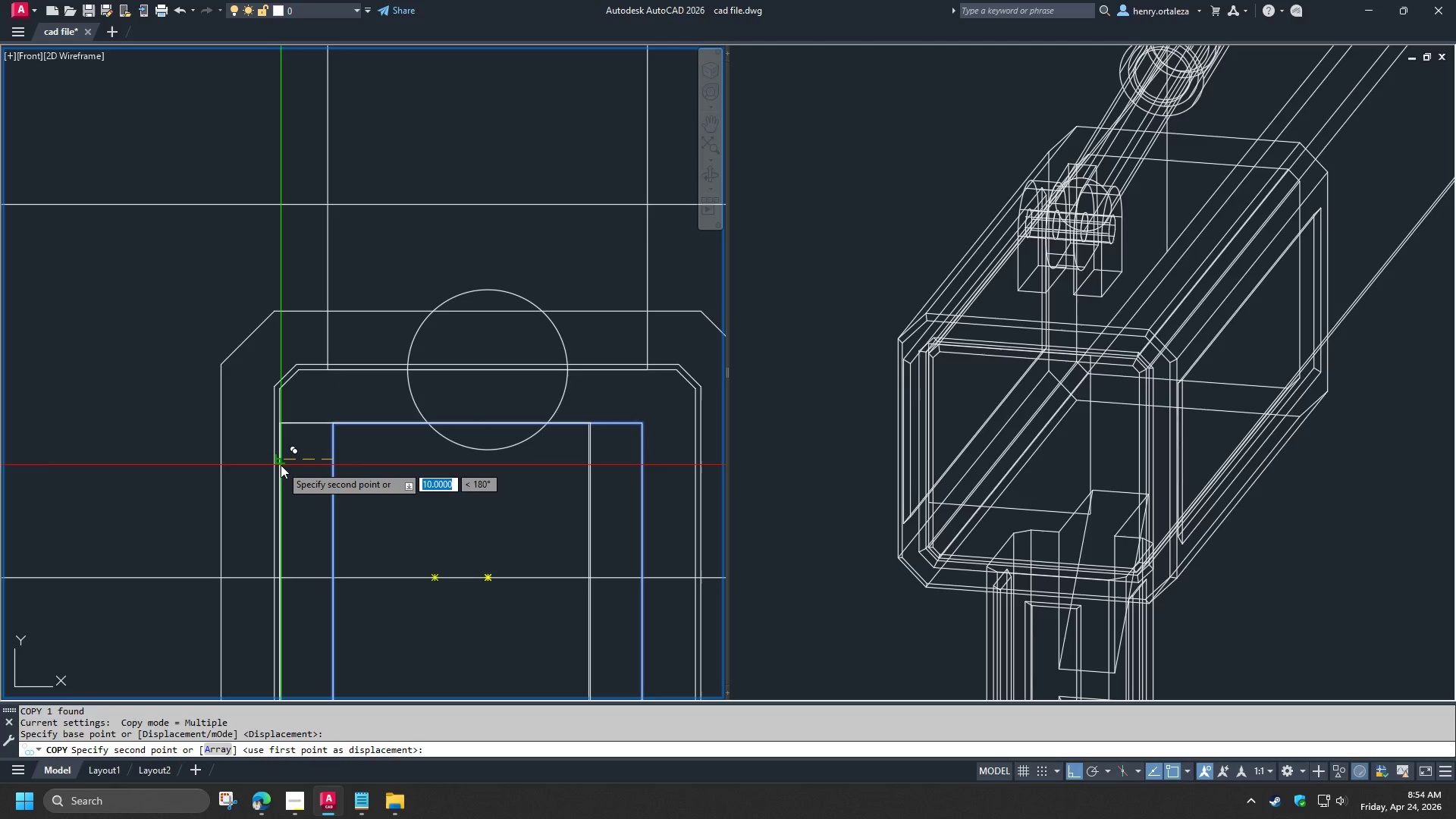 
left_click([281, 465])
 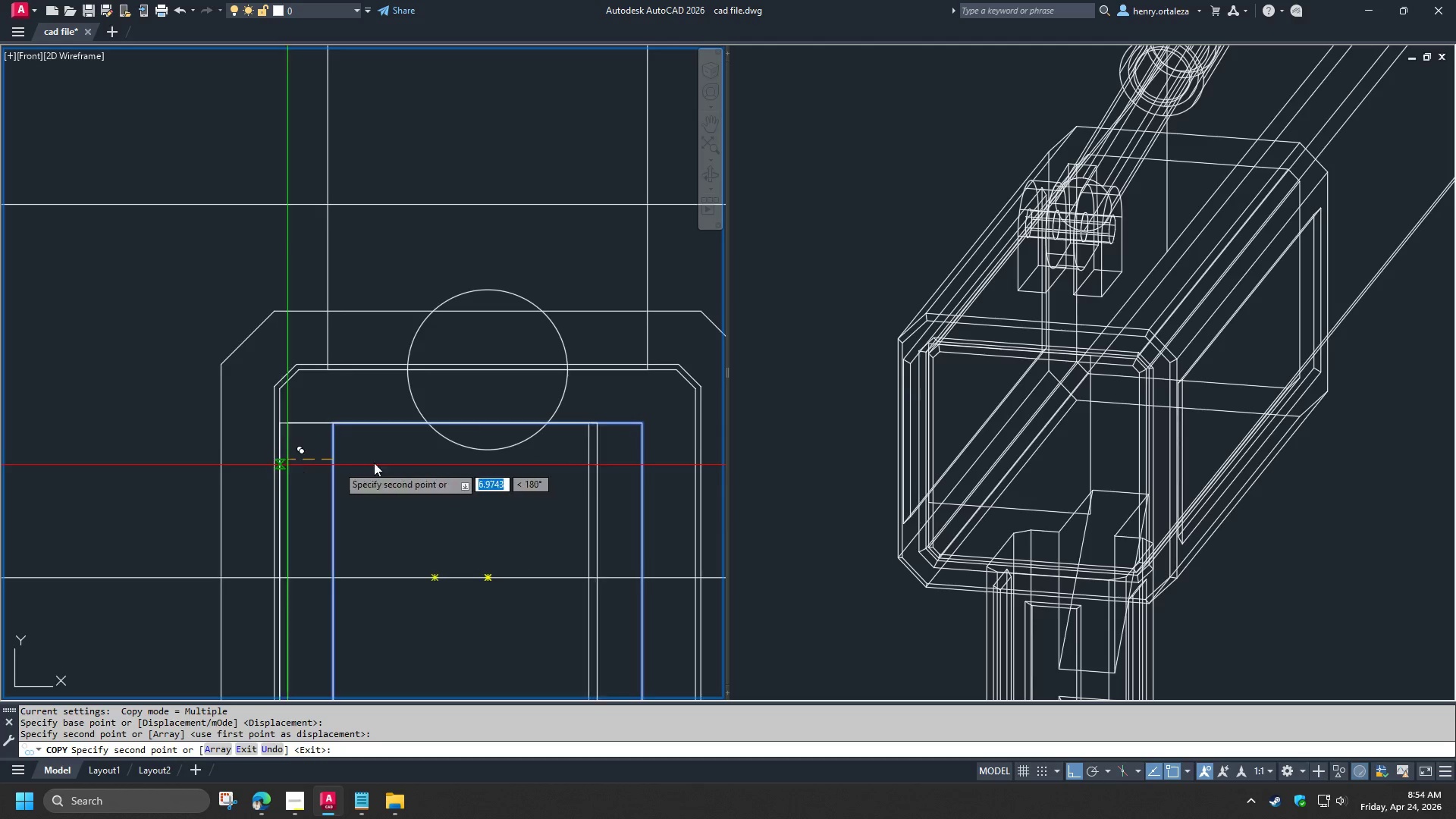 
key(Space)
 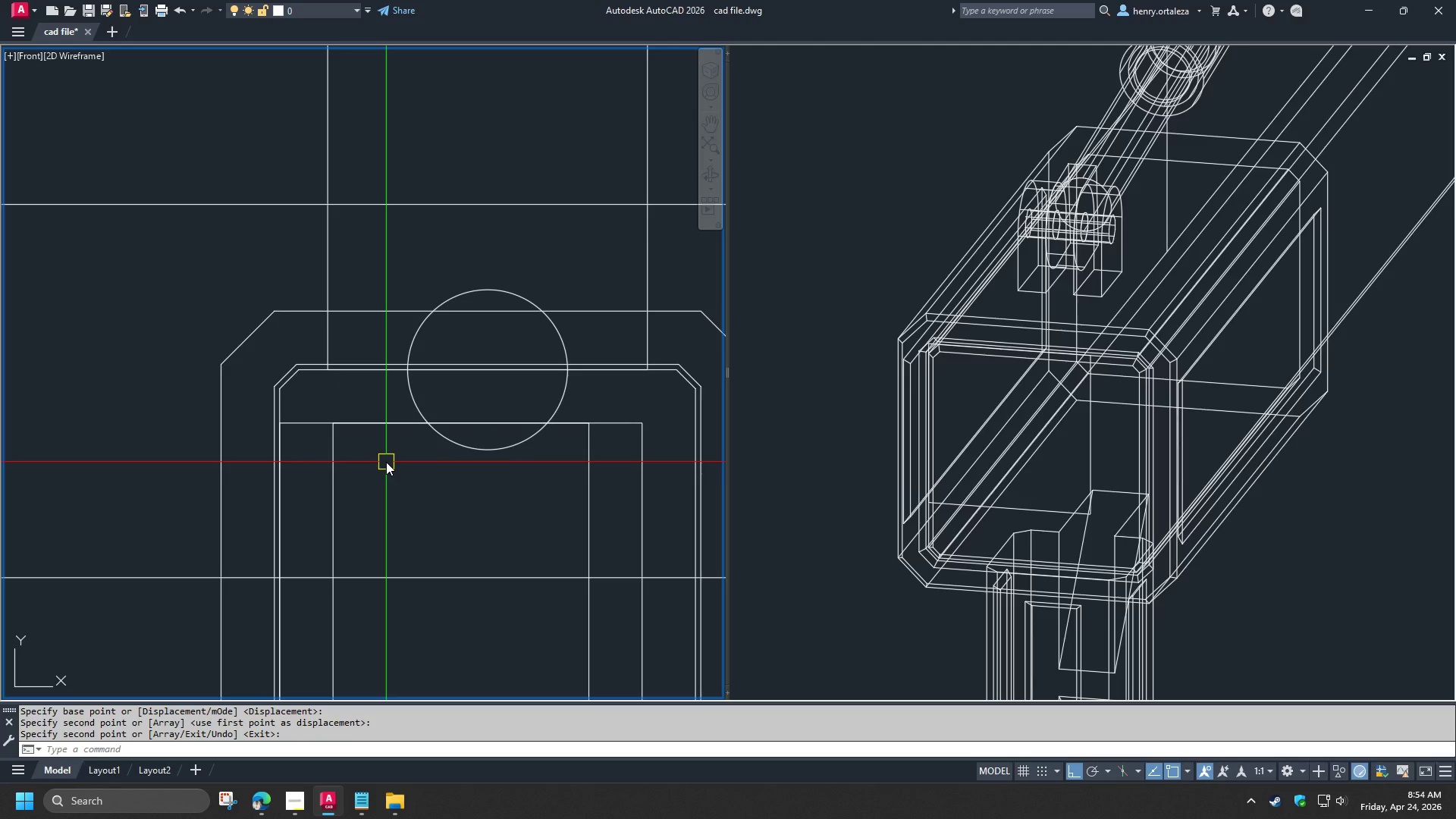 
key(D)
 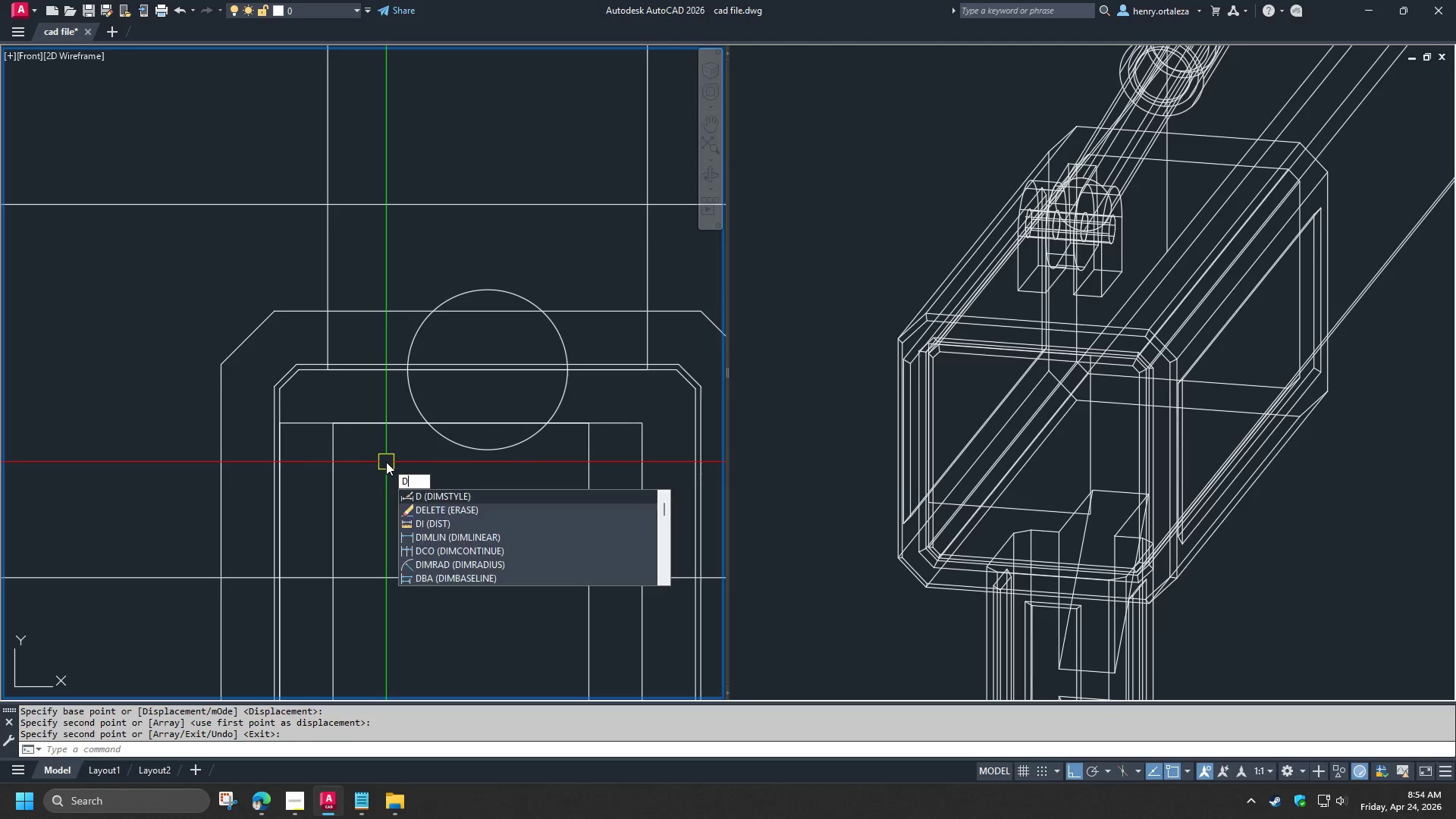 
key(Escape)
 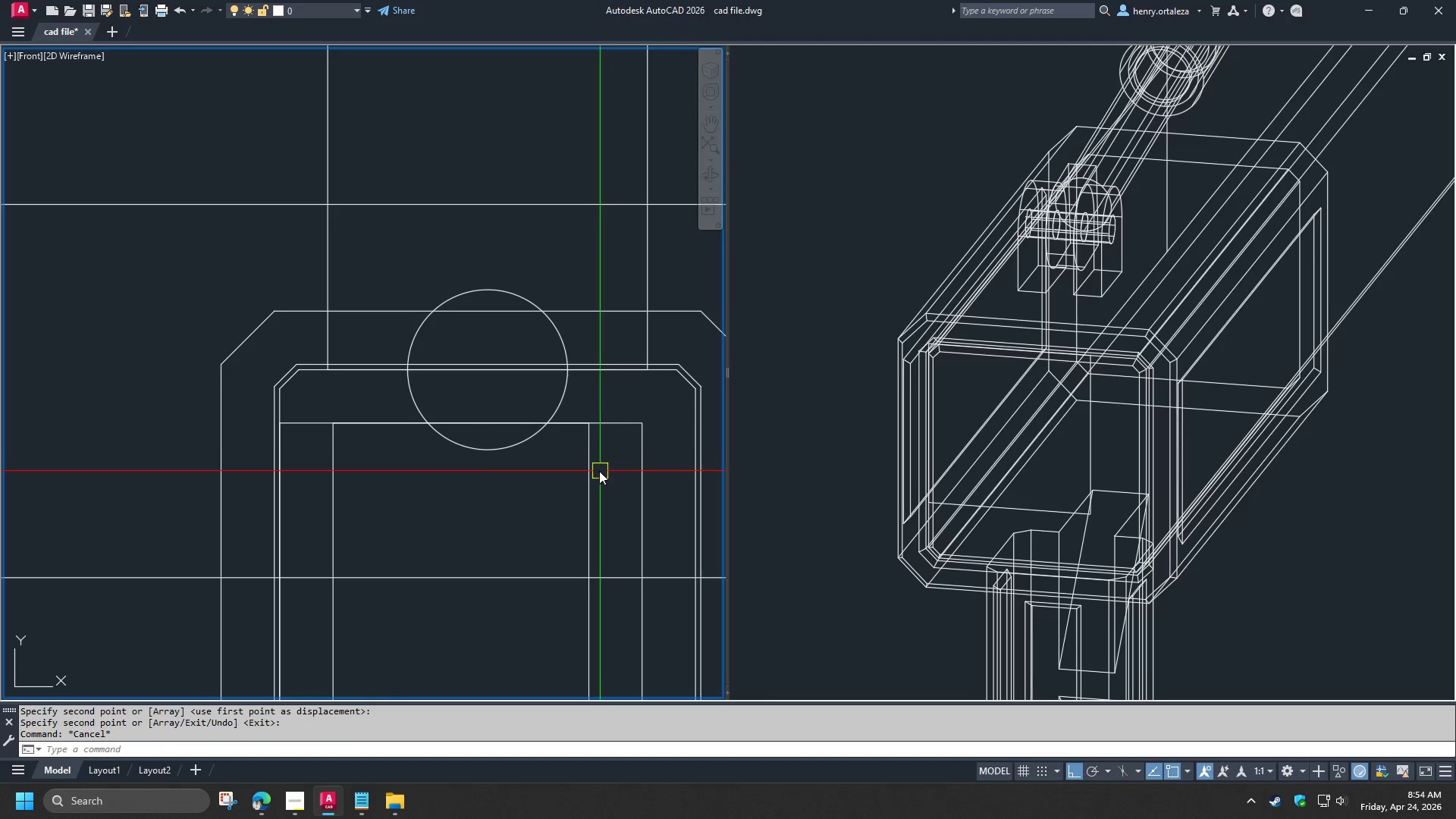 
left_click([593, 470])
 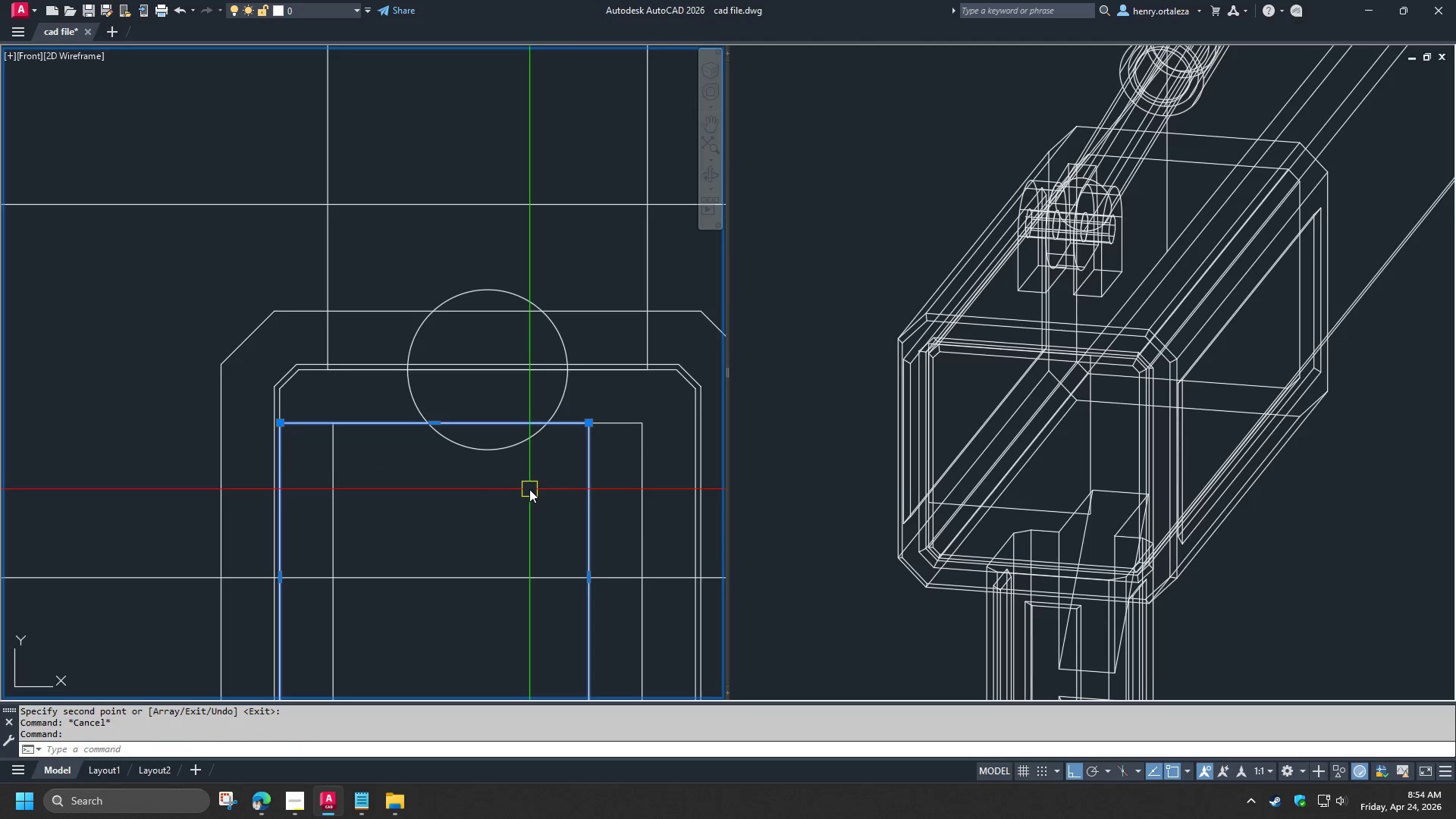 
key(M)
 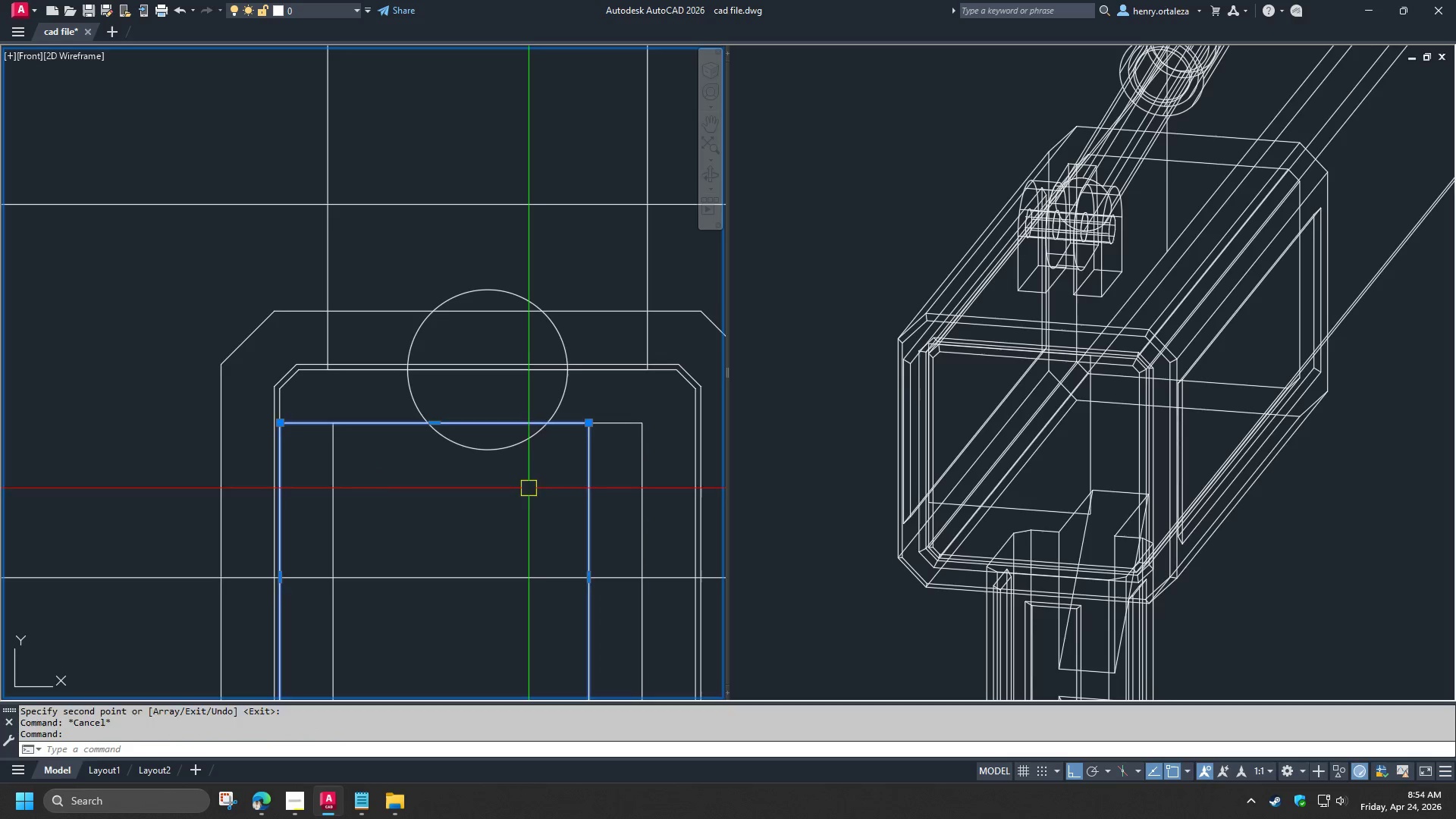 
key(Space)
 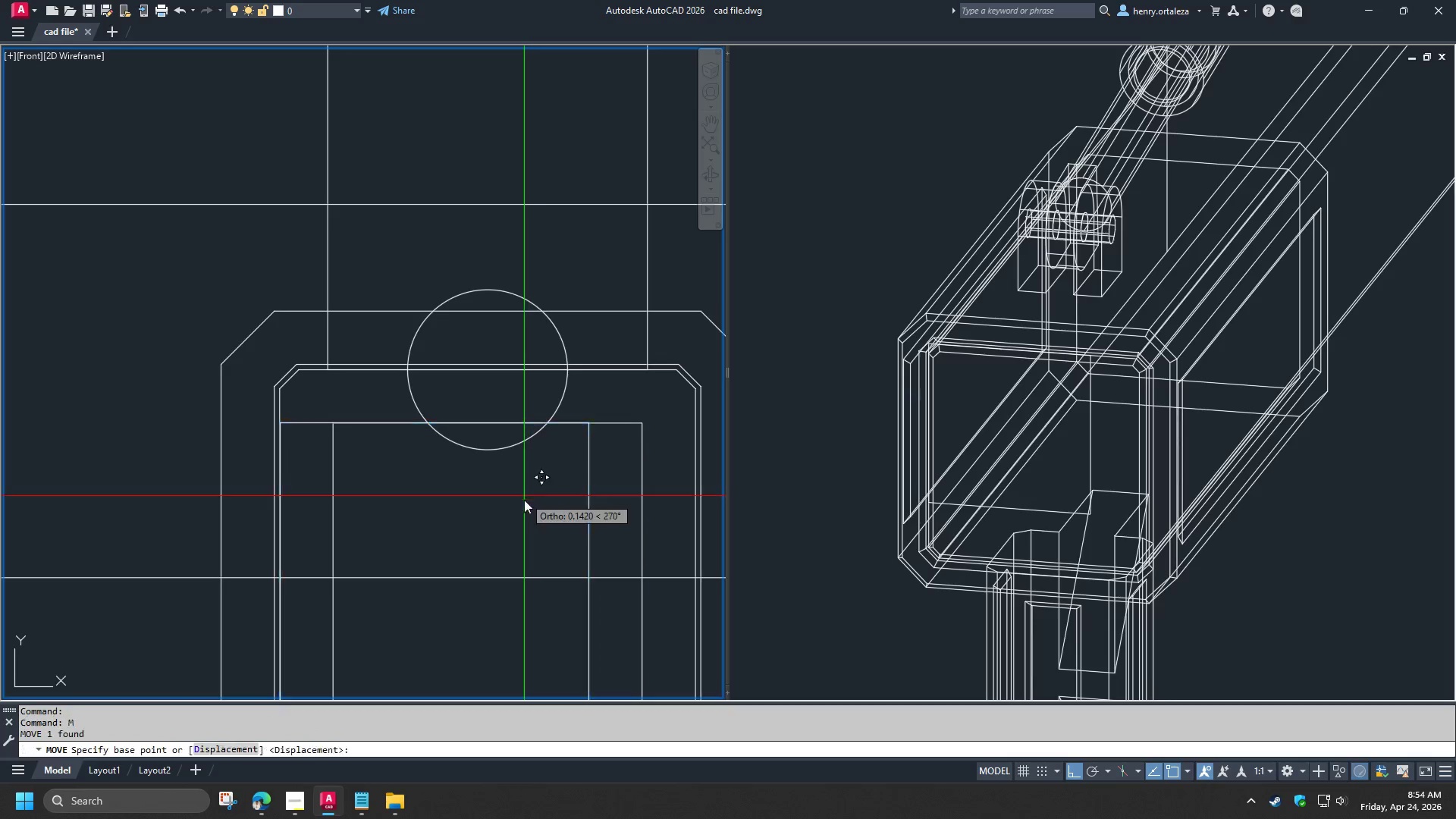 
left_click_drag(start_coordinate=[524, 496], to_coordinate=[524, 510])
 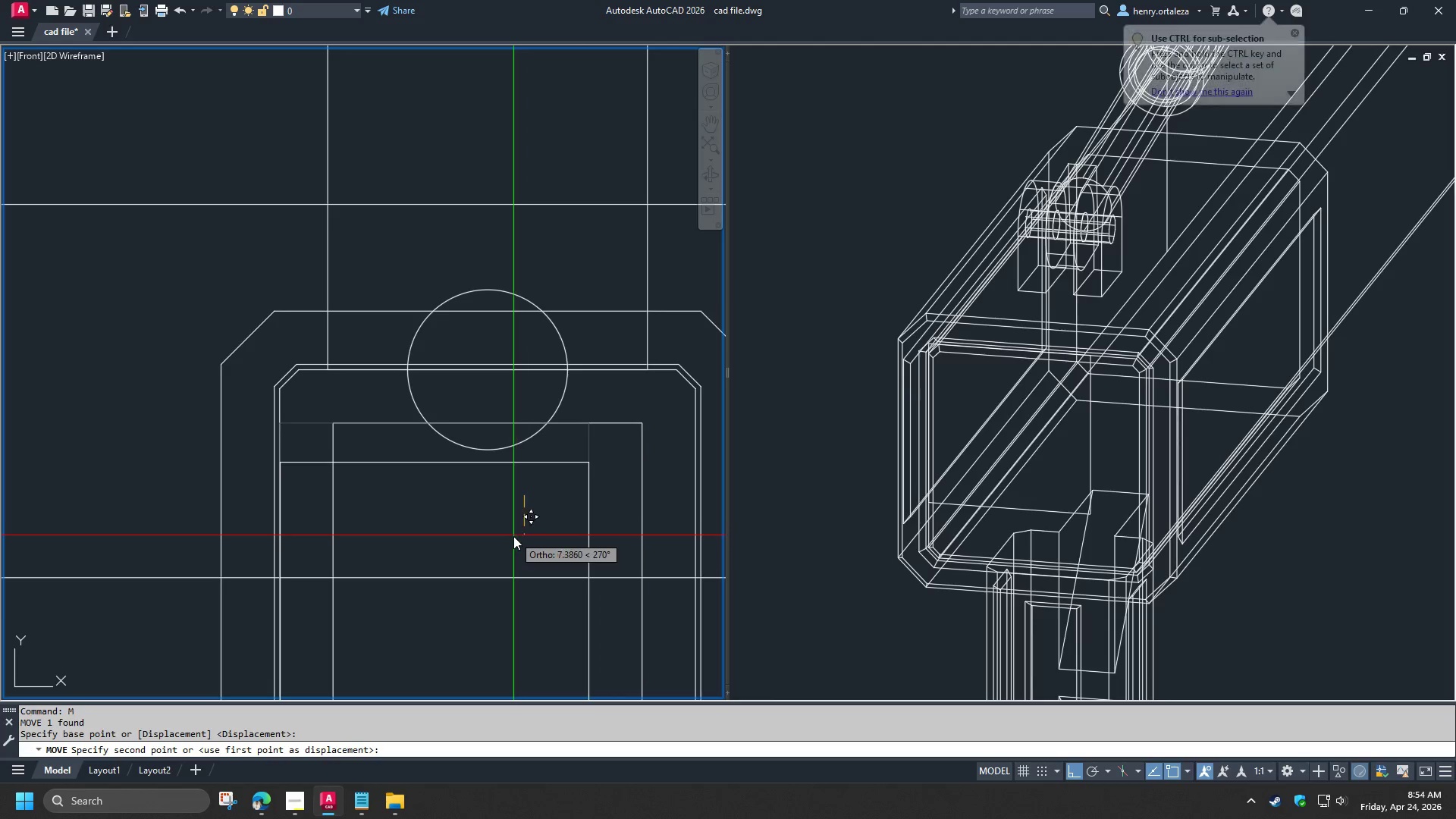 
double_click([513, 536])
 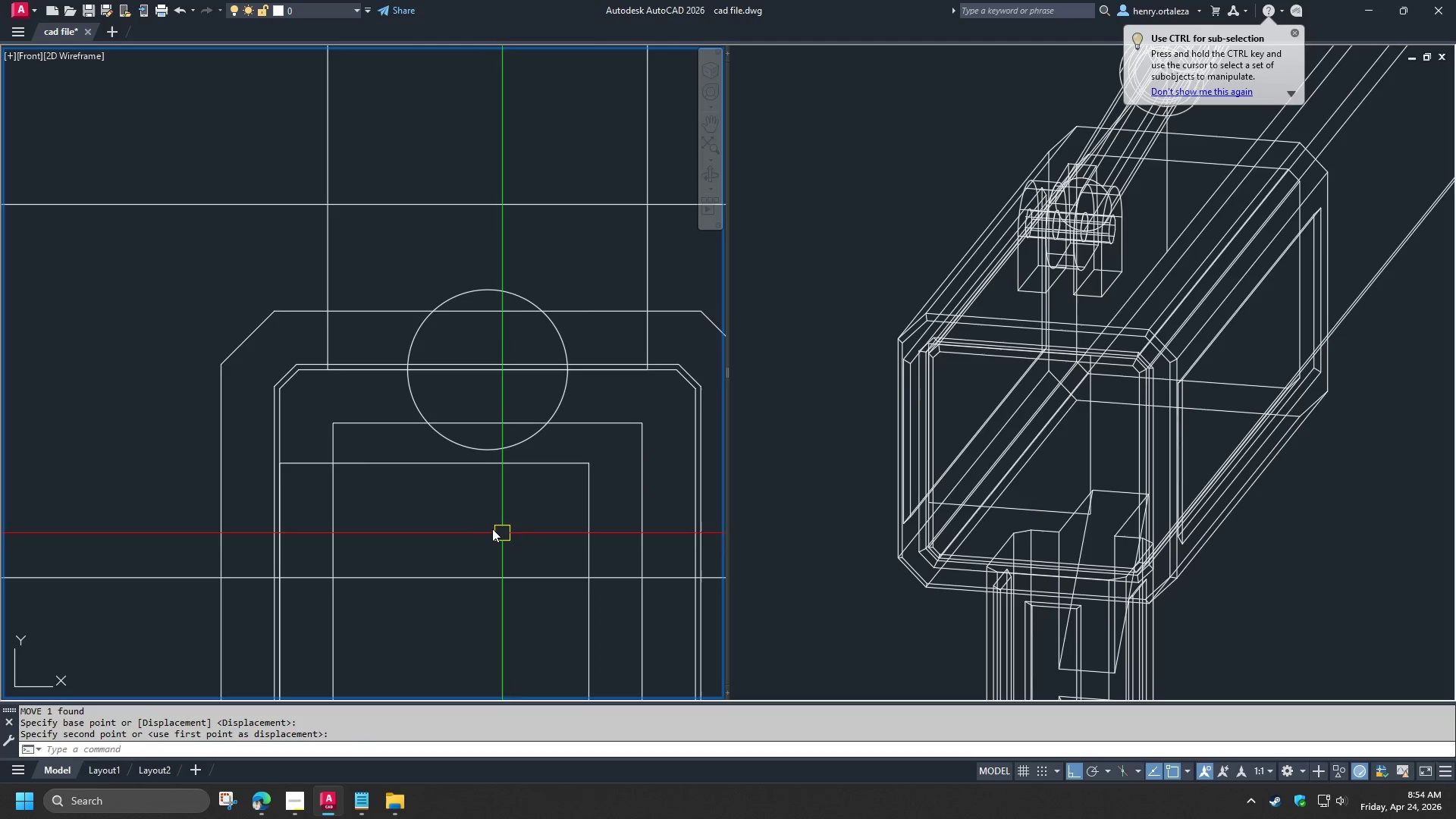 
type(DI )
 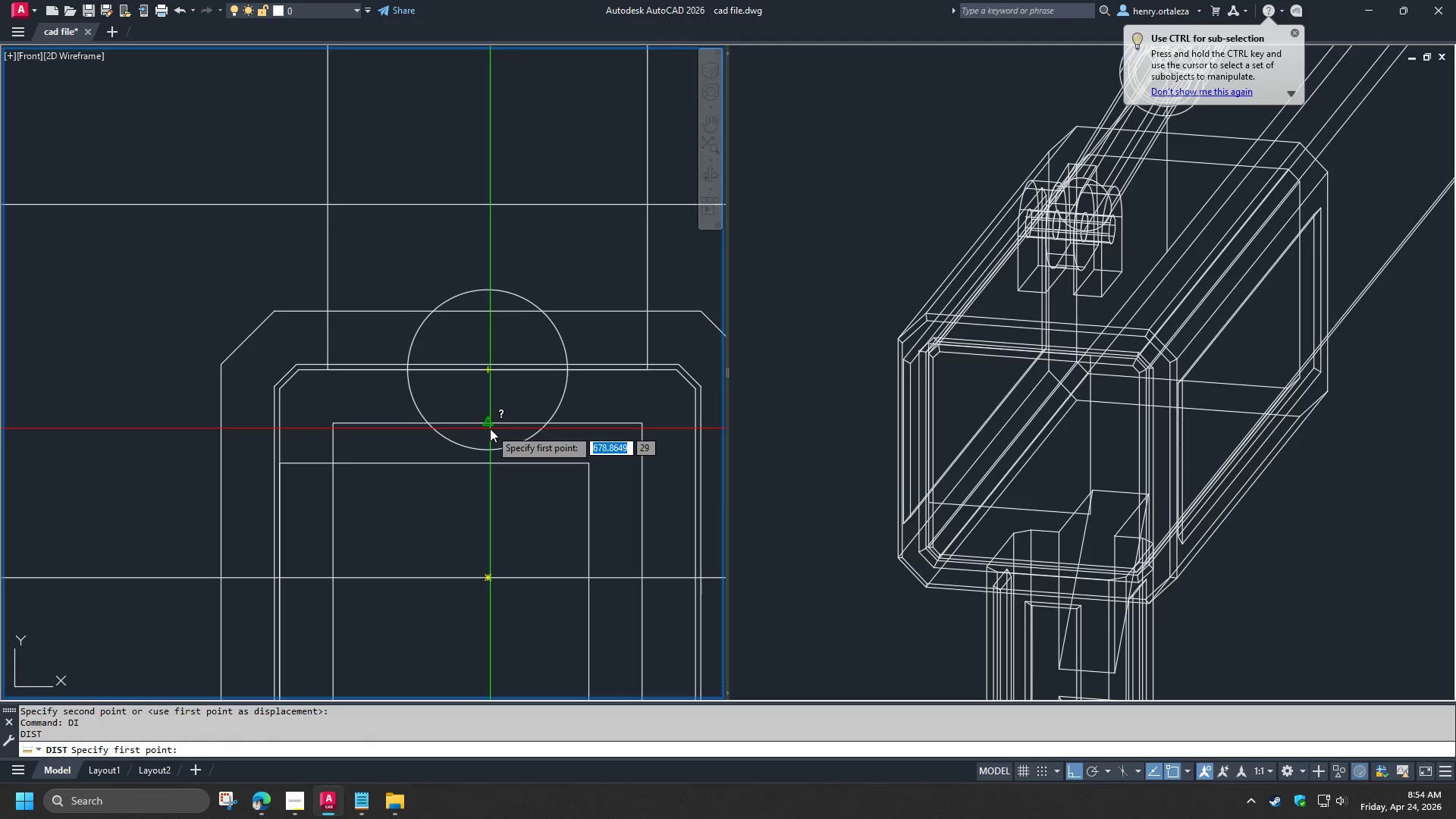 
left_click([490, 428])
 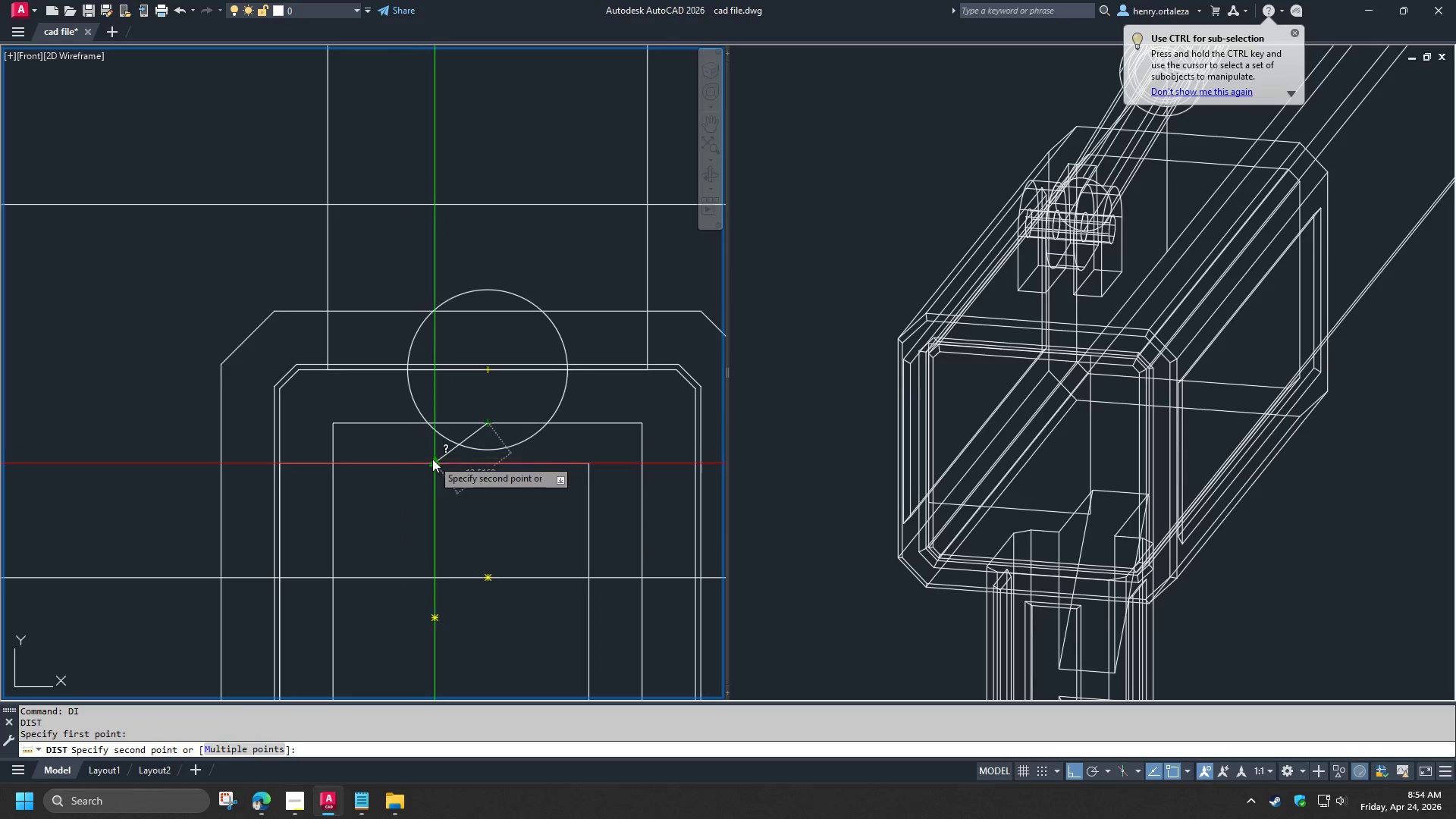 
left_click([433, 459])
 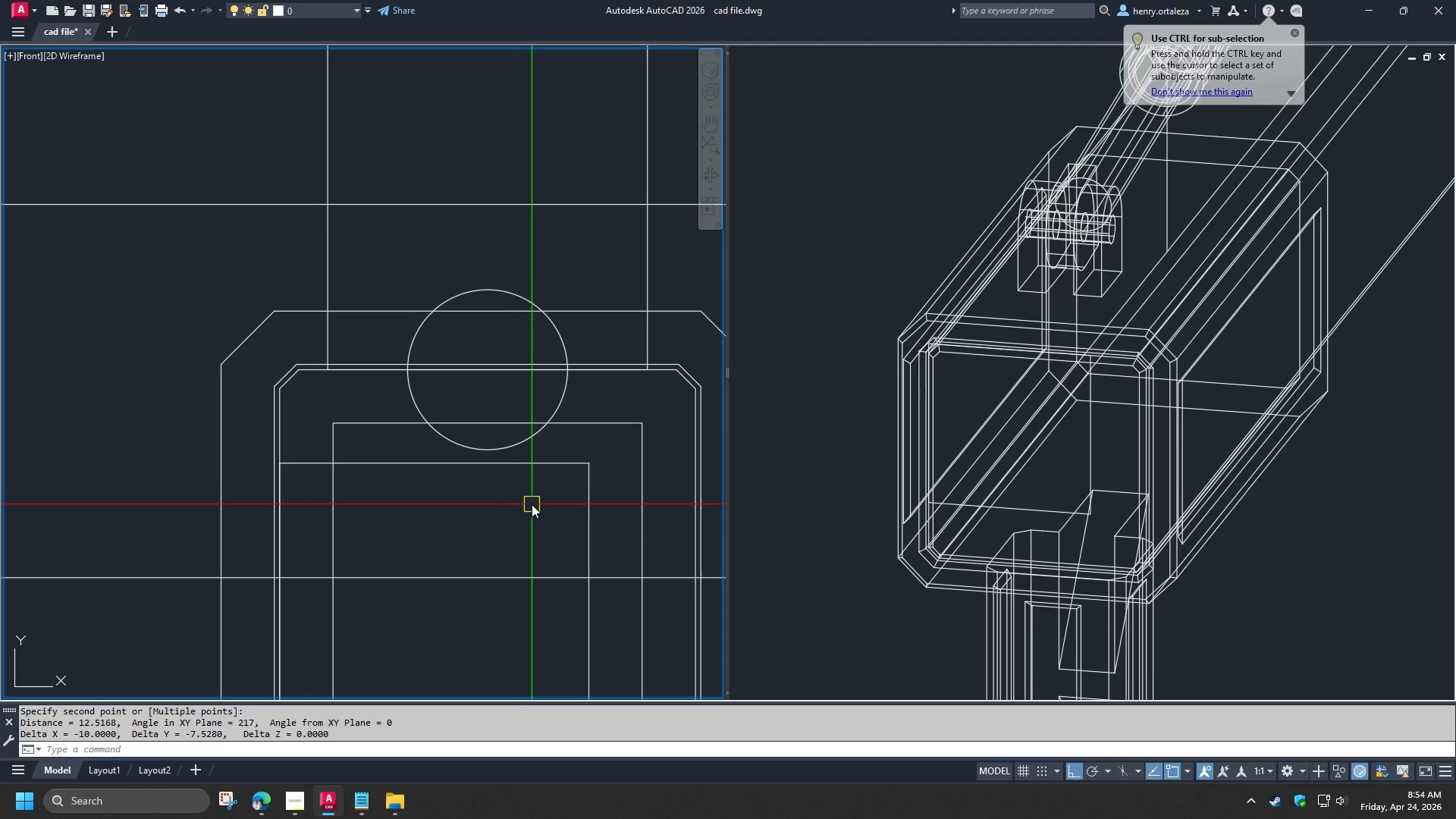 
left_click([593, 490])
 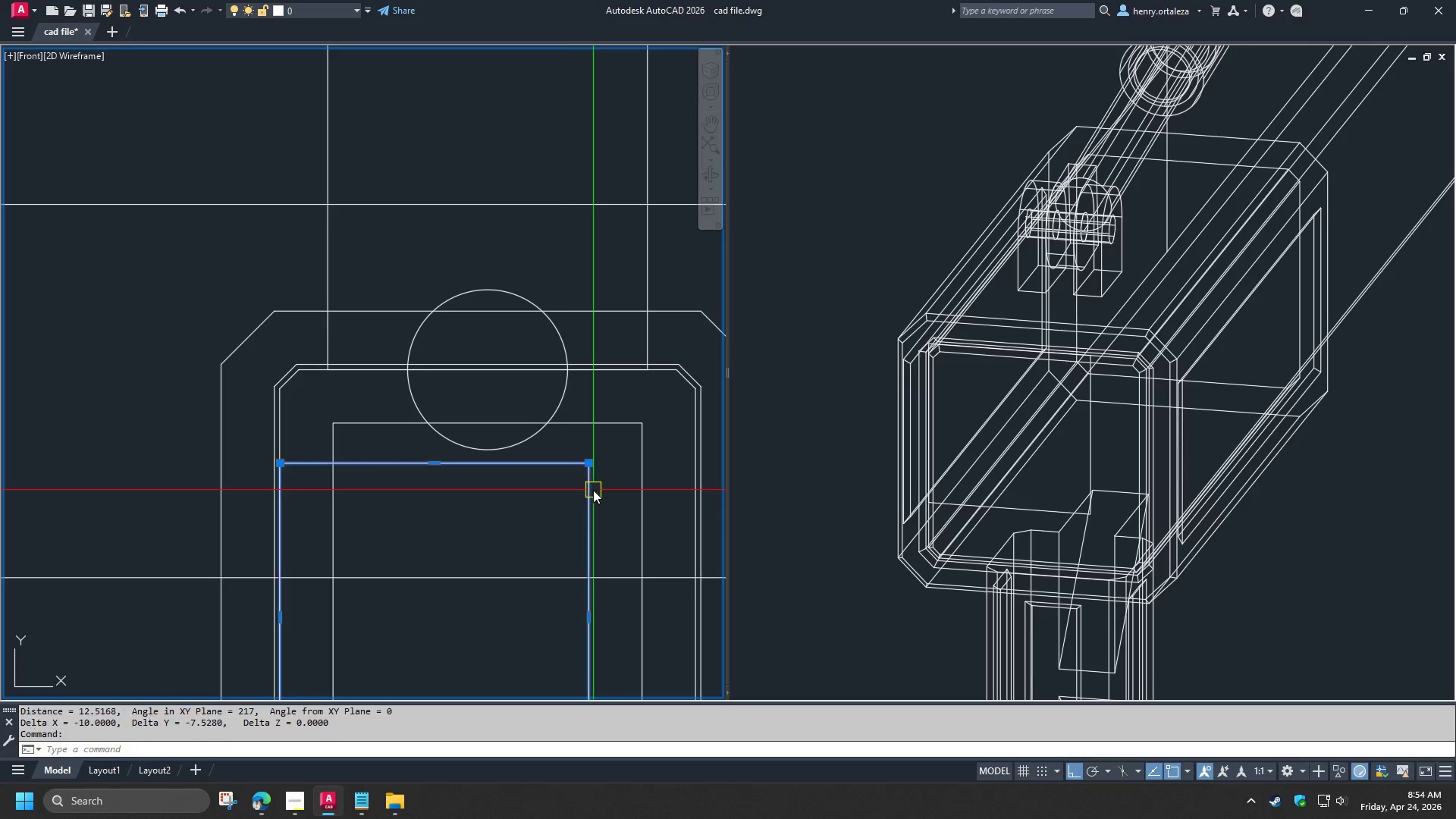 
key(E)
 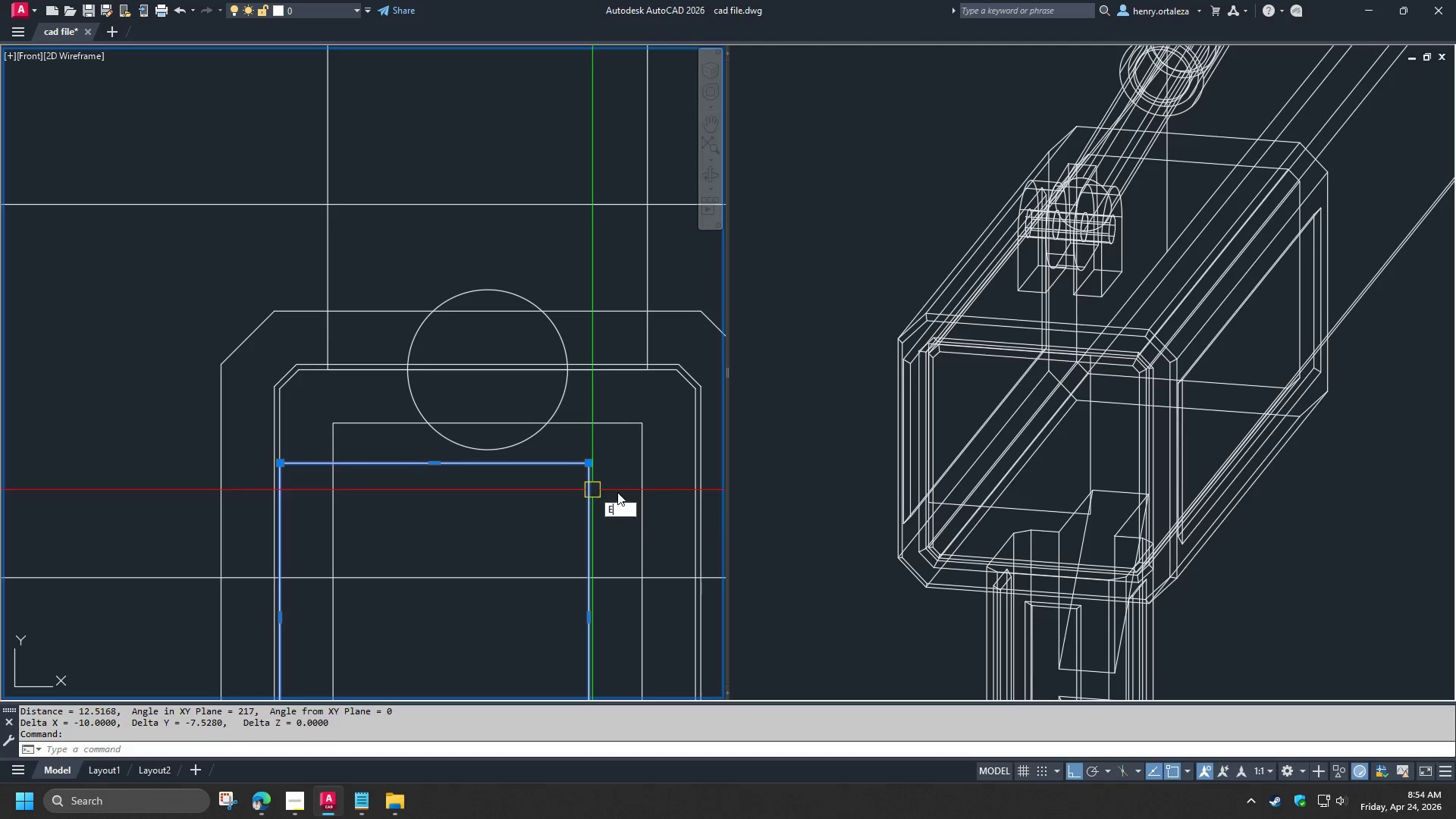 
key(Space)
 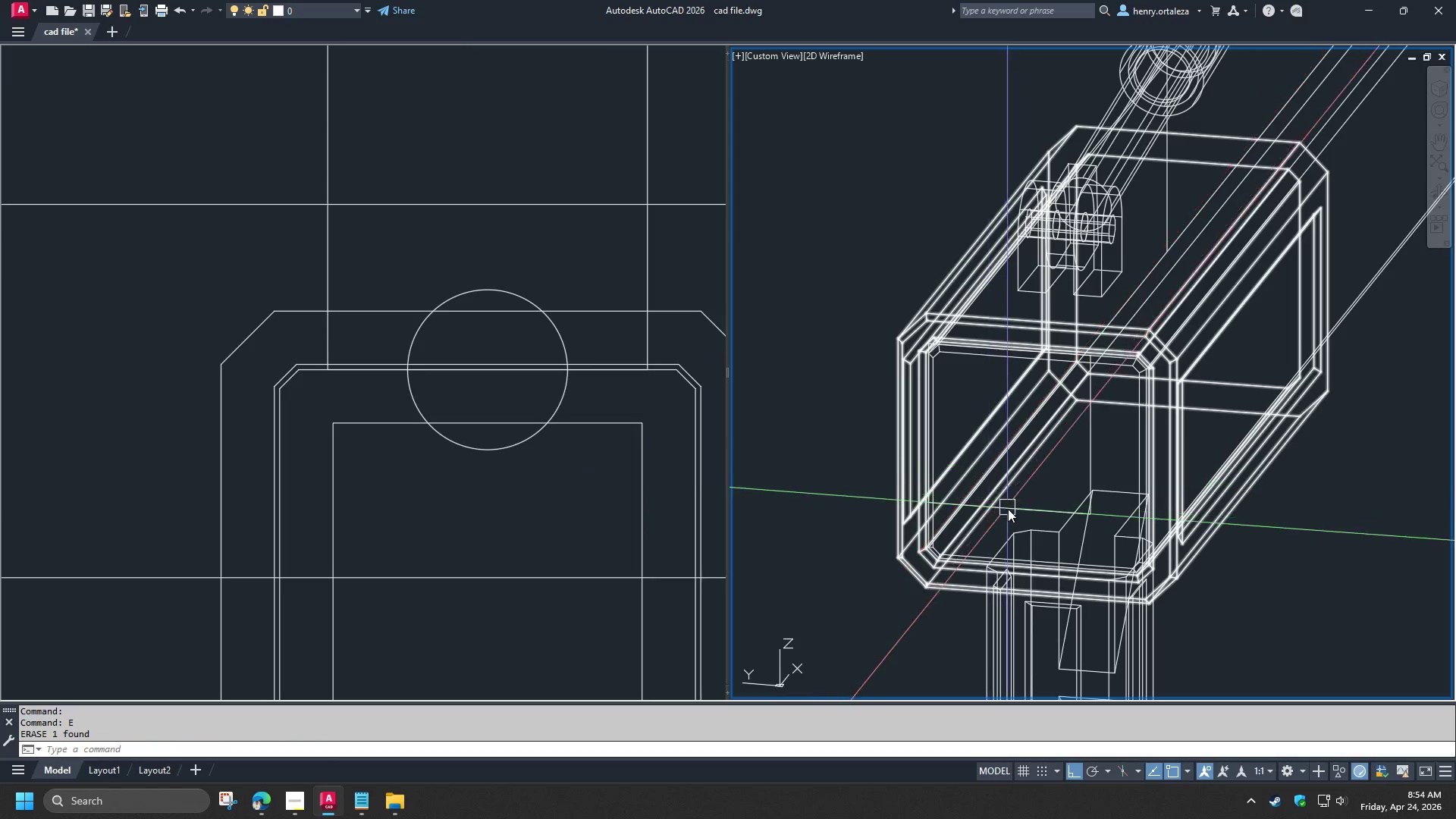 
left_click([1016, 513])
 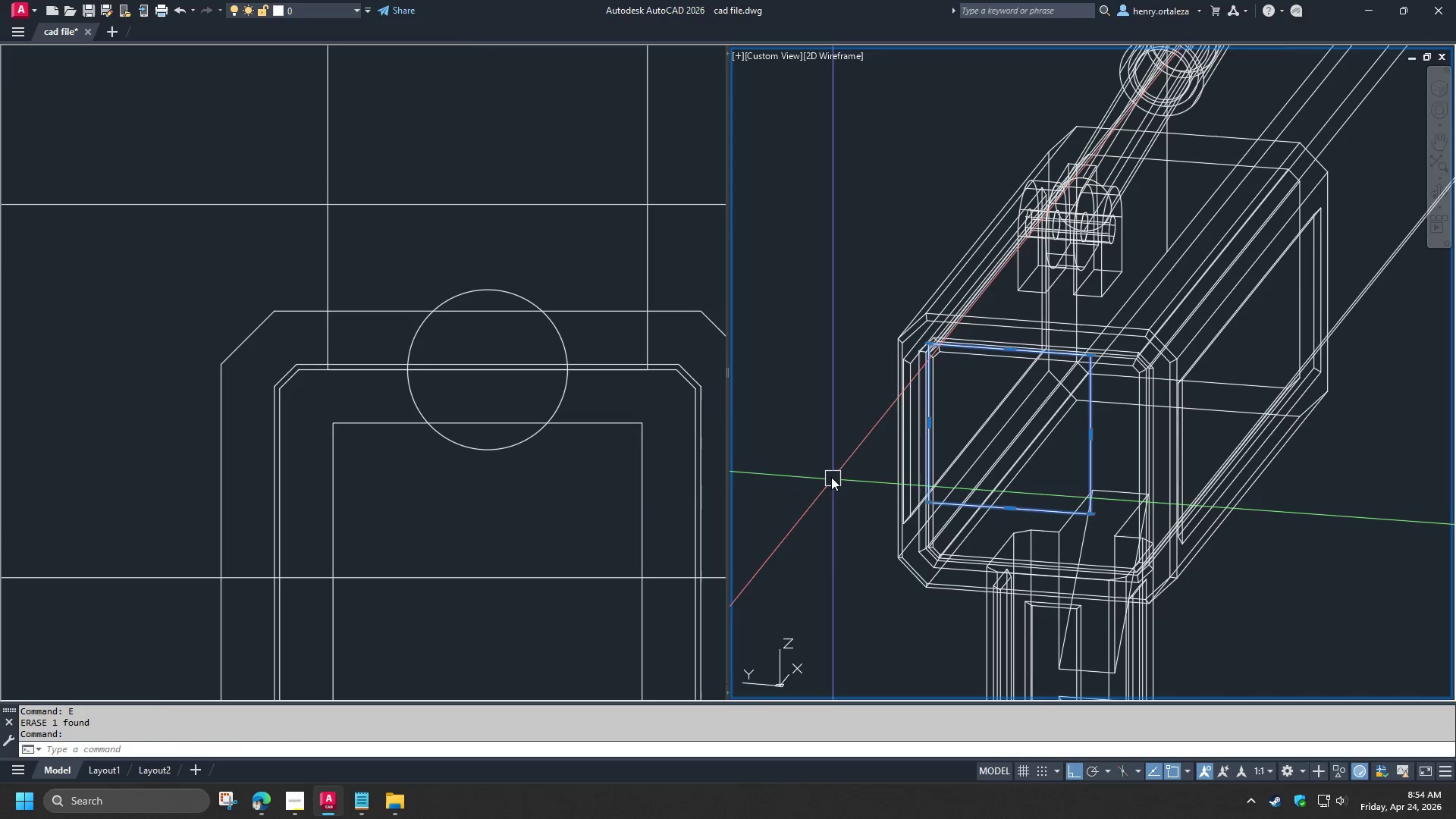 
key(M)
 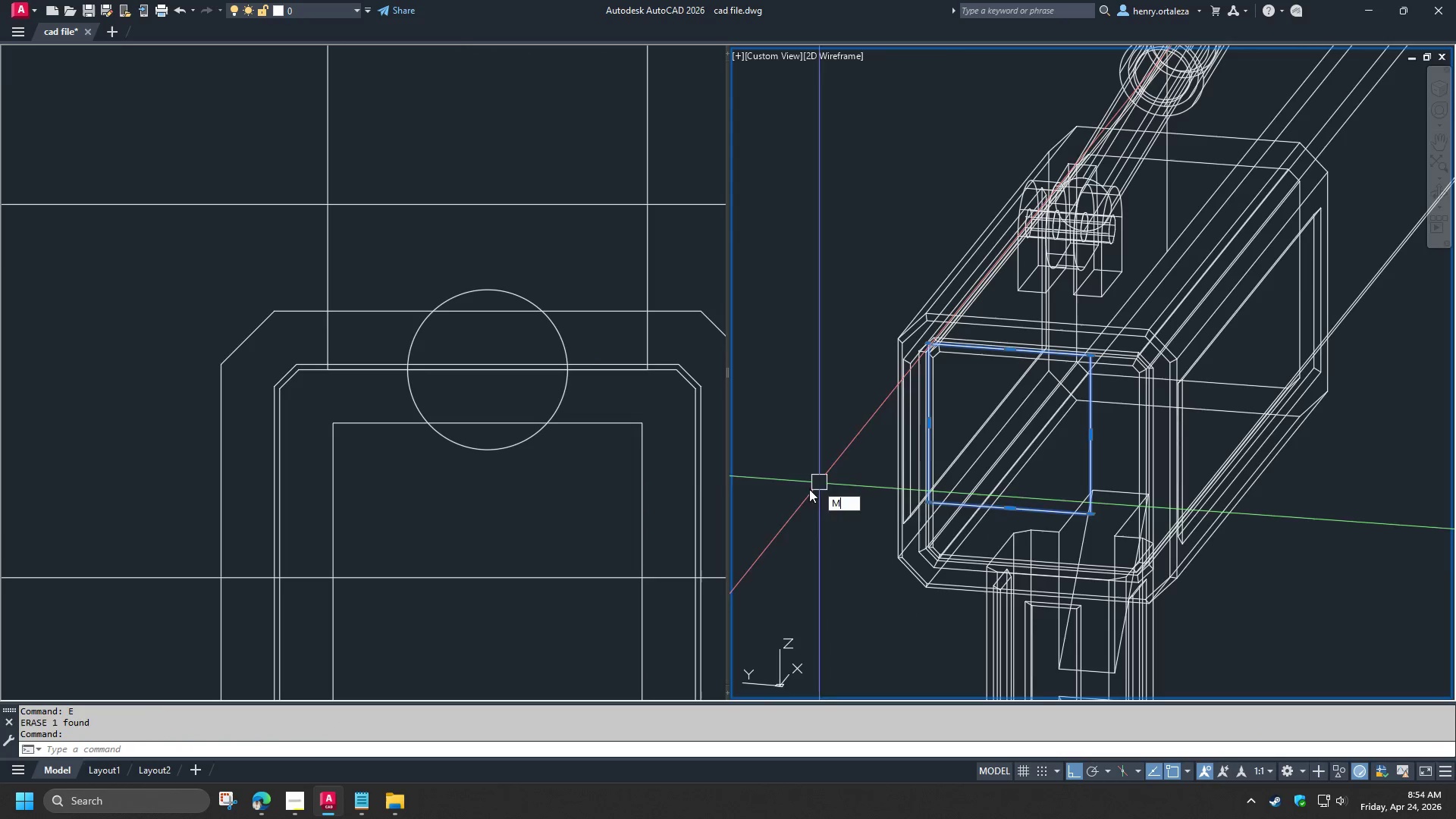 
key(Space)
 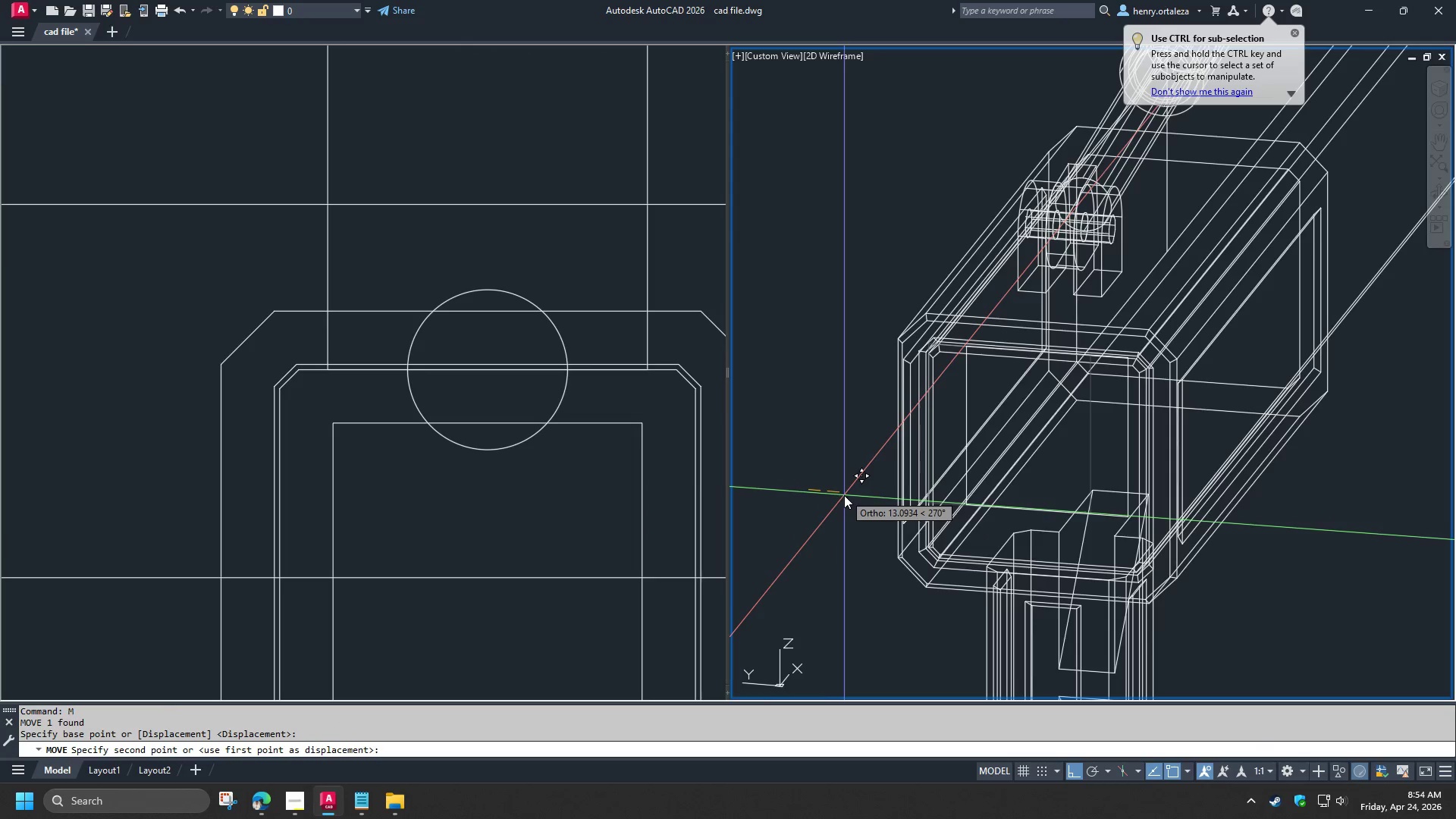 
key(Numpad1)
 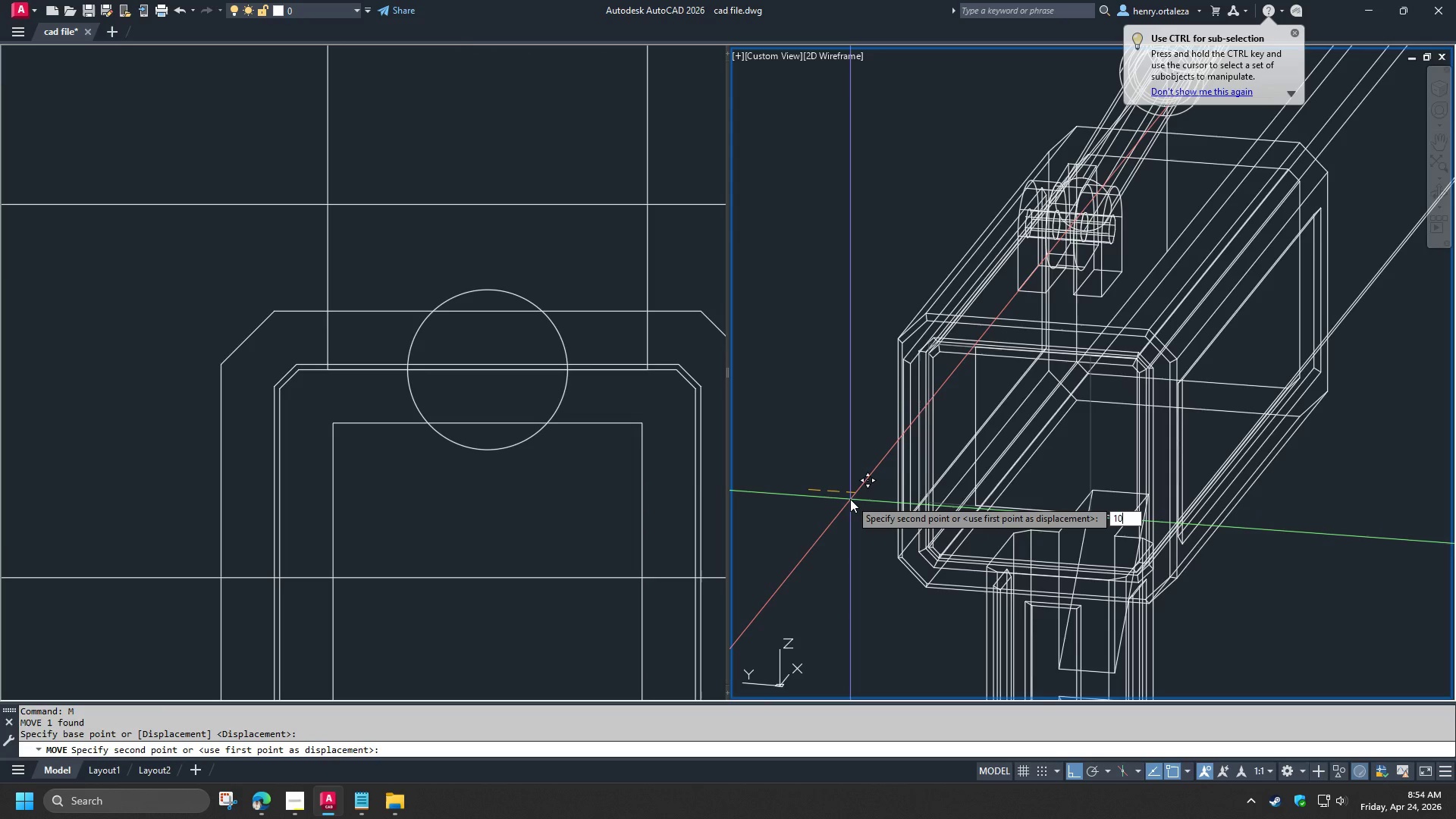 
key(Numpad0)
 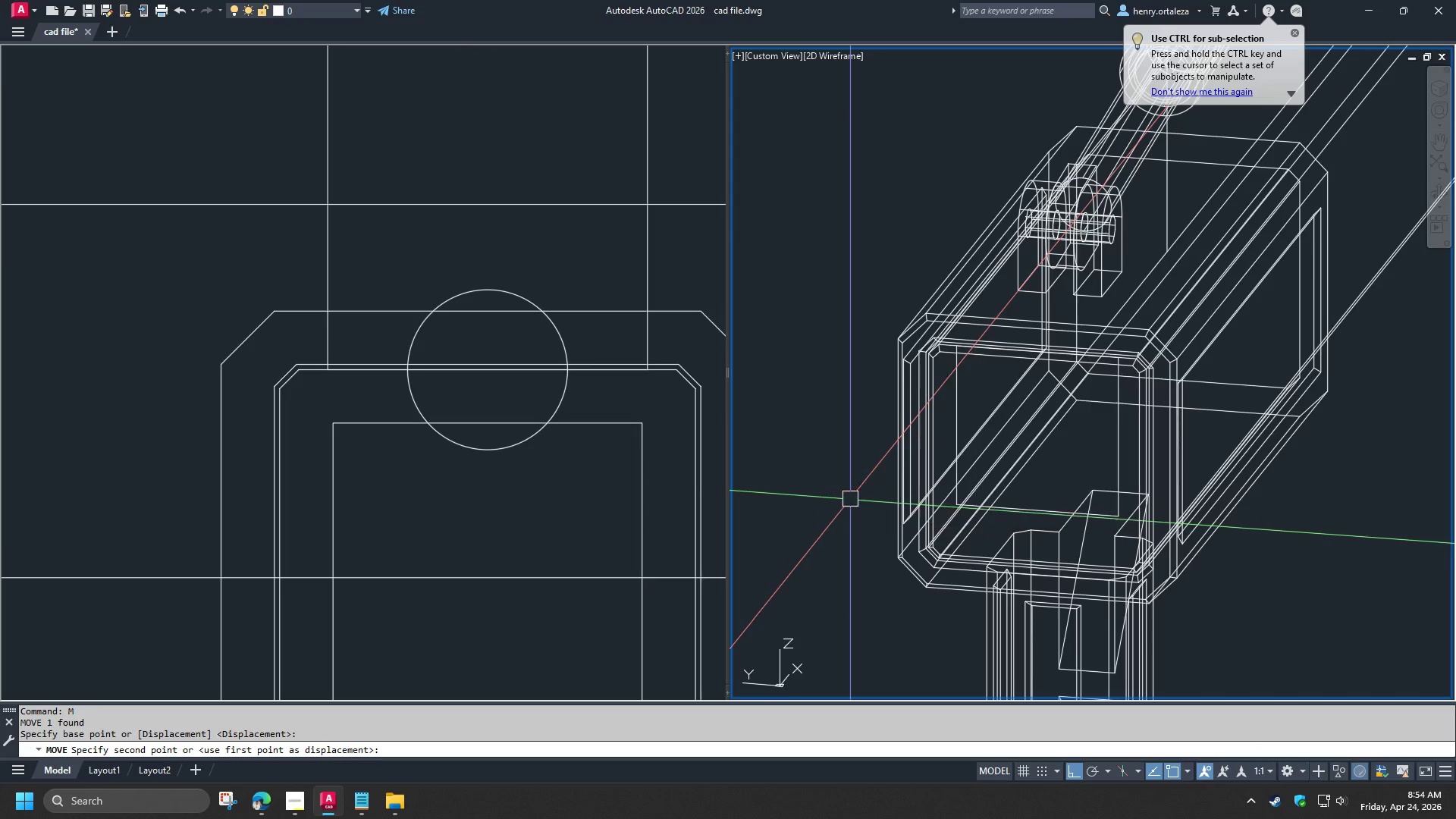 
key(NumpadEnter)
 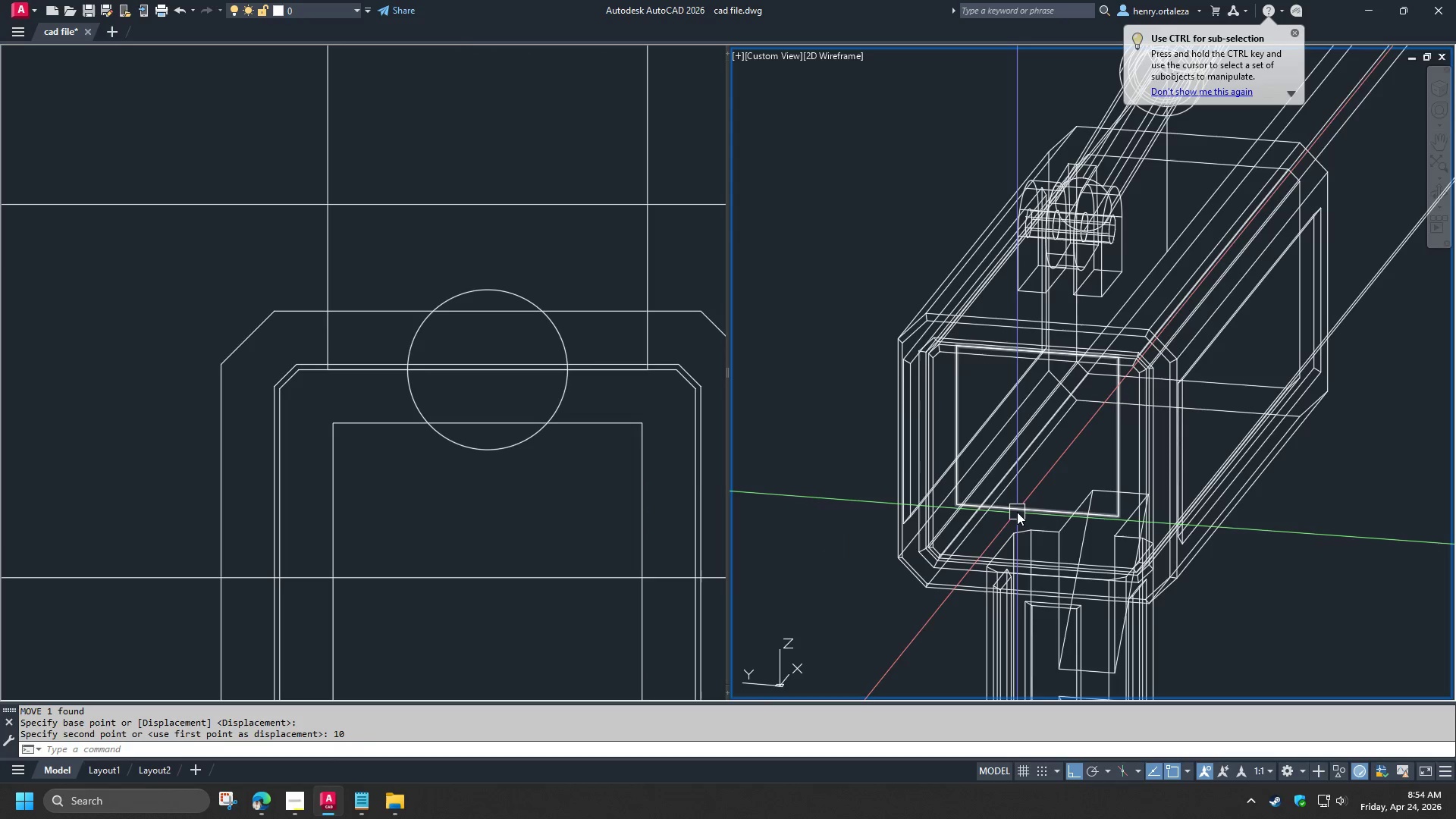 
left_click([1016, 511])
 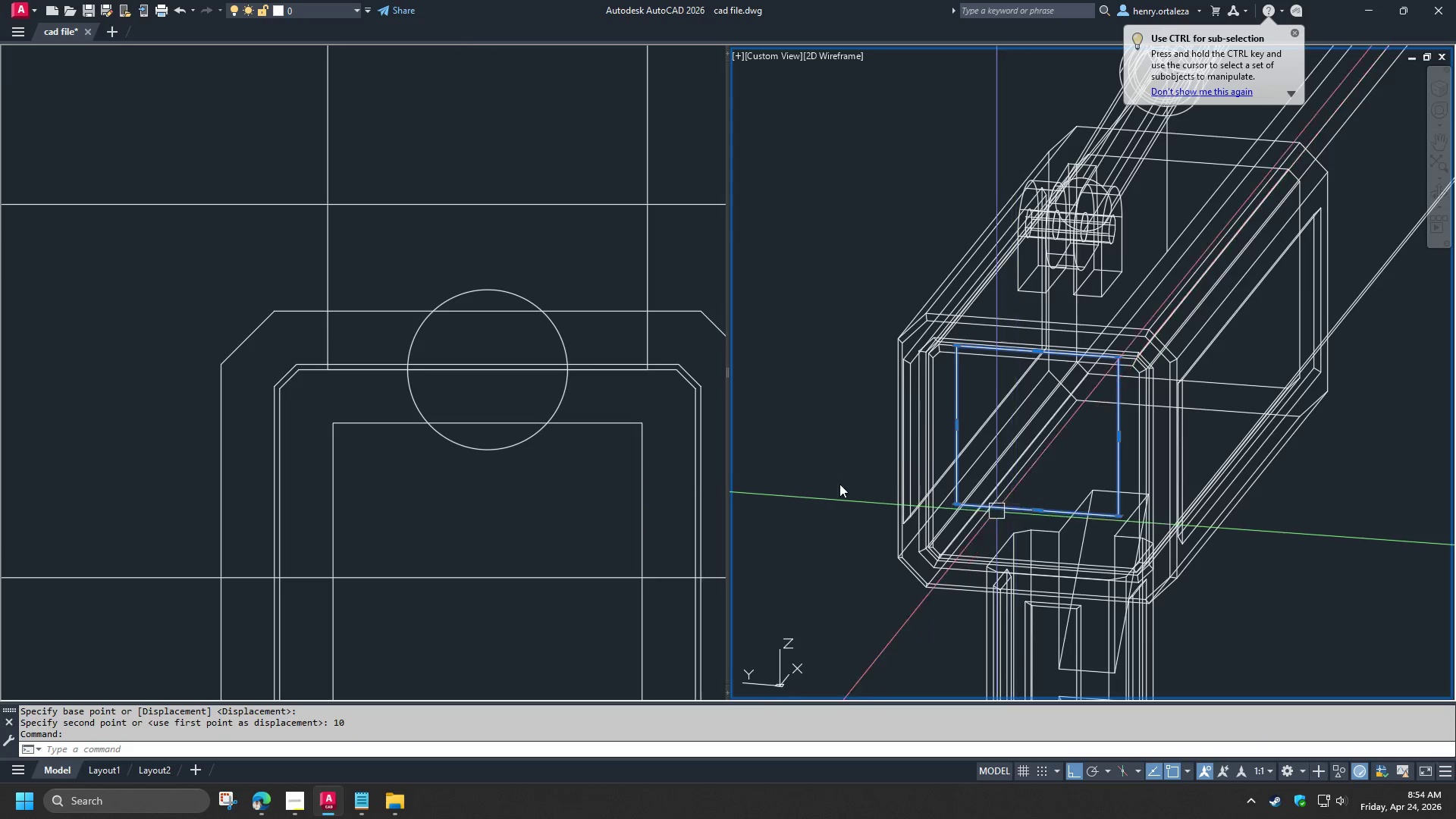 
key(Space)
 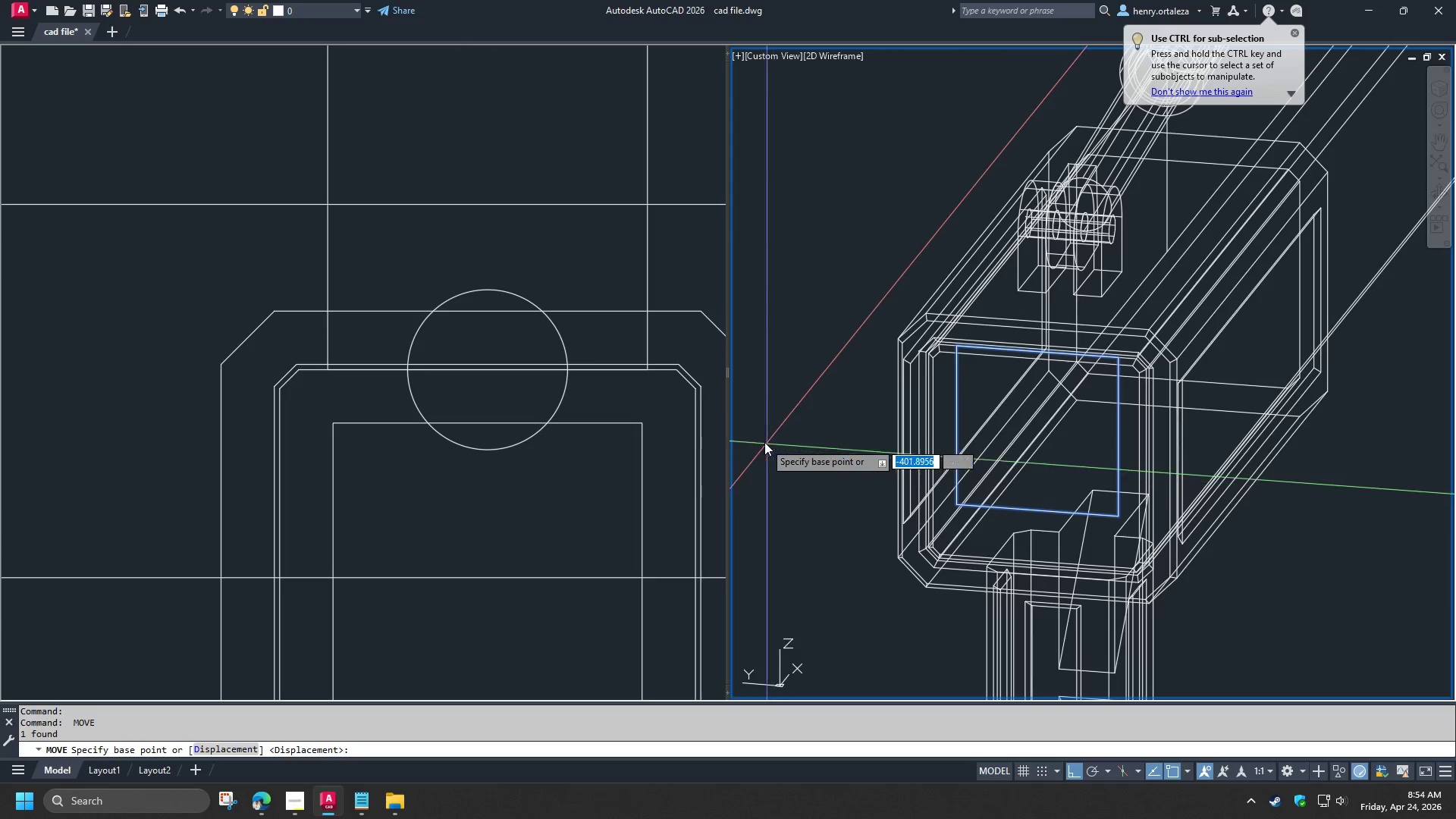 
left_click_drag(start_coordinate=[764, 442], to_coordinate=[766, 453])
 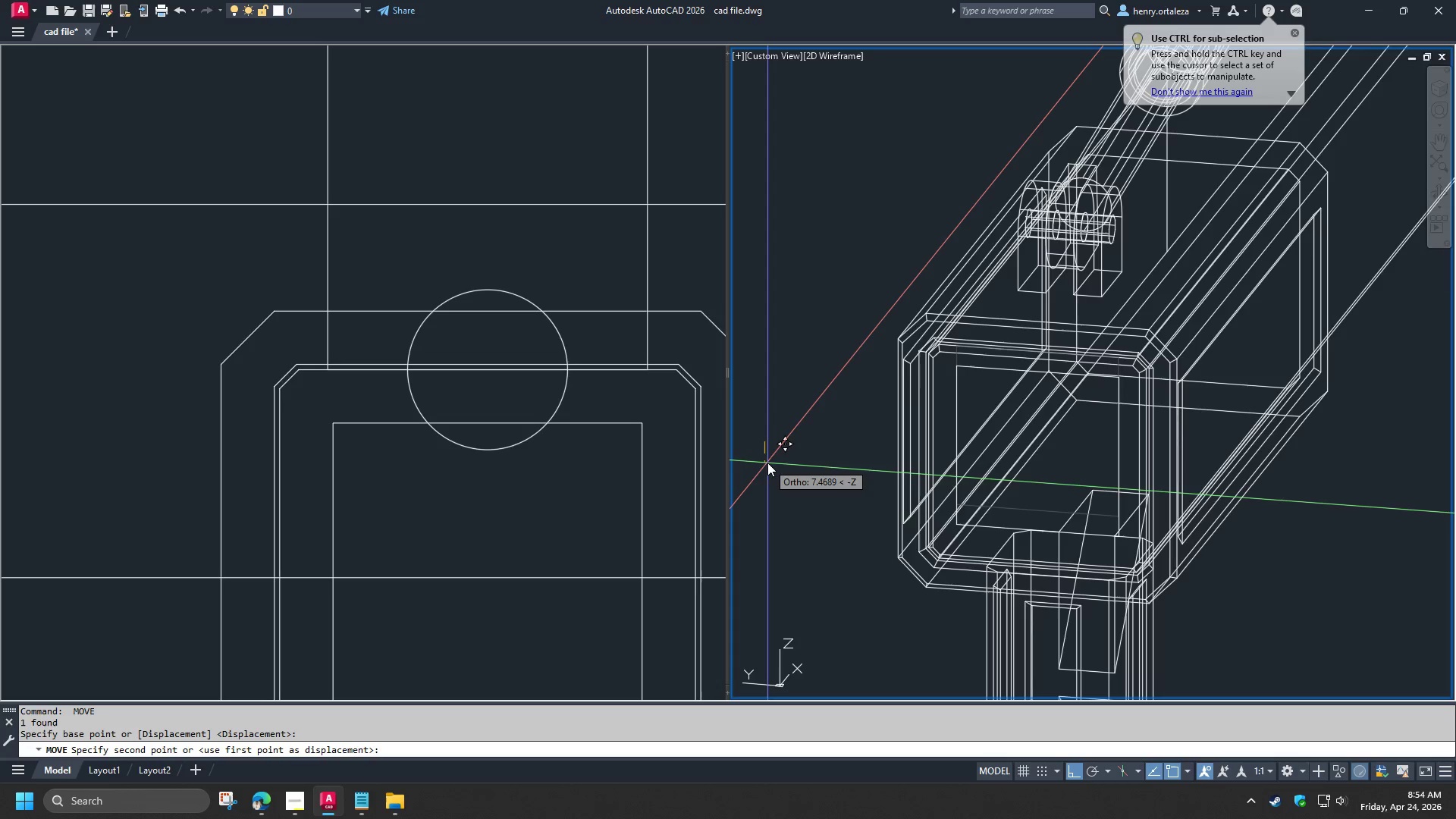 
key(Numpad1)
 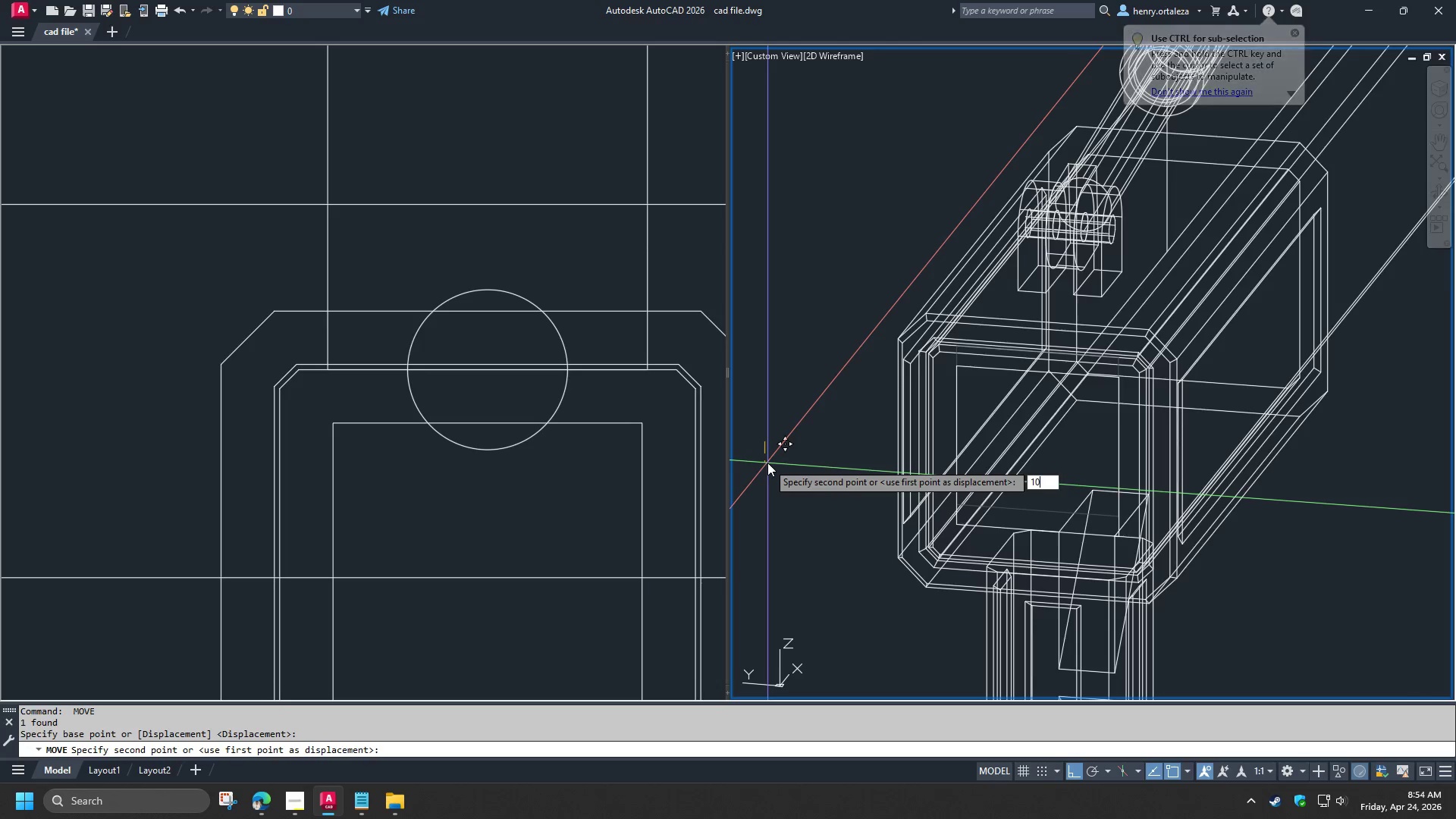 
key(Numpad0)
 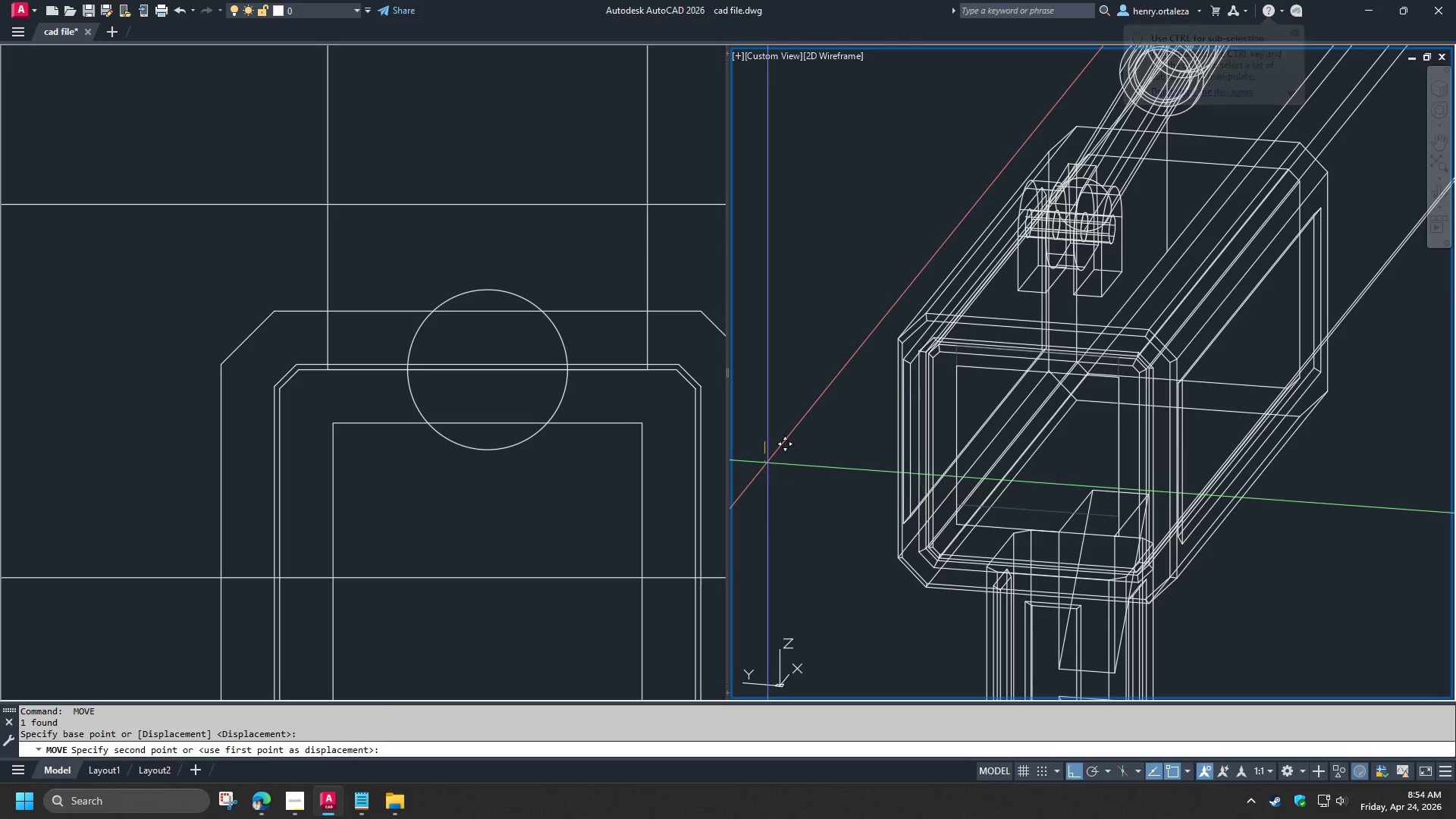 
key(NumpadEnter)
 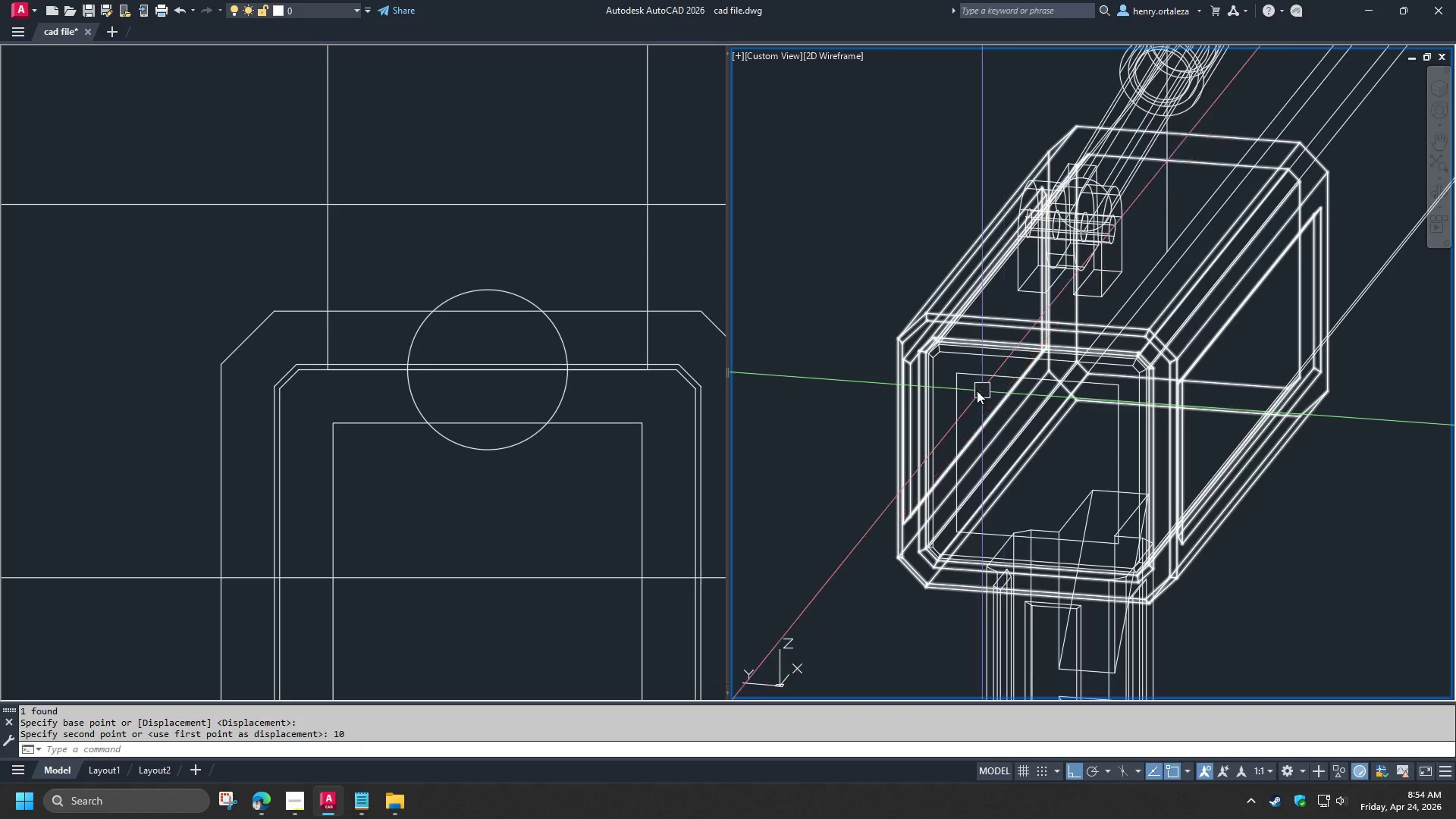 
scroll: coordinate [974, 389], scroll_direction: up, amount: 1.0
 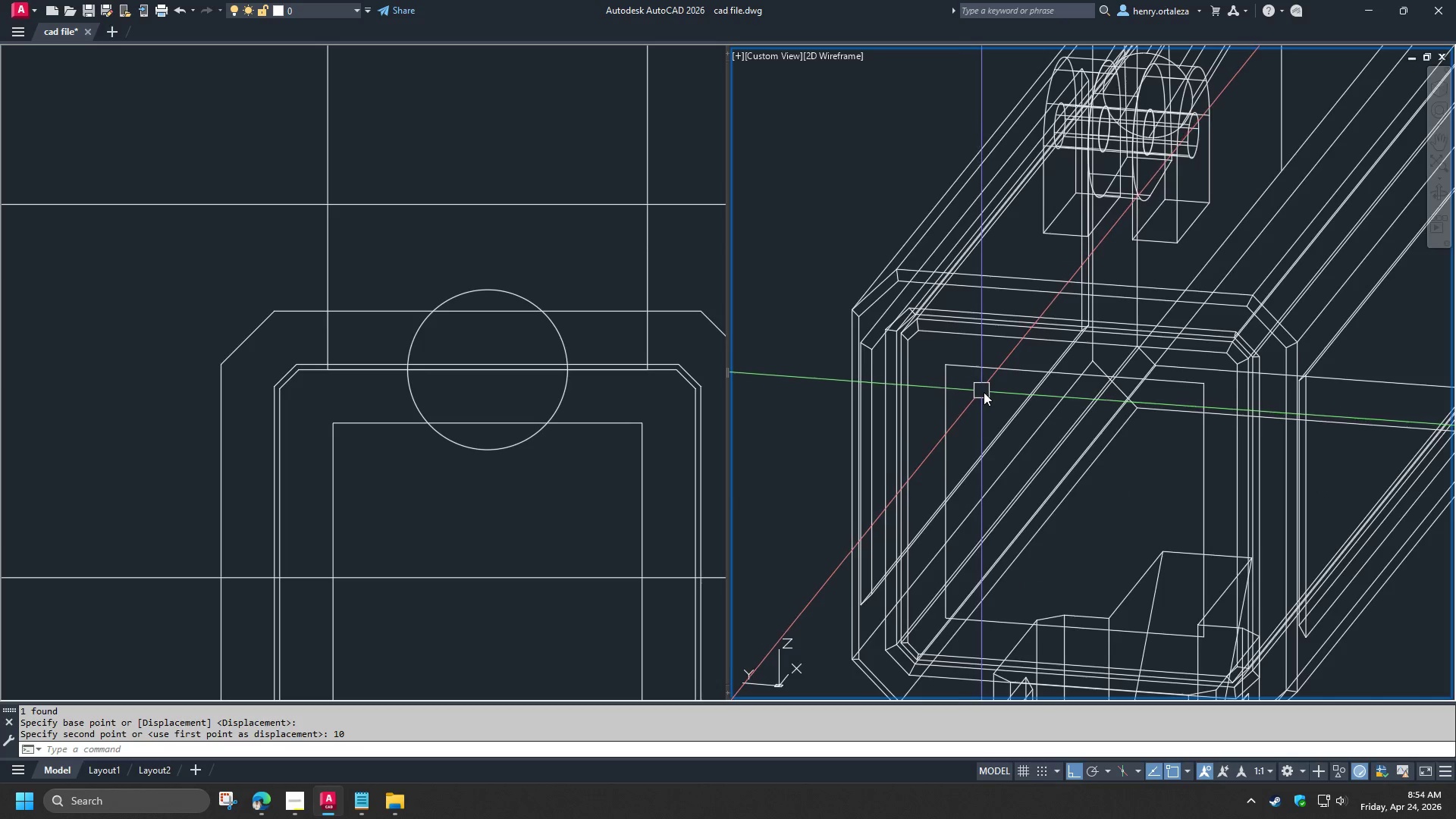 
type(EXT )
 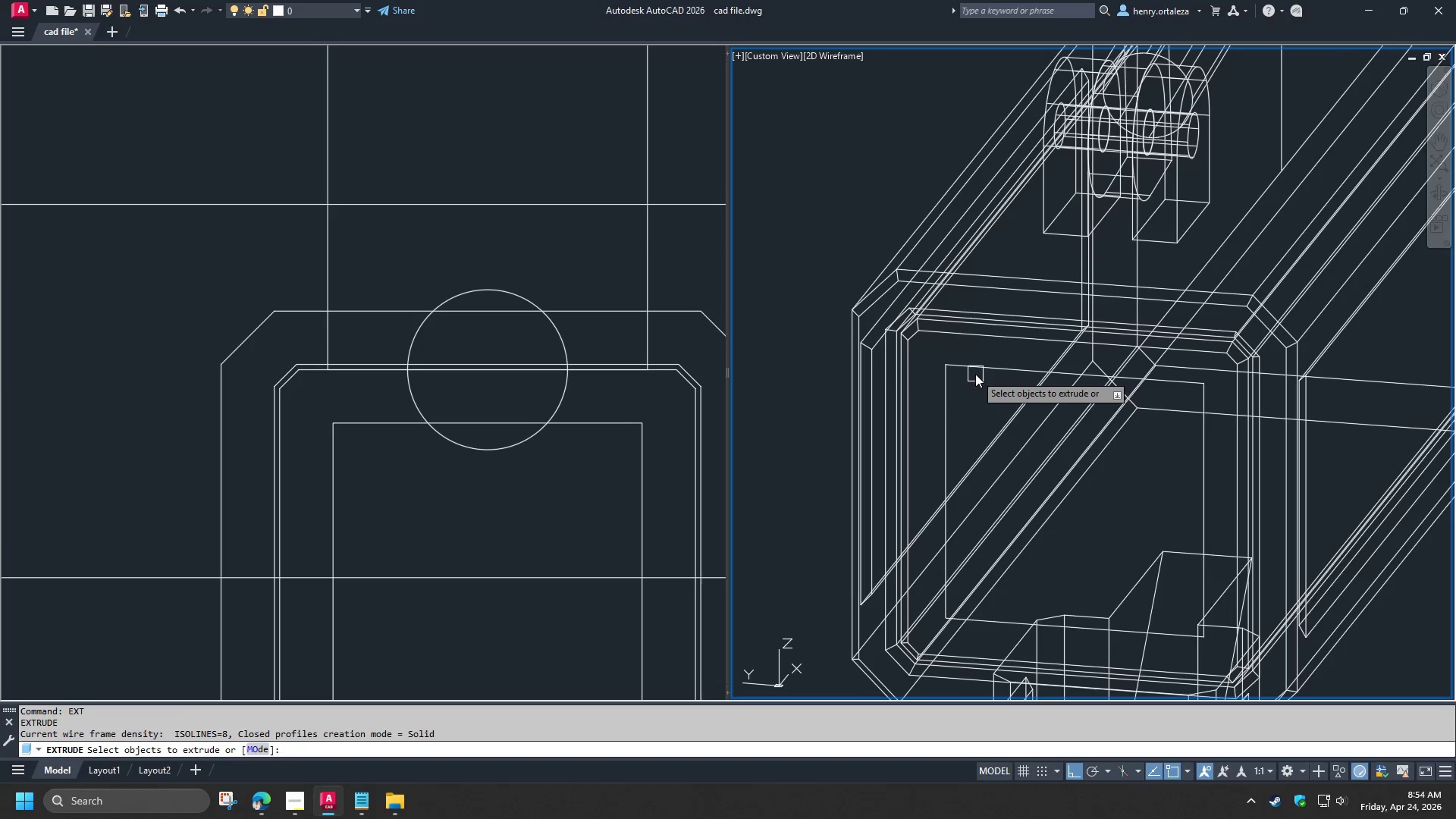 
left_click([975, 374])
 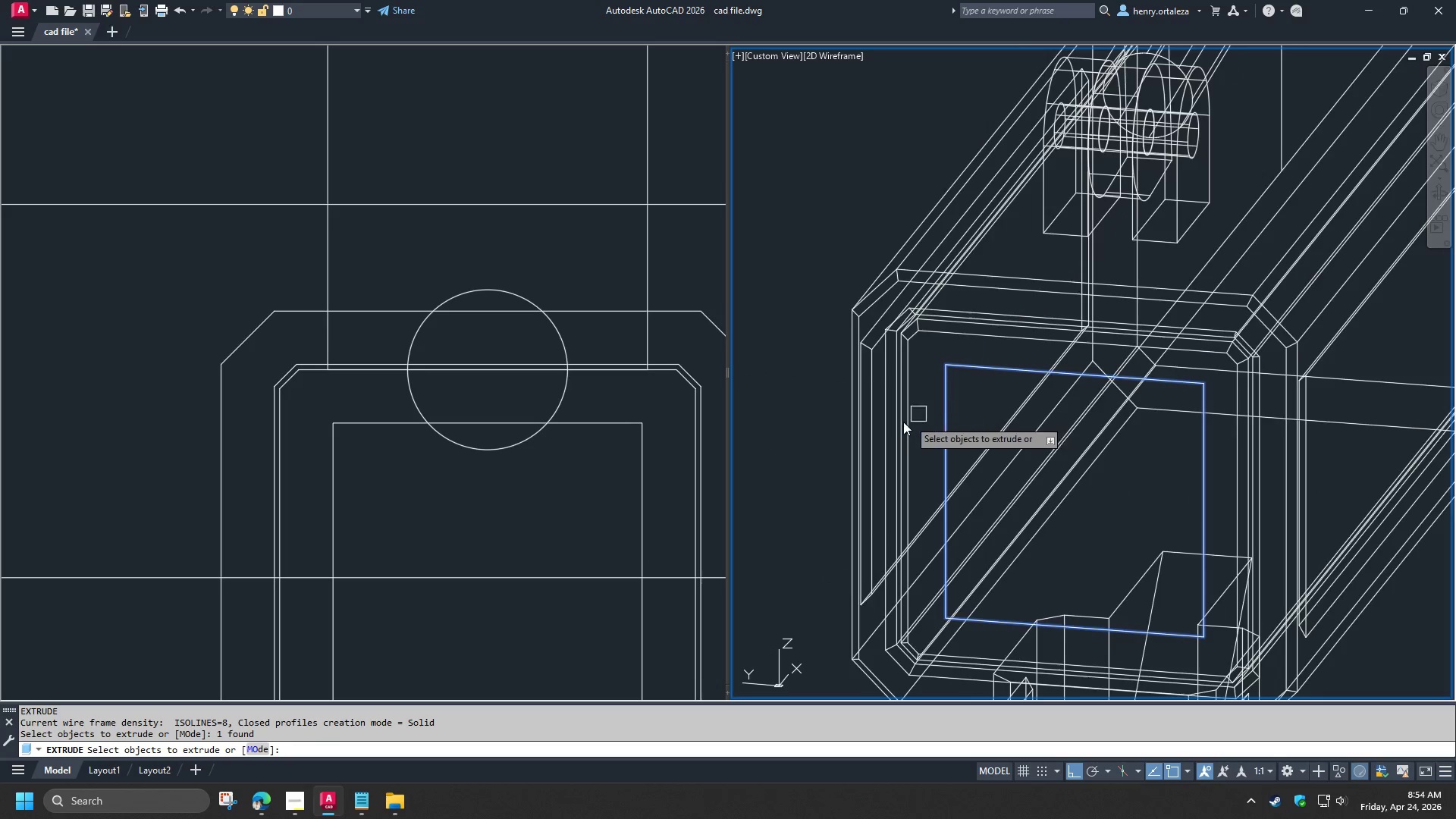 
key(Space)
 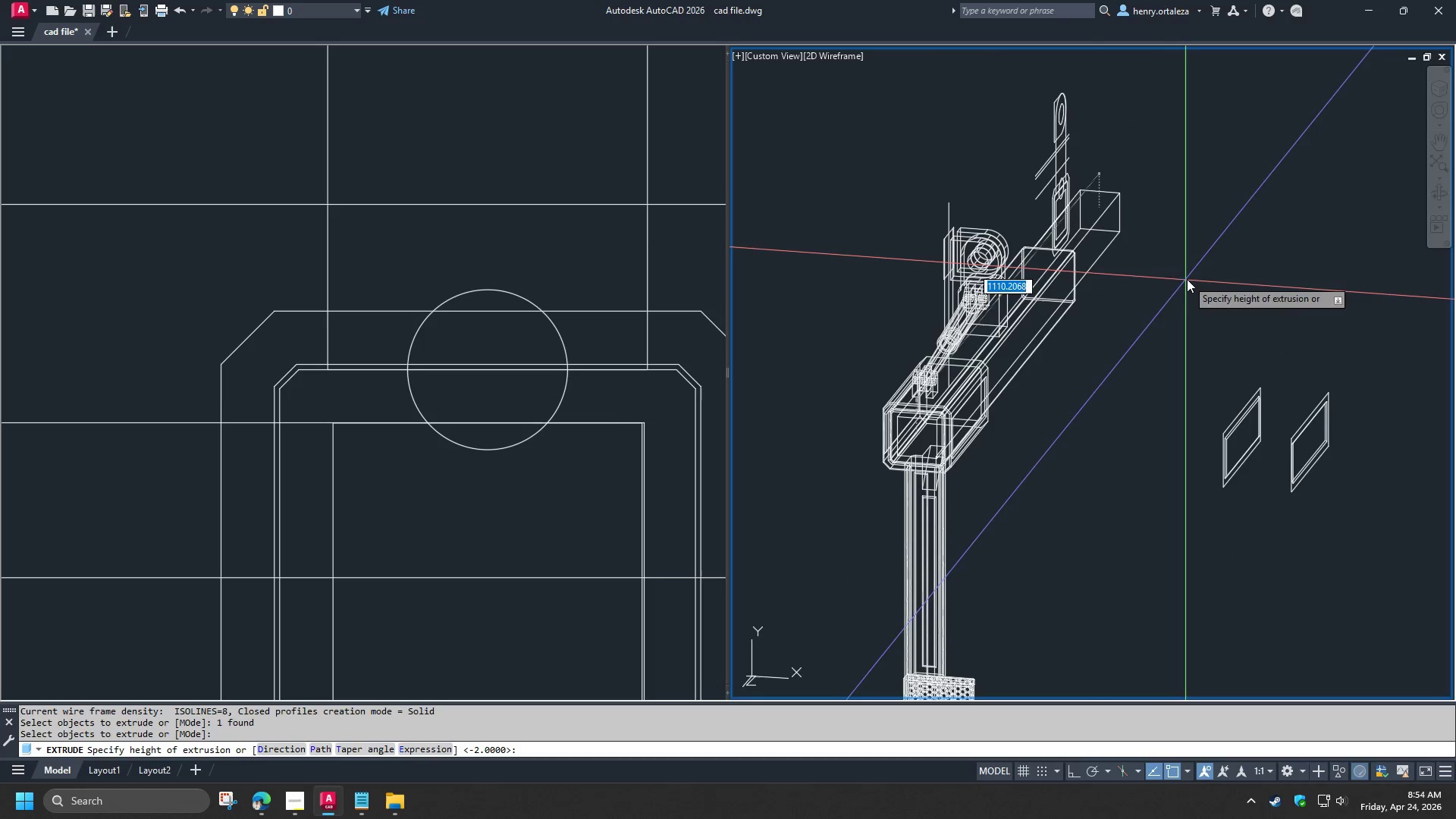 
scroll: coordinate [886, 426], scroll_direction: down, amount: 4.0
 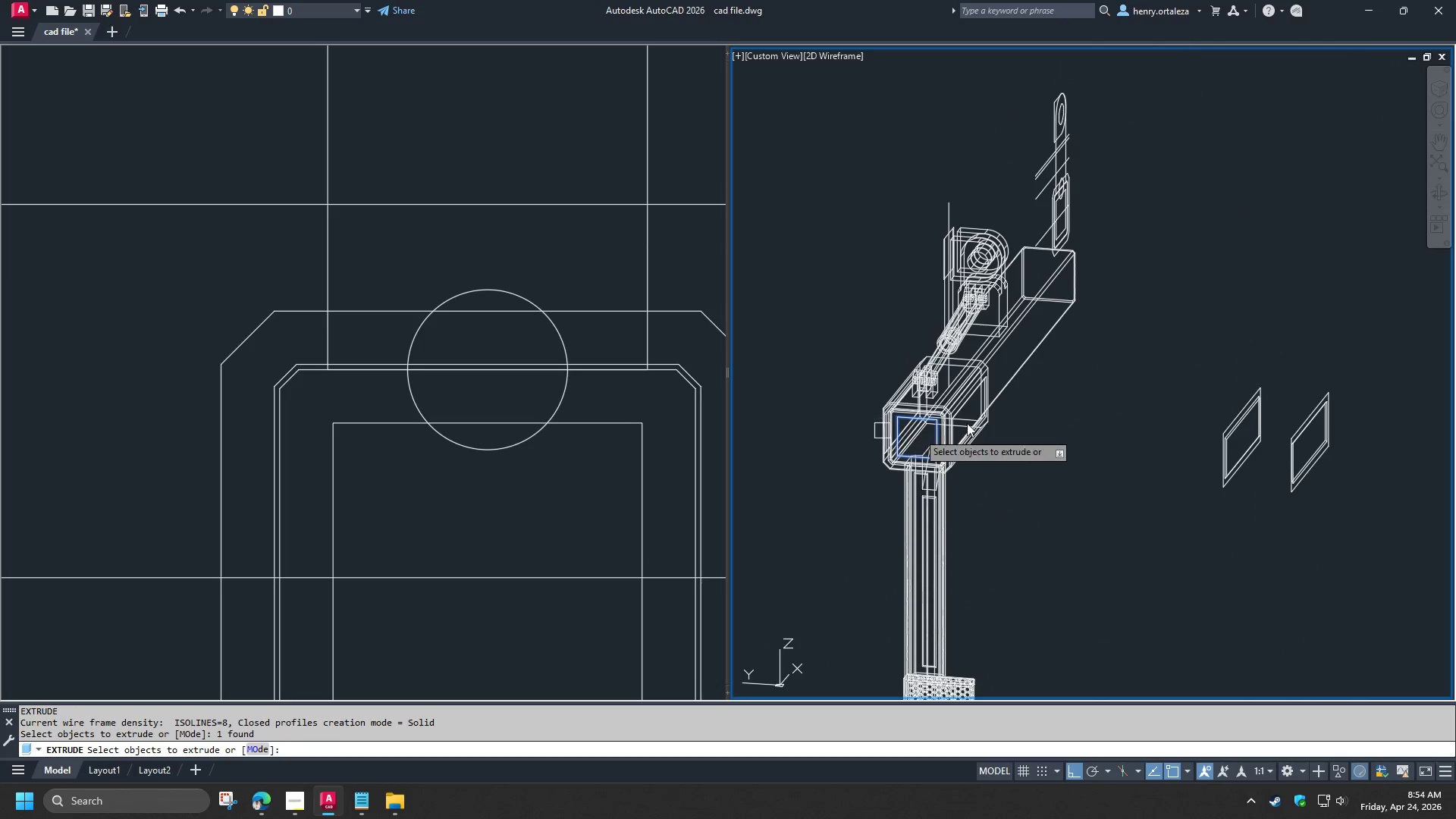 
left_click([1187, 279])
 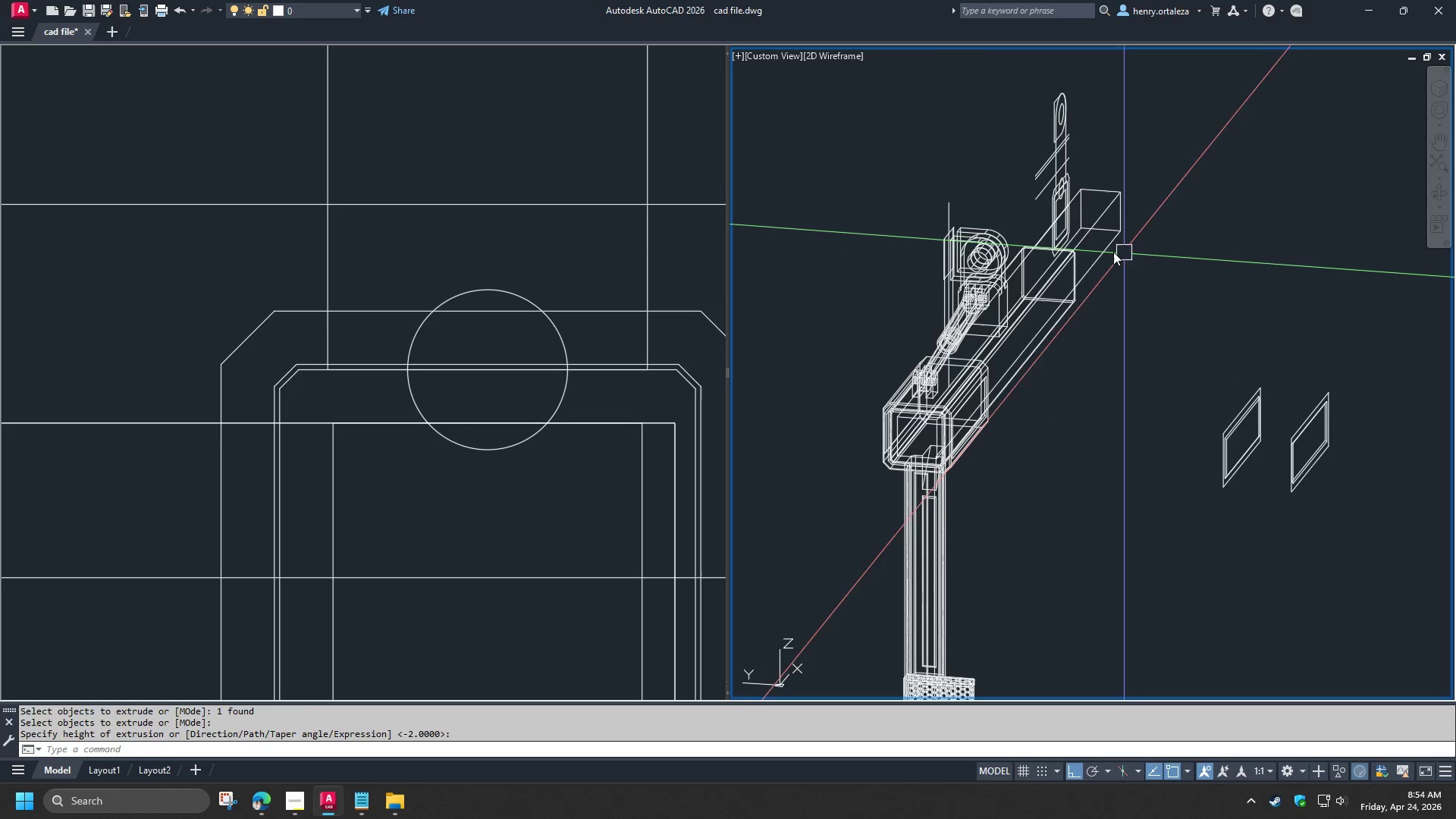 
left_click([1107, 249])
 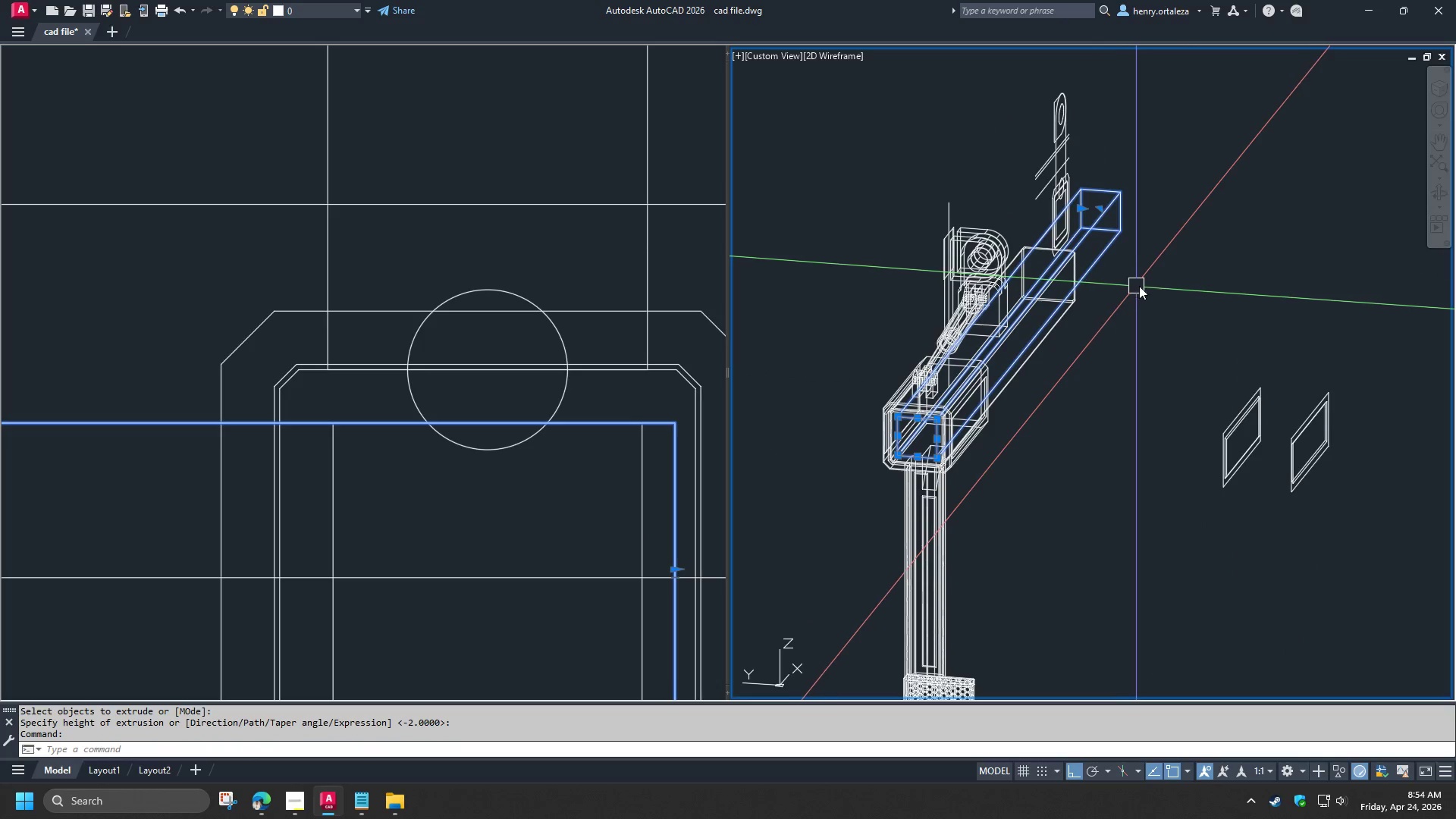 
key(M)
 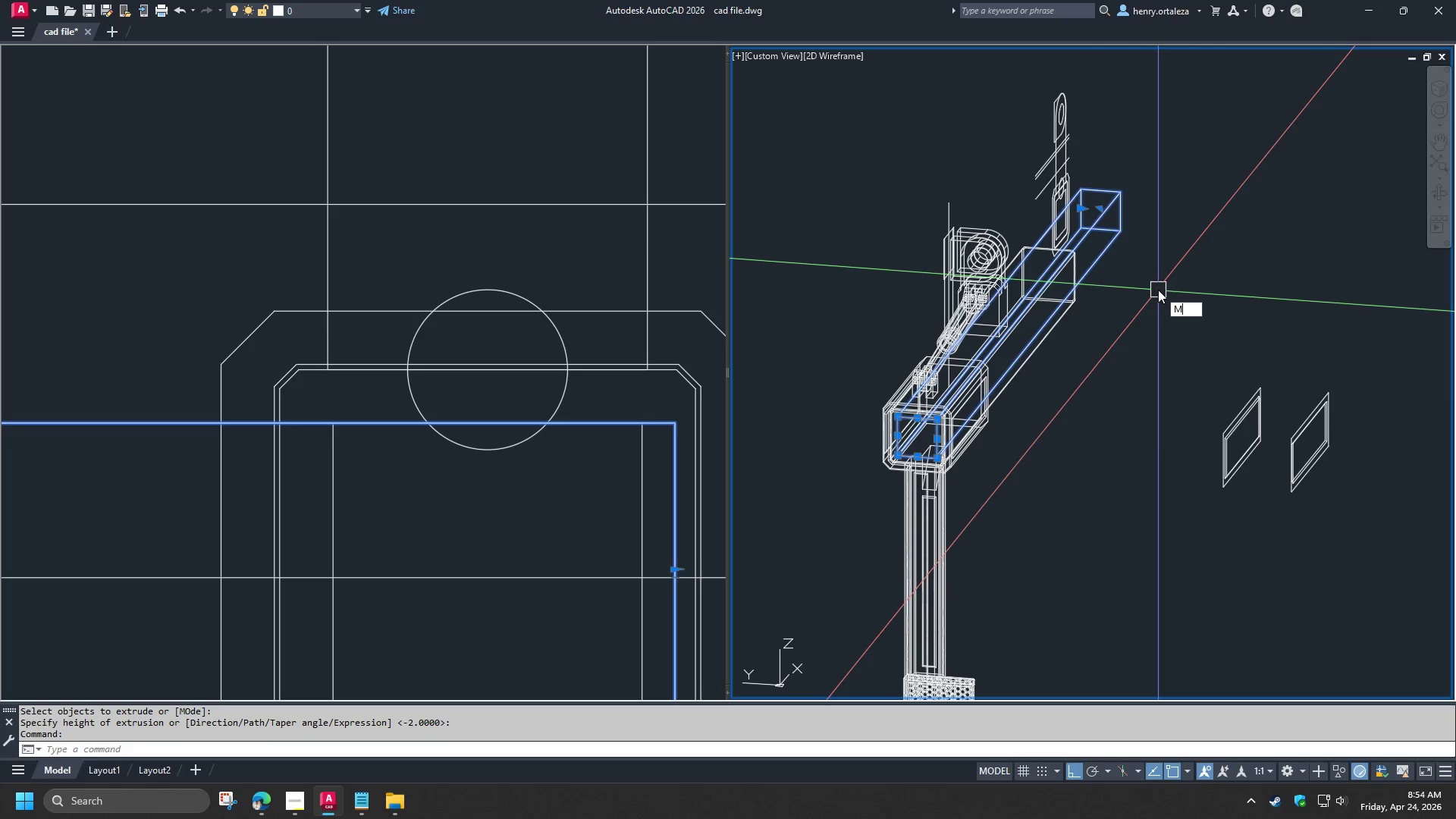 
key(Space)
 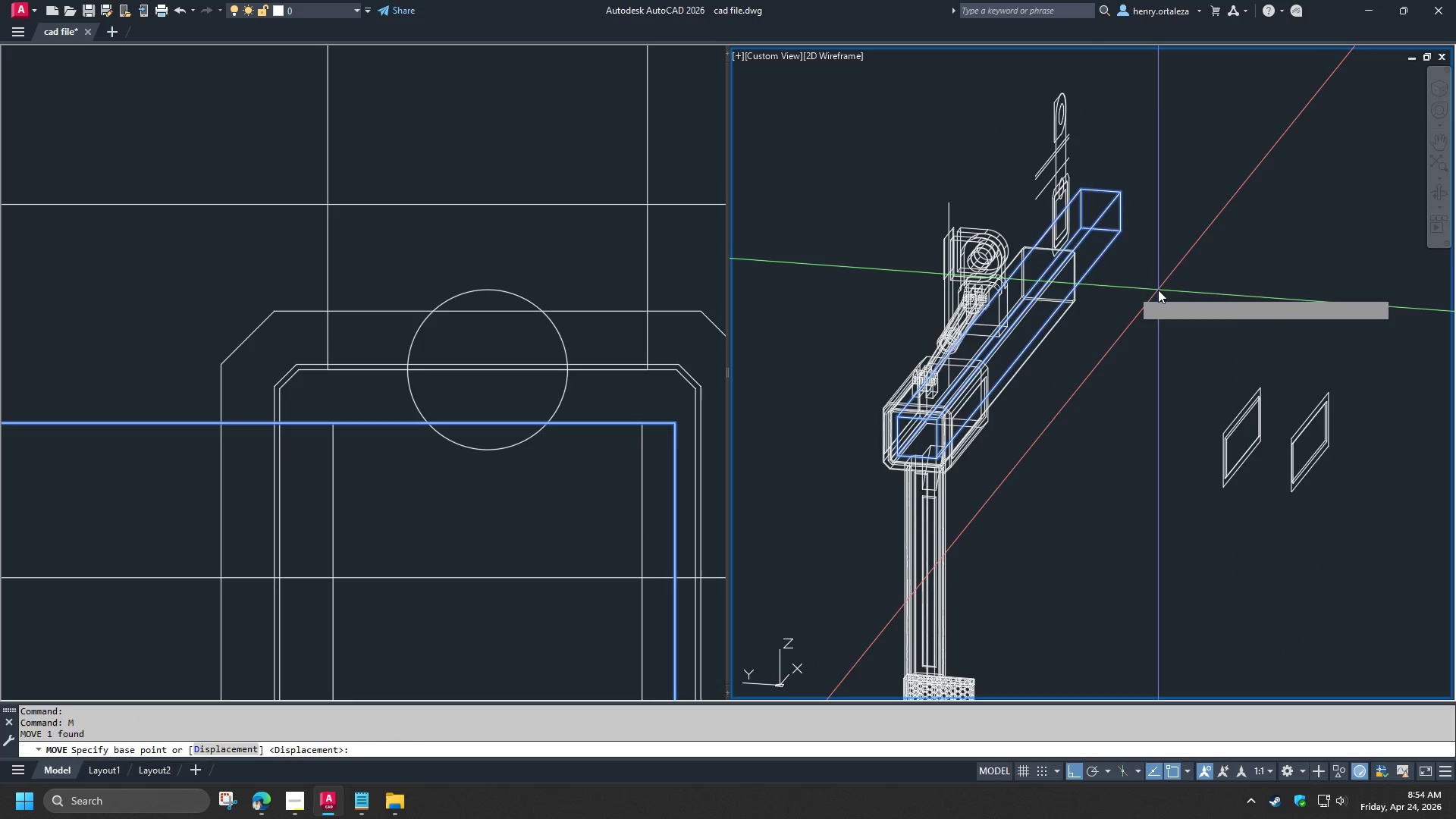 
left_click([1158, 290])
 